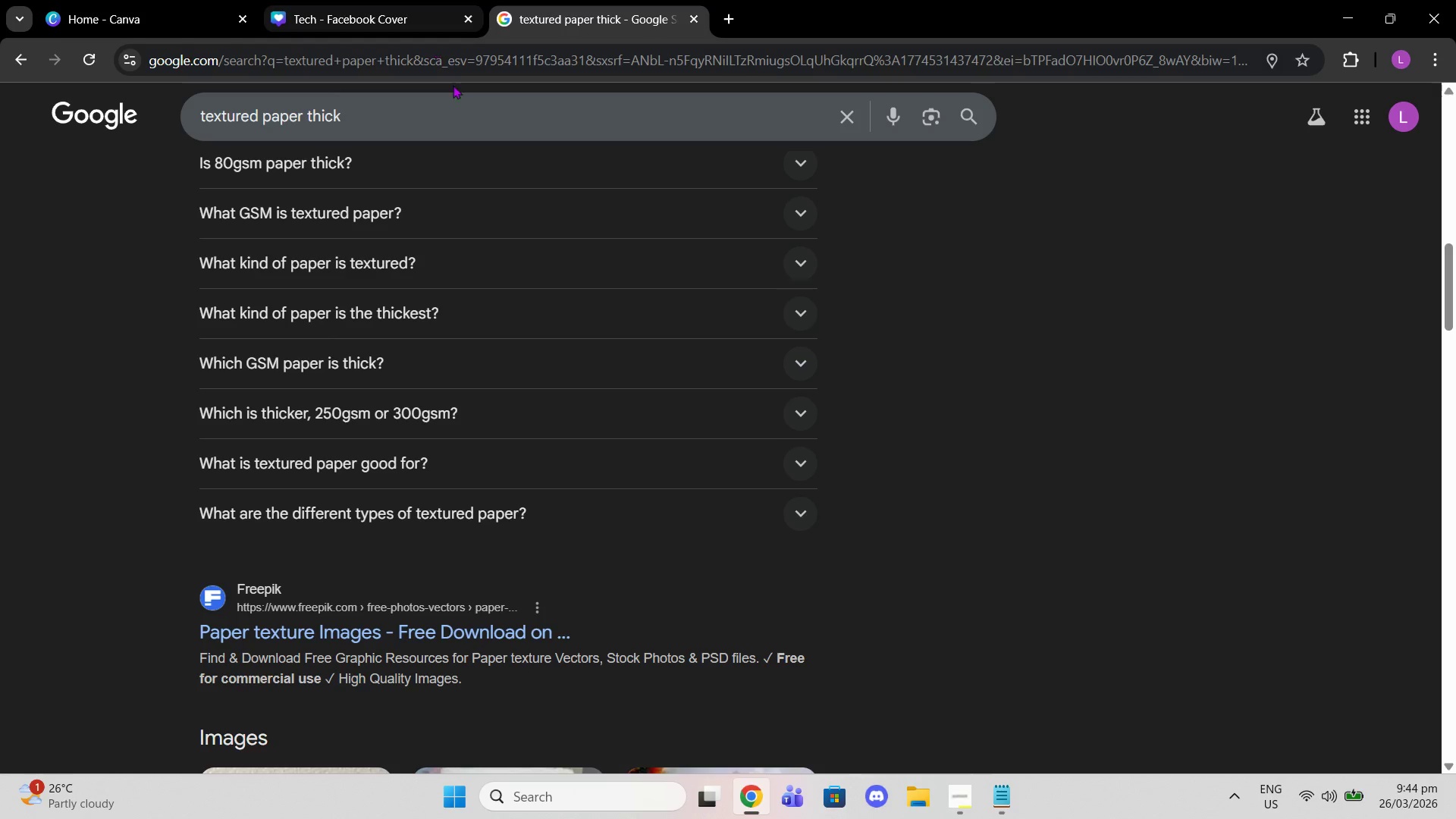 
left_click([354, 2])
 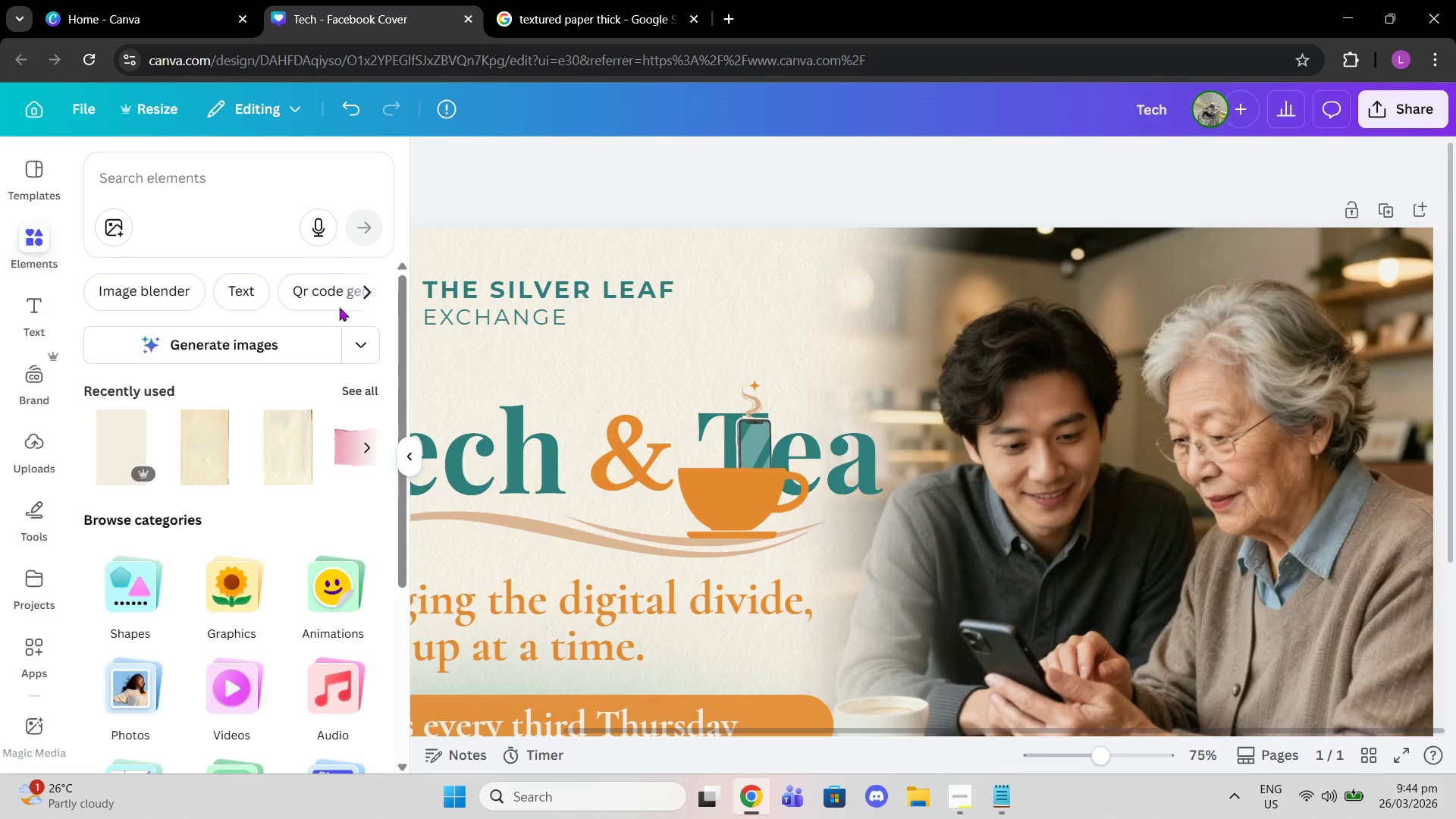 
scroll: coordinate [858, 425], scroll_direction: down, amount: 3.0
 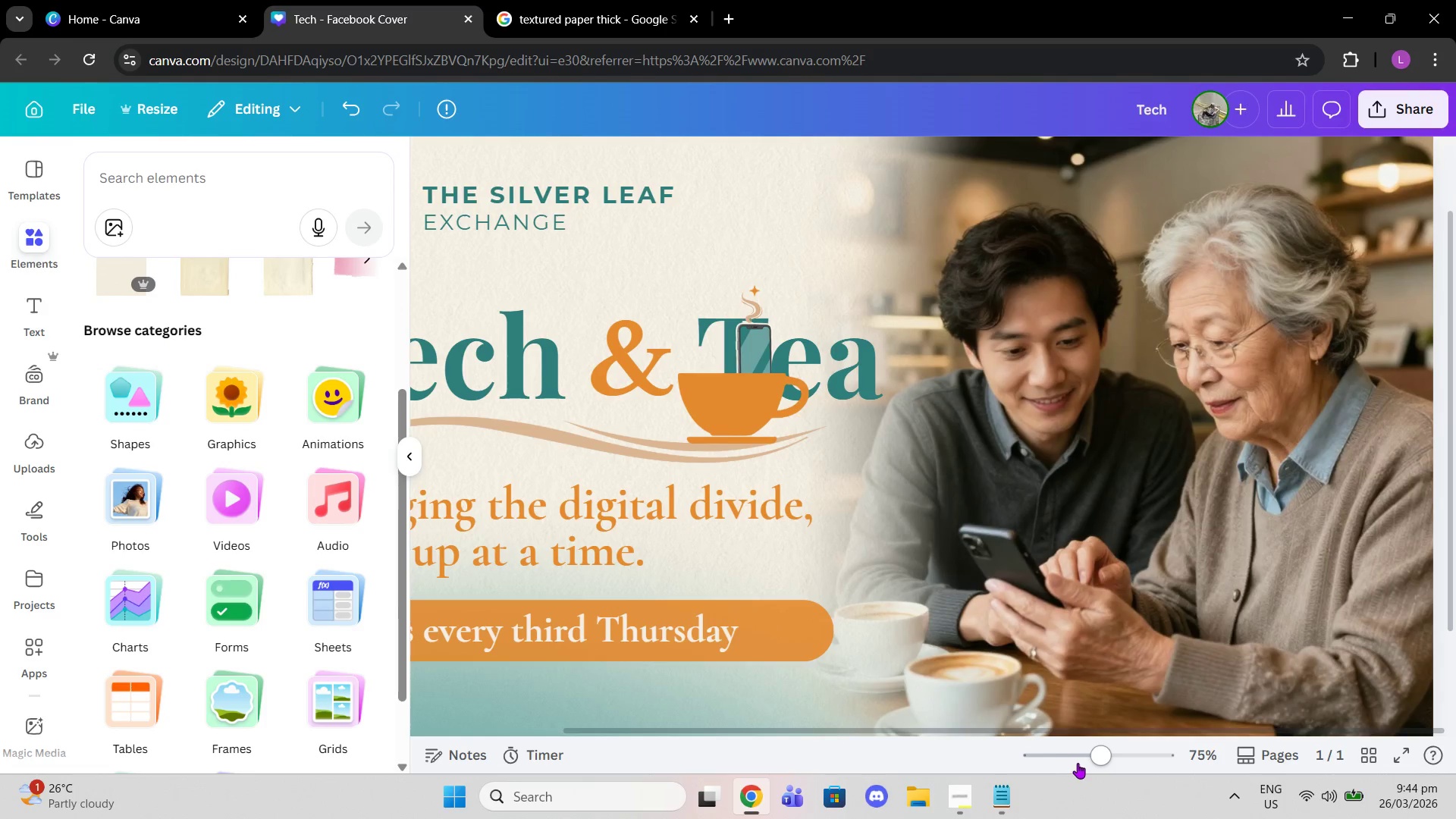 
left_click_drag(start_coordinate=[1078, 763], to_coordinate=[1096, 752])
 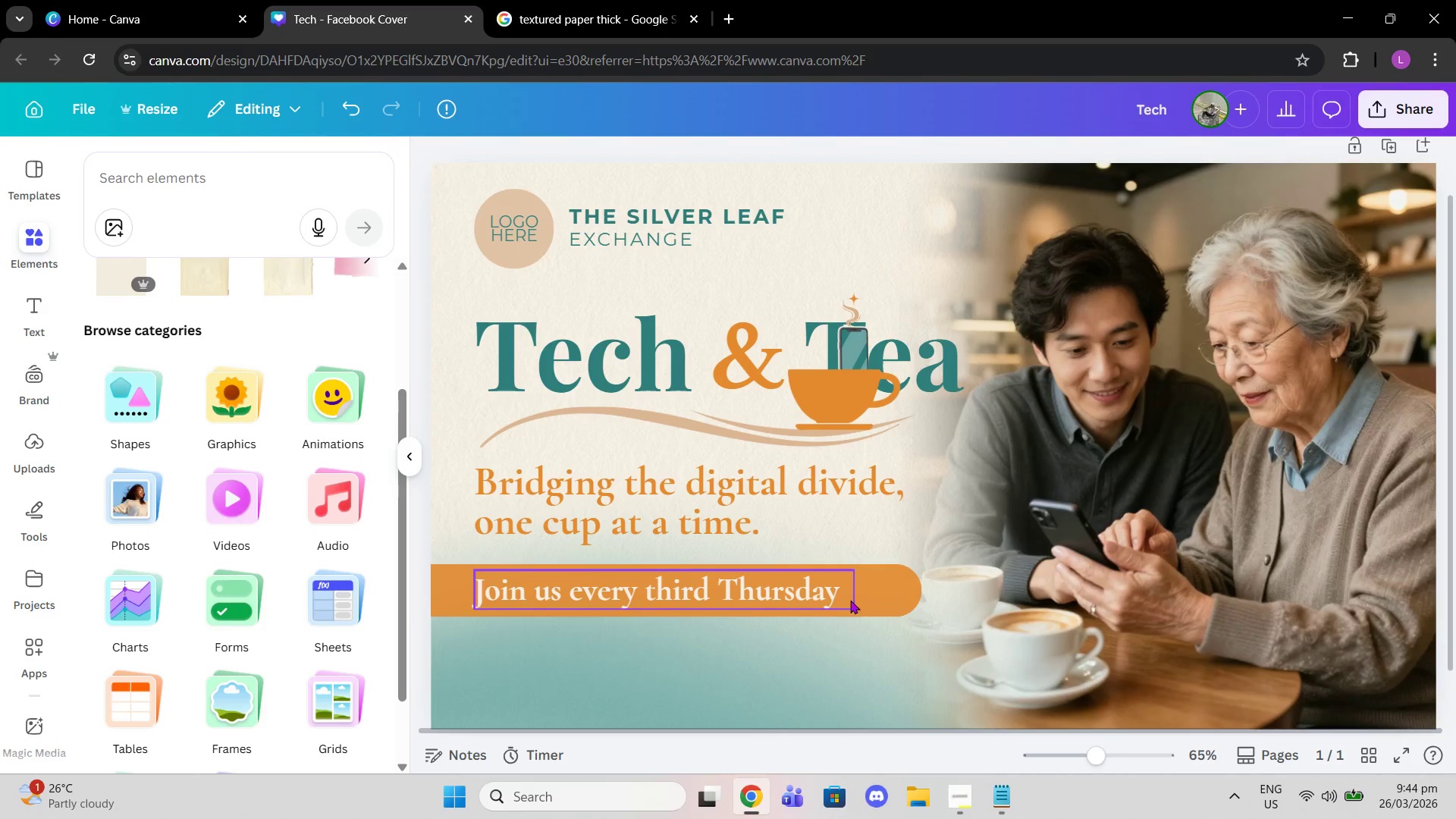 
left_click([869, 593])
 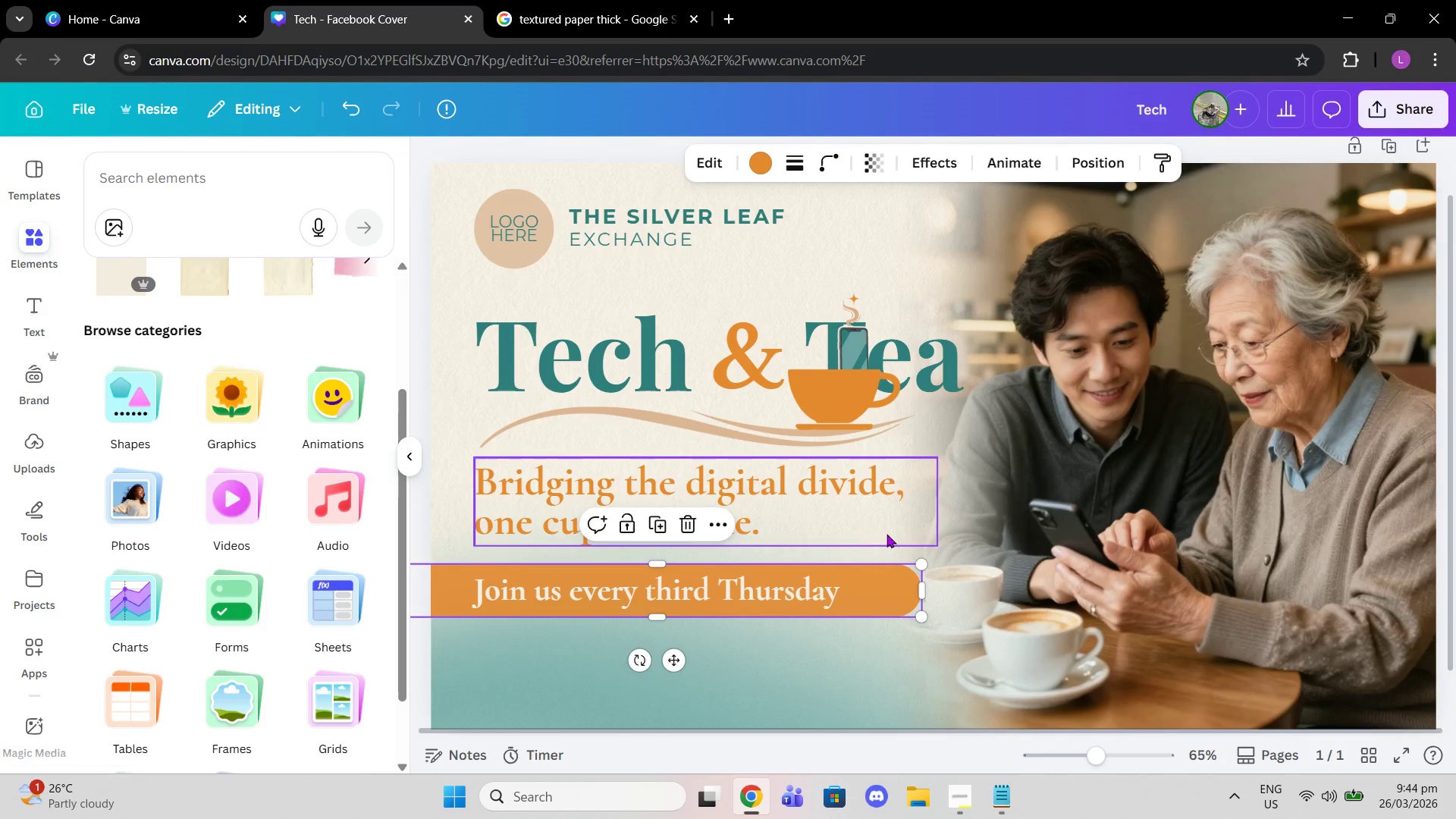 
left_click_drag(start_coordinate=[919, 587], to_coordinate=[907, 587])
 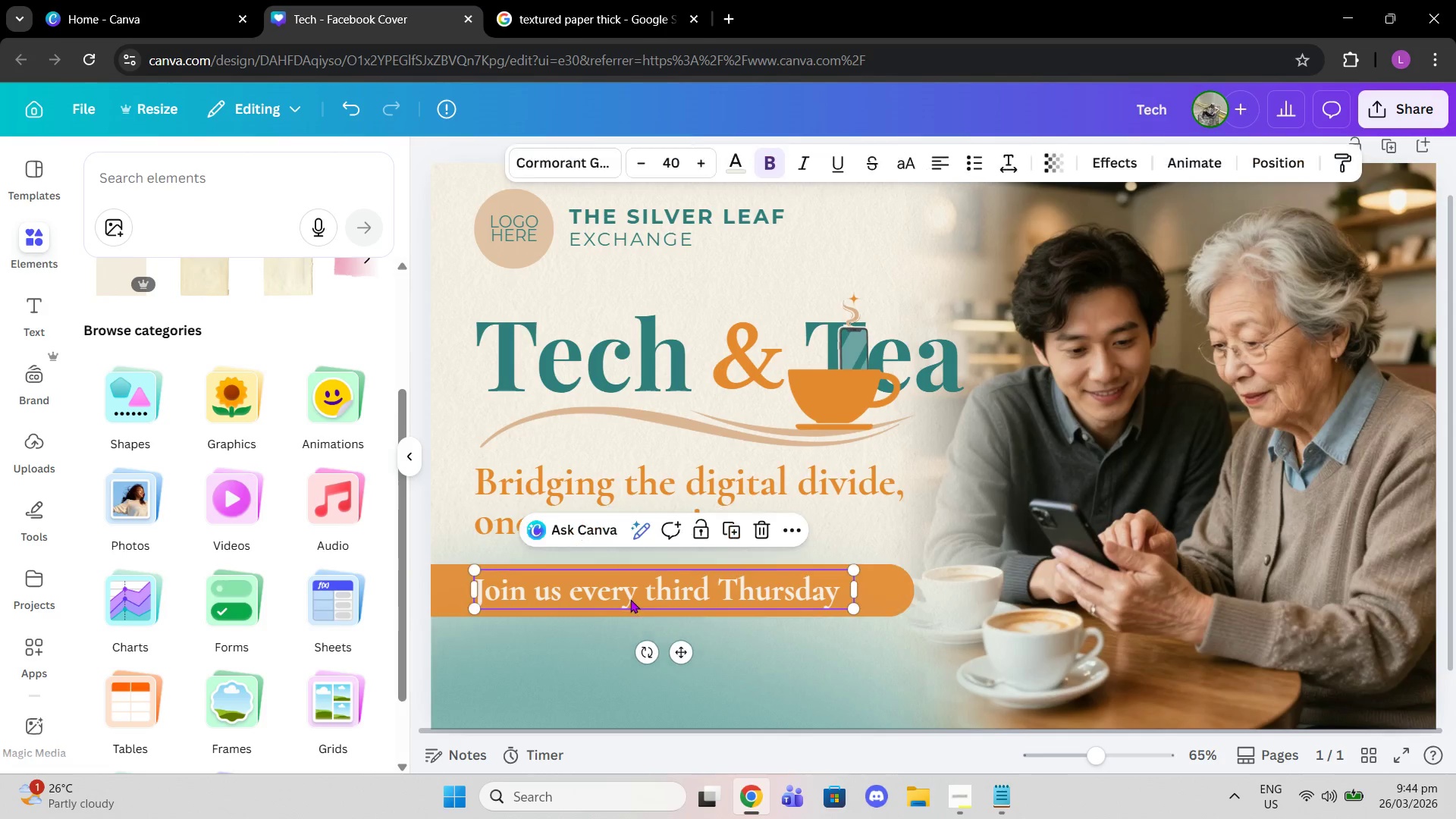 
left_click_drag(start_coordinate=[630, 599], to_coordinate=[635, 599])
 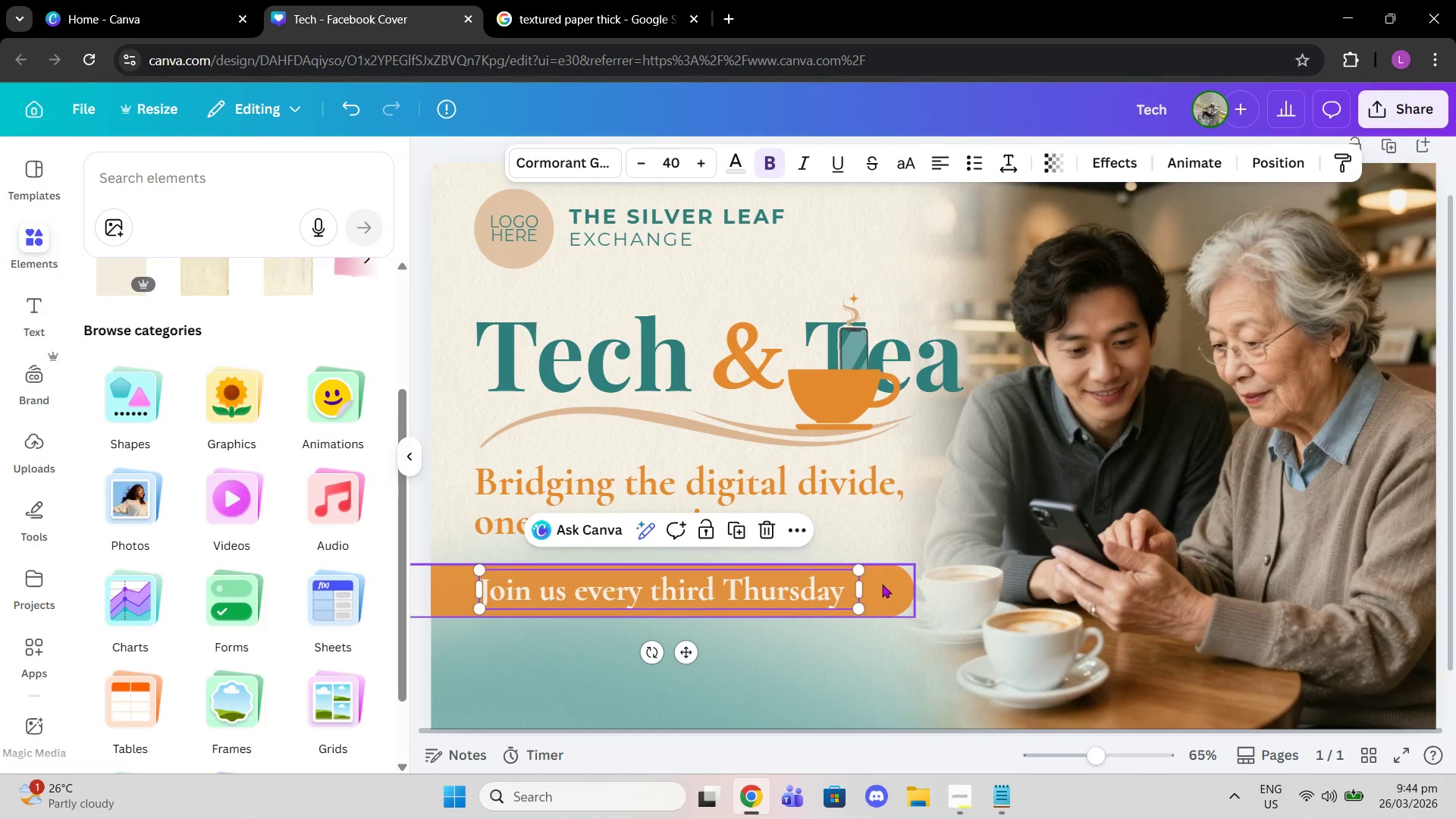 
left_click([882, 585])
 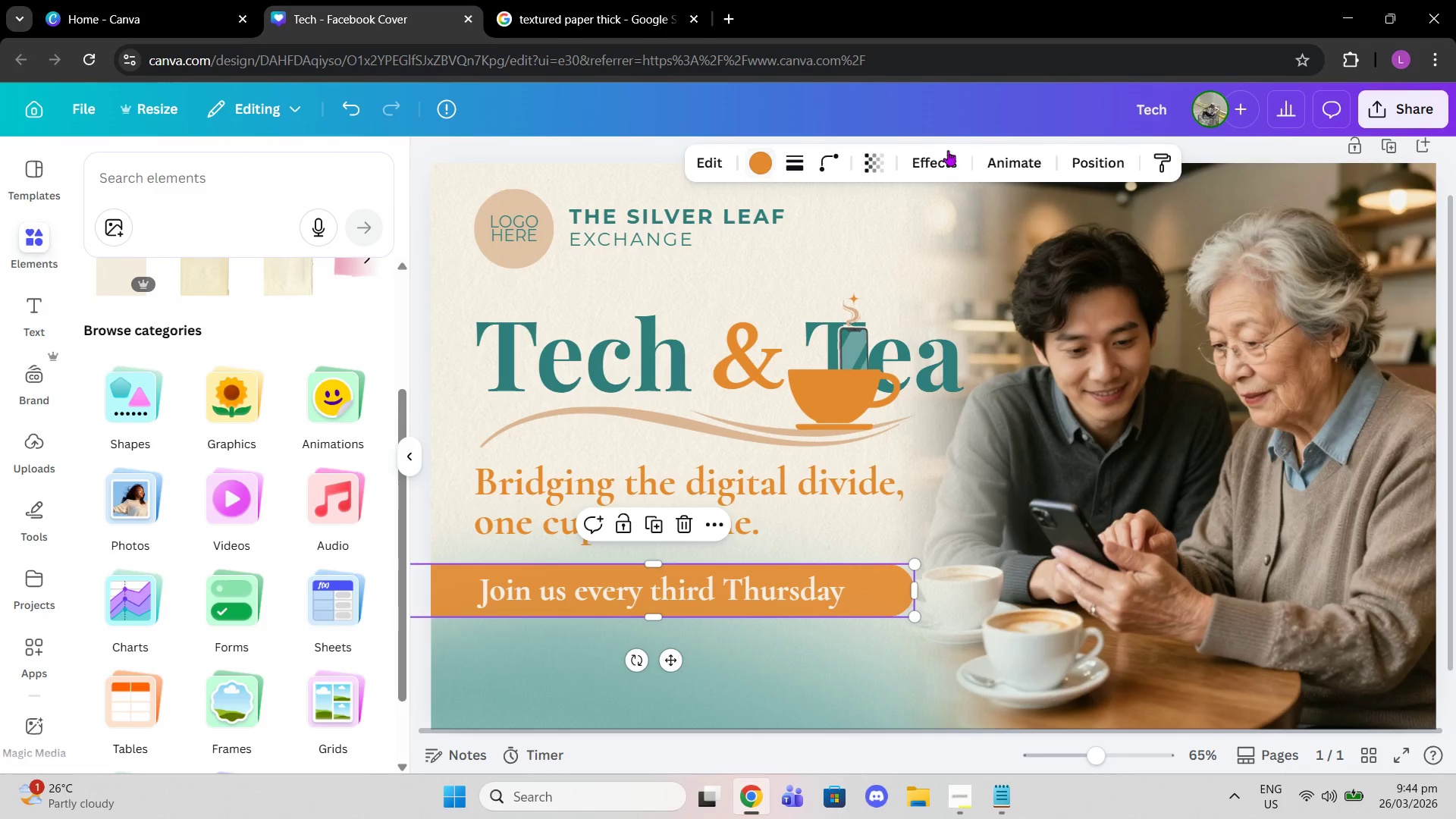 
double_click([881, 172])
 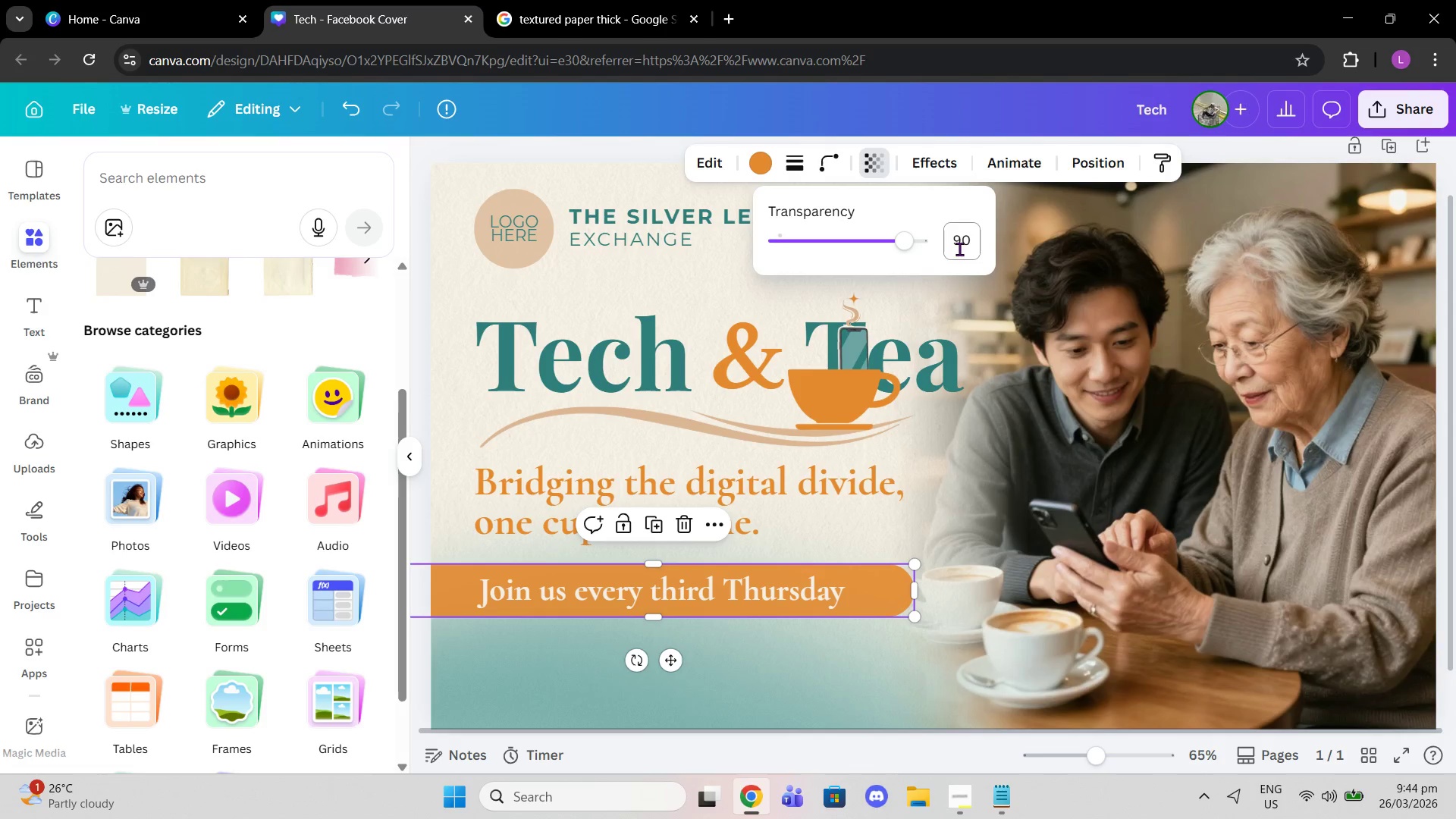 
left_click([959, 249])
 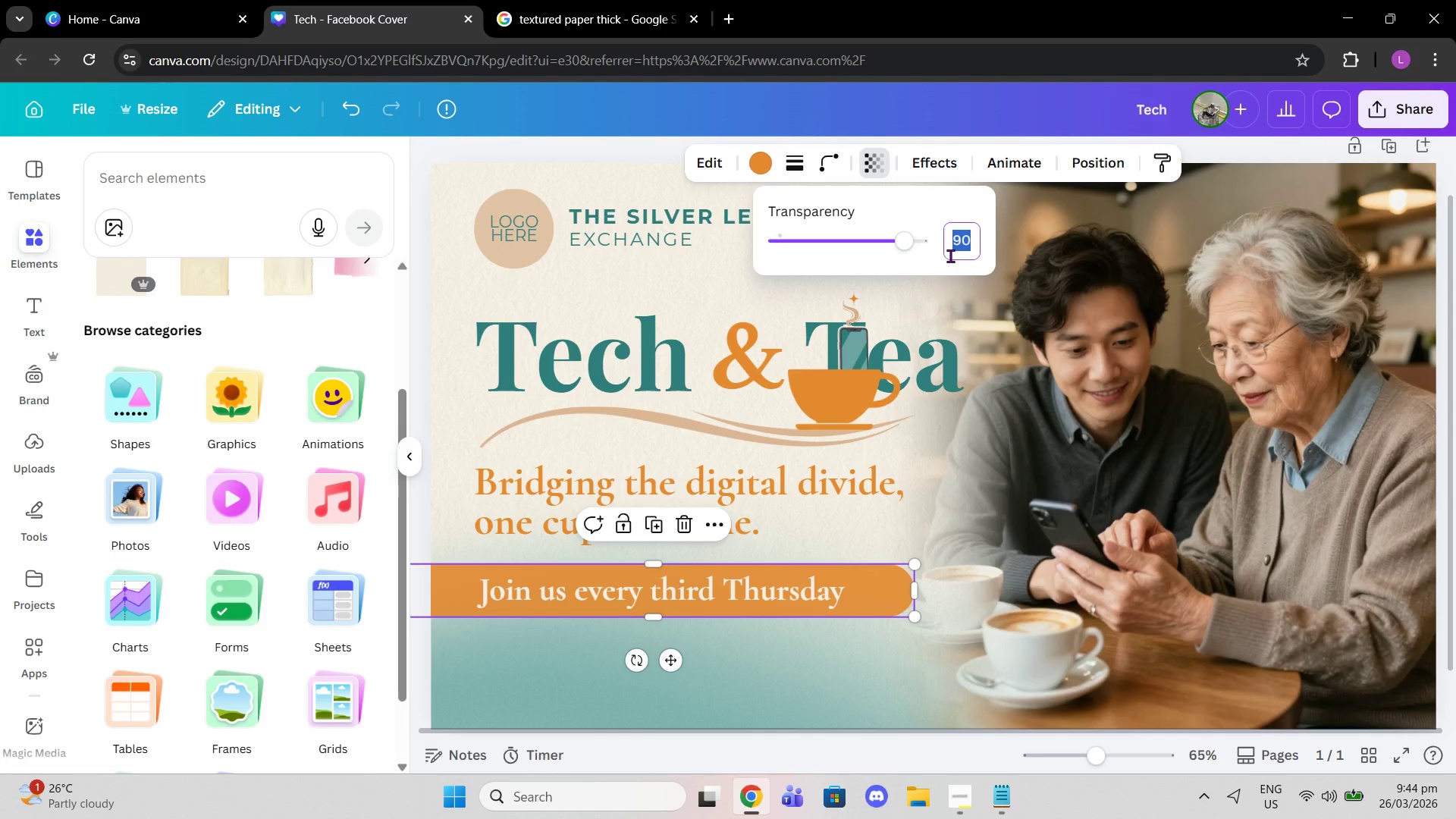 
type(95)
 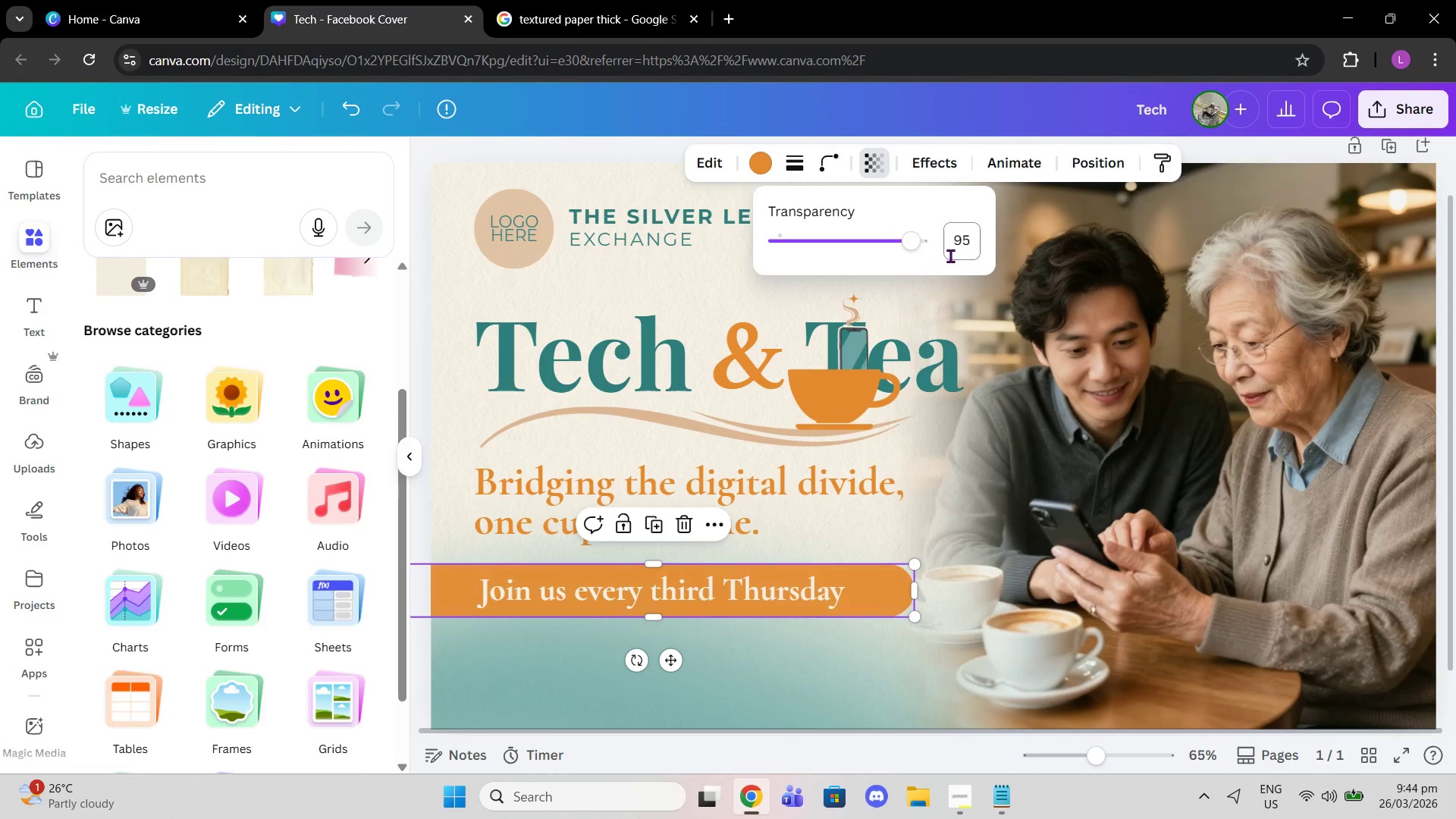 
key(Enter)
 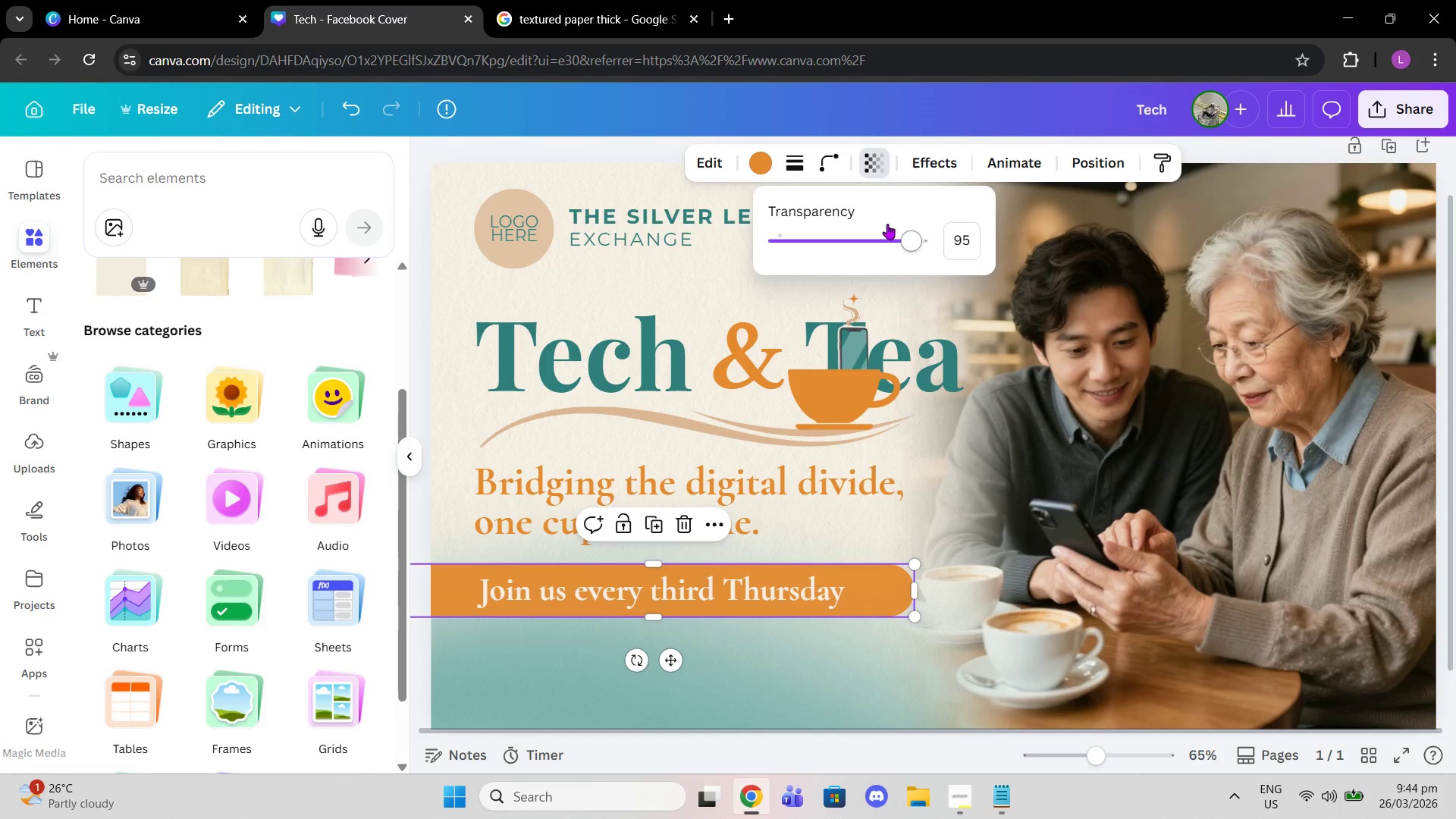 
left_click([838, 159])
 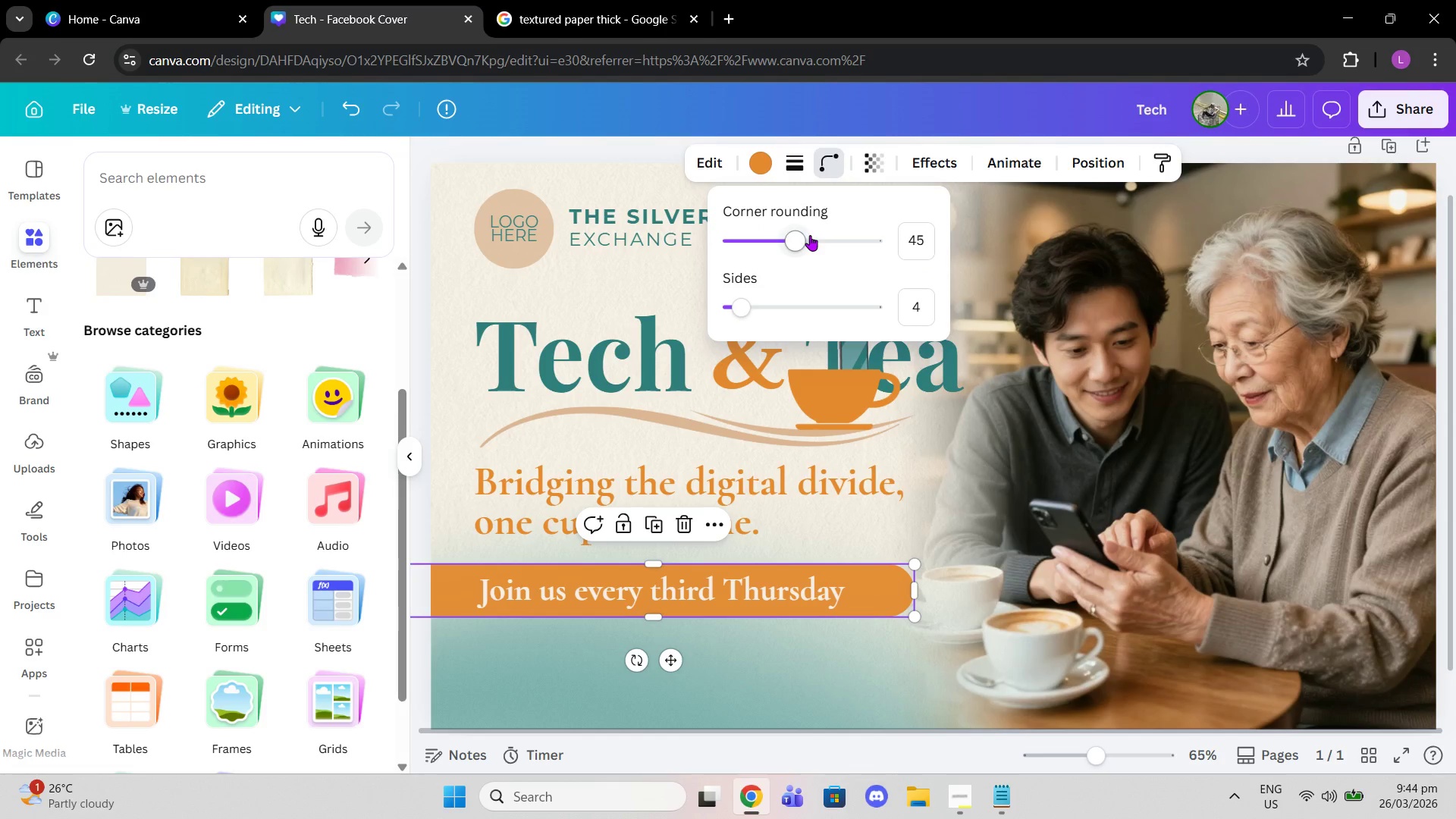 
left_click_drag(start_coordinate=[806, 236], to_coordinate=[789, 246])
 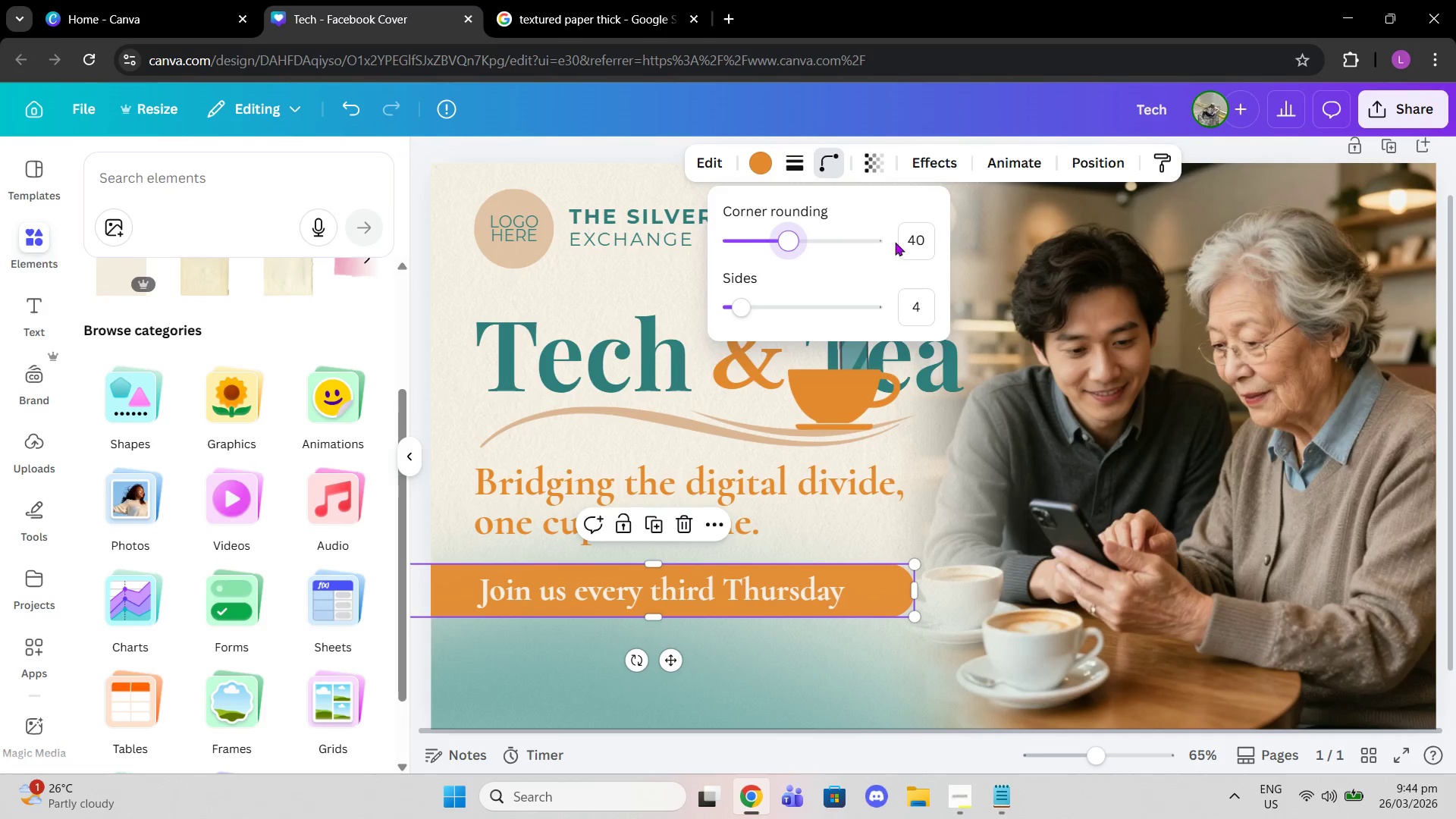 
left_click([914, 240])
 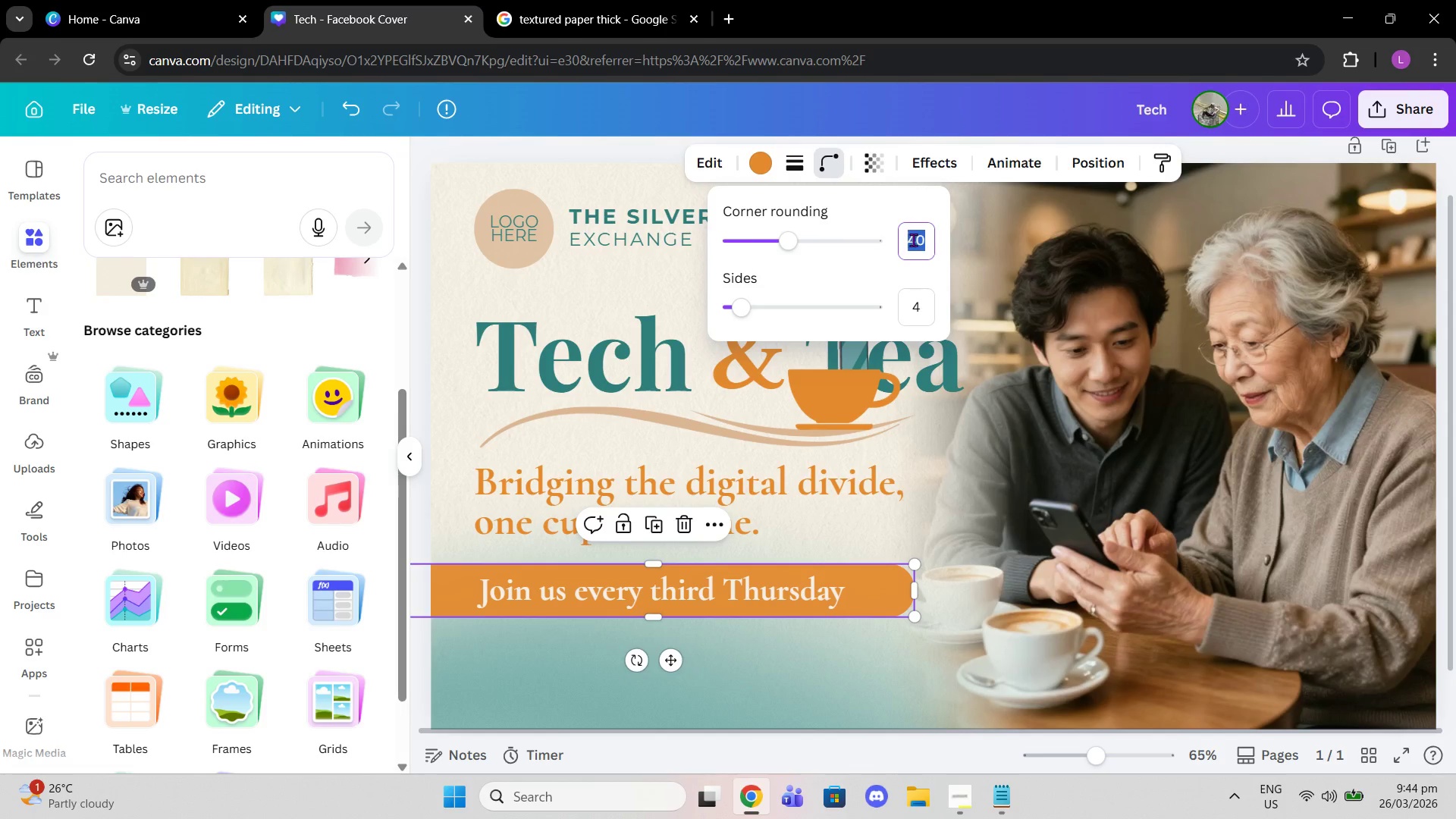 
type(35)
 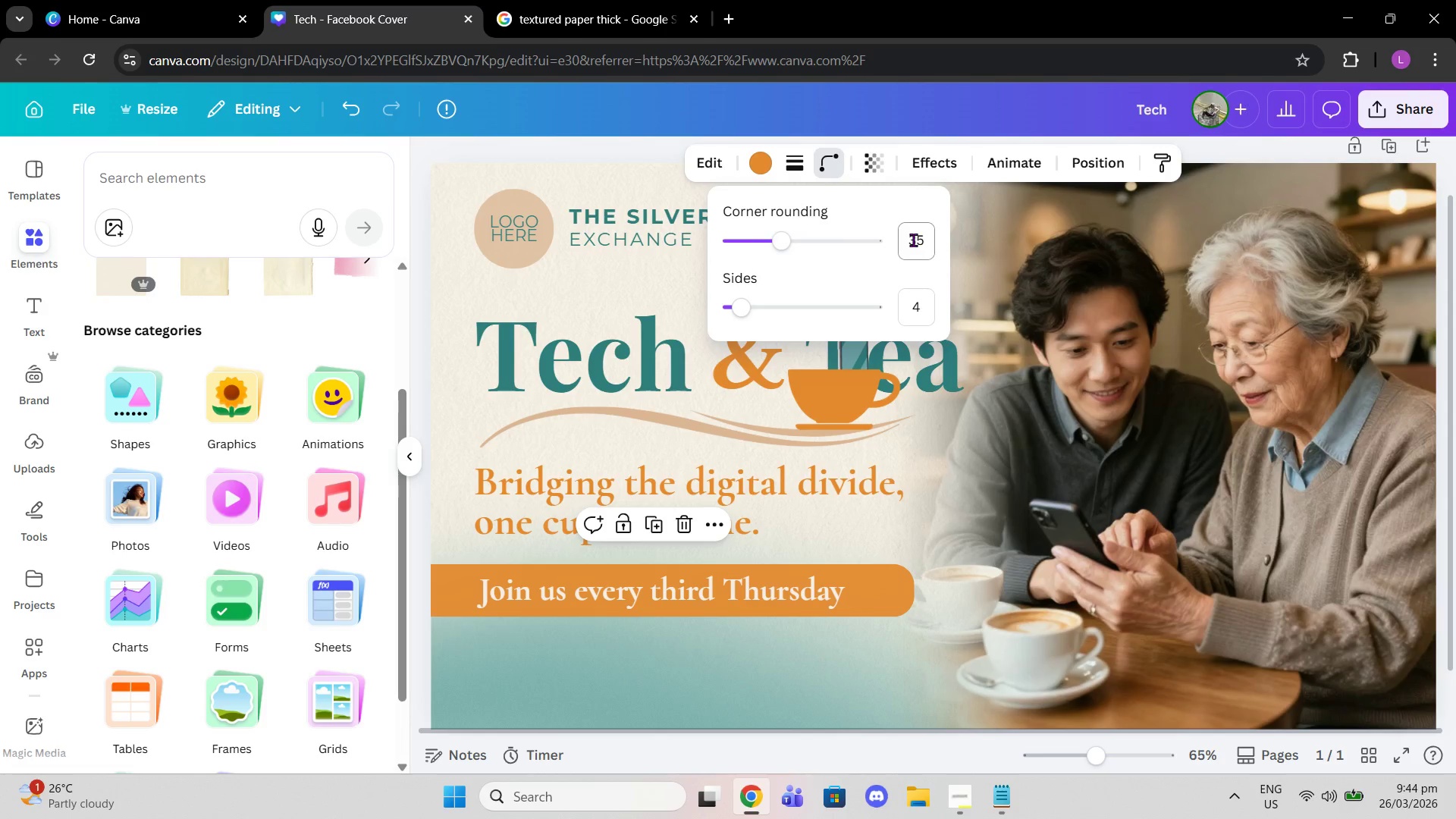 
key(Enter)
 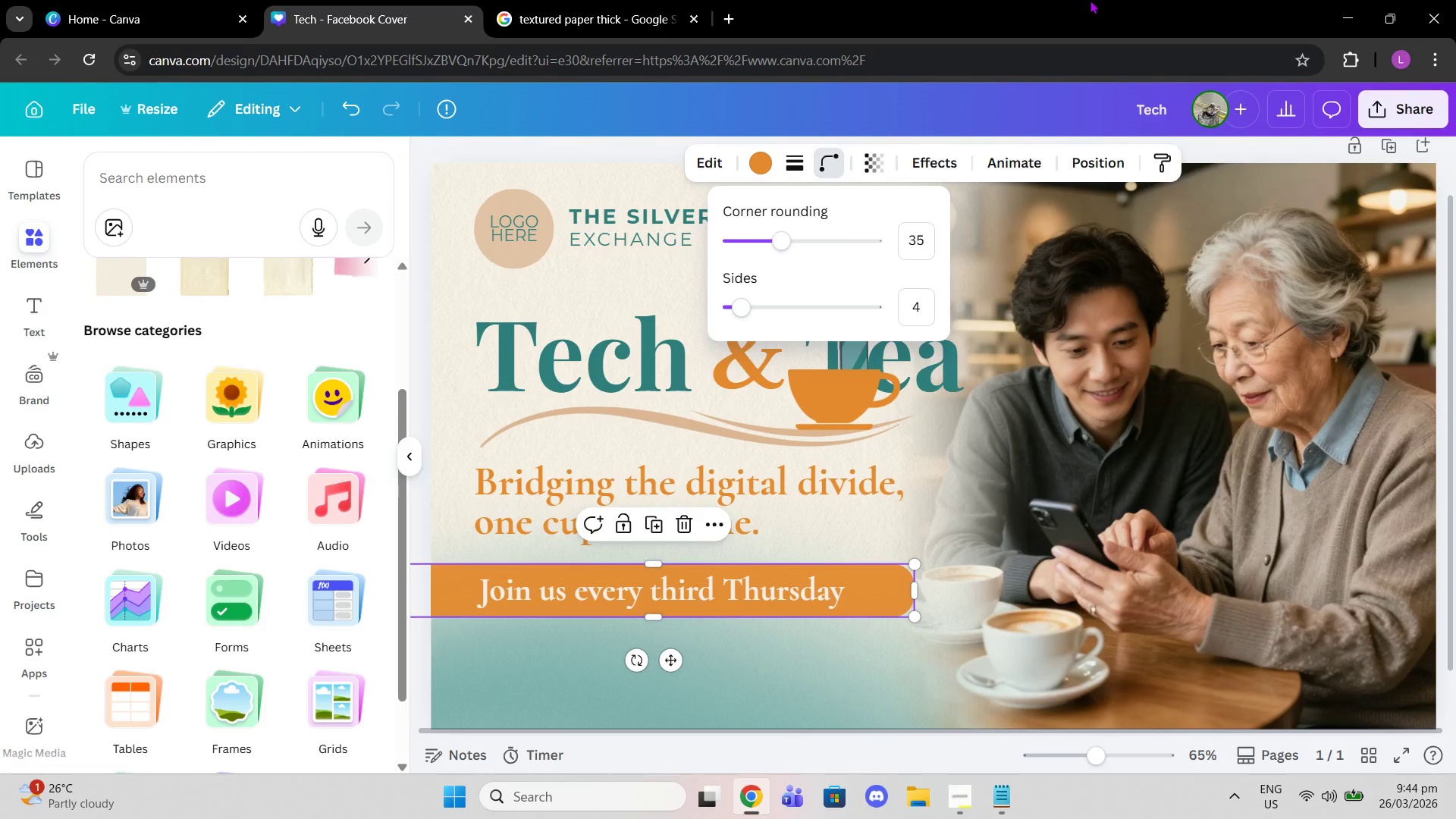 
double_click([1090, 0])
 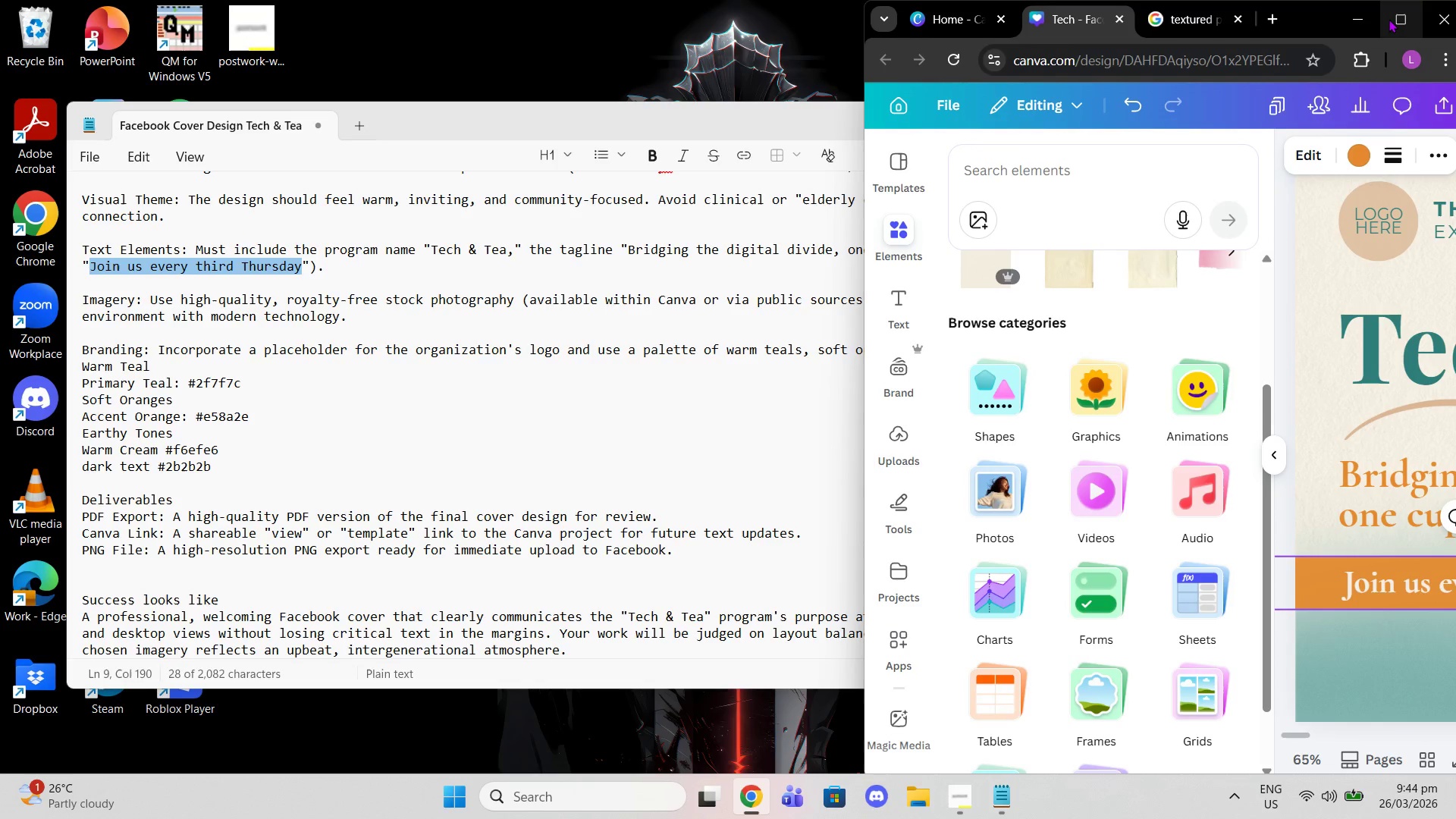 
left_click([1397, 20])
 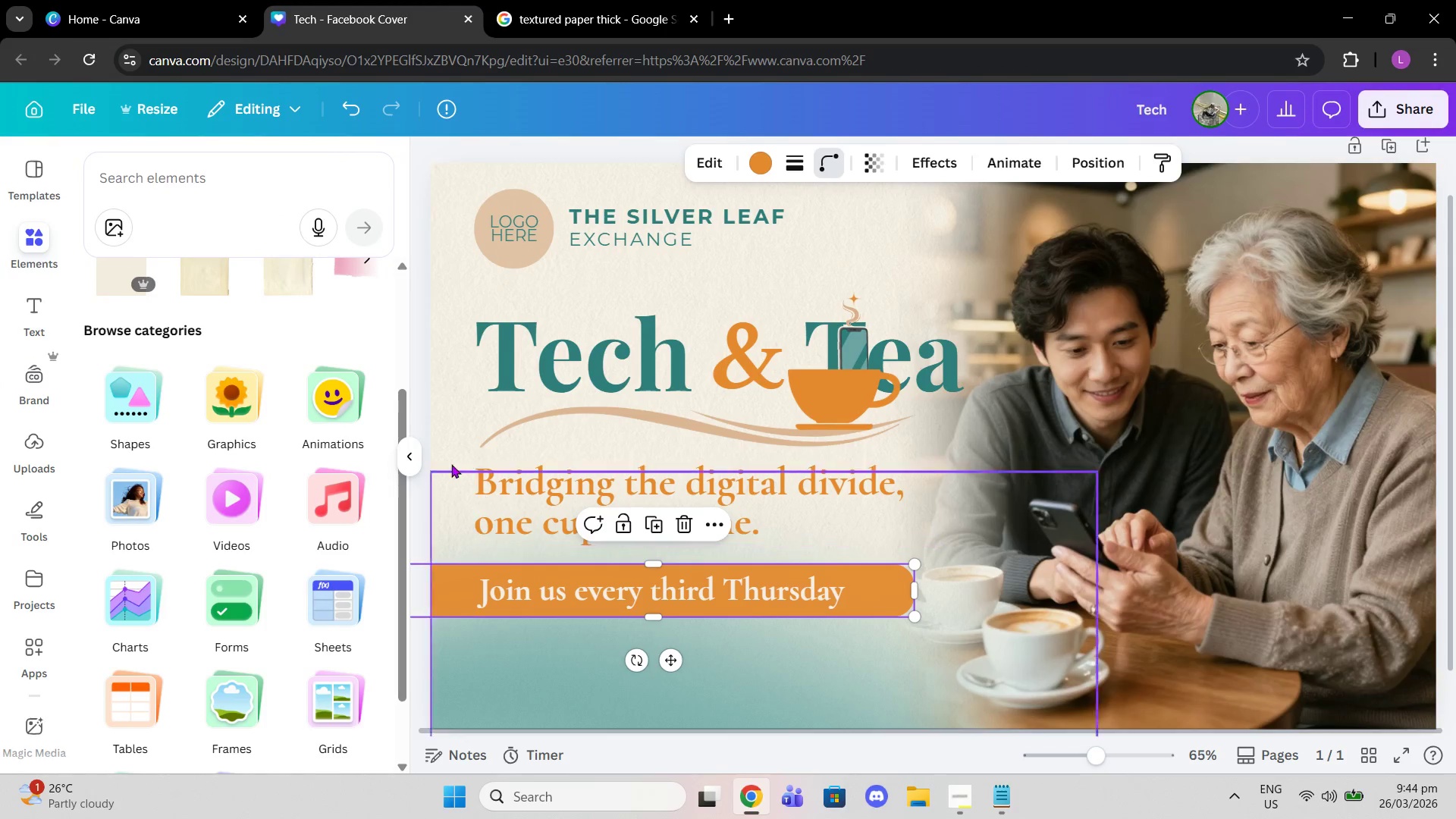 
left_click([400, 454])
 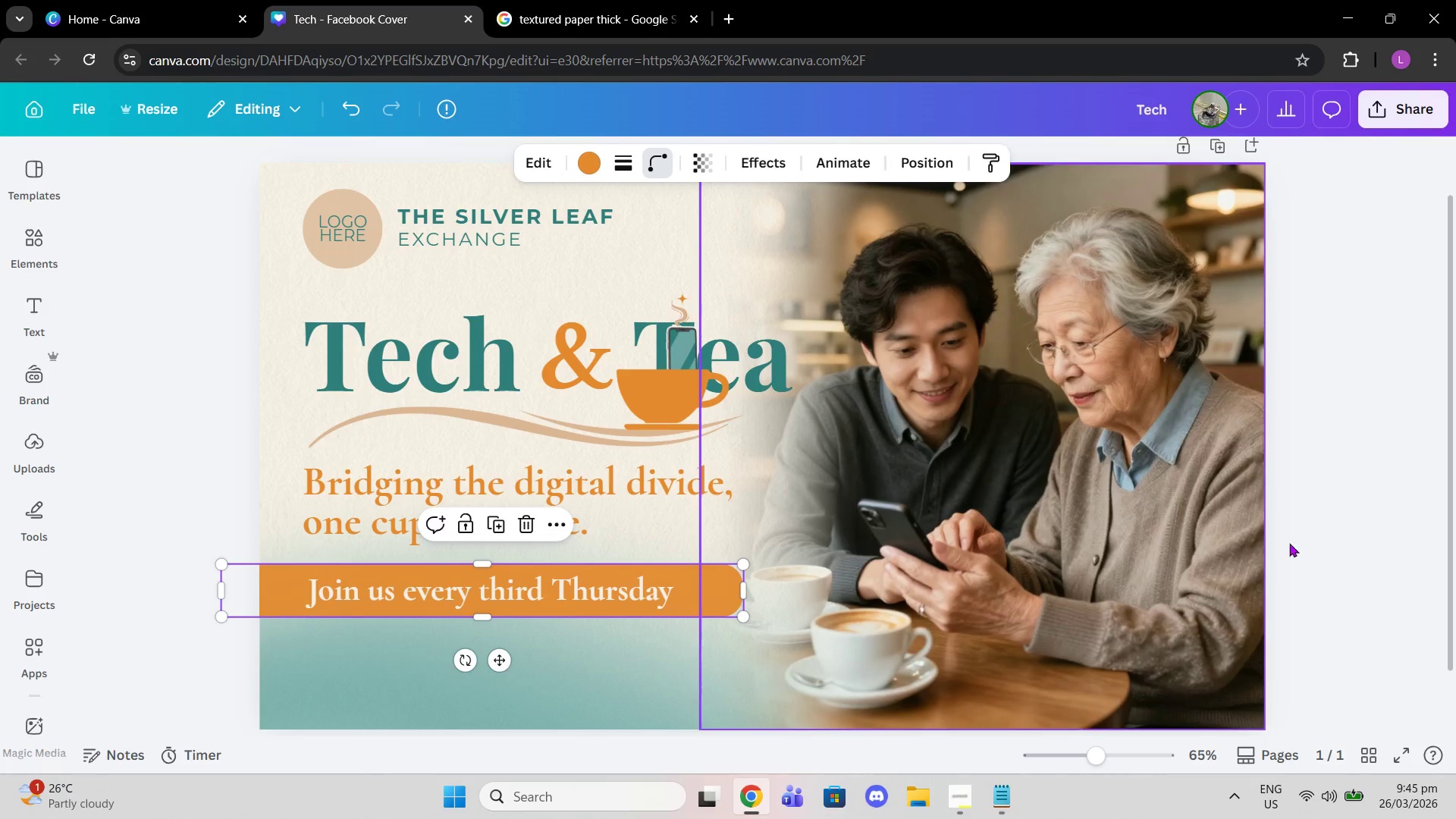 
left_click([1326, 516])
 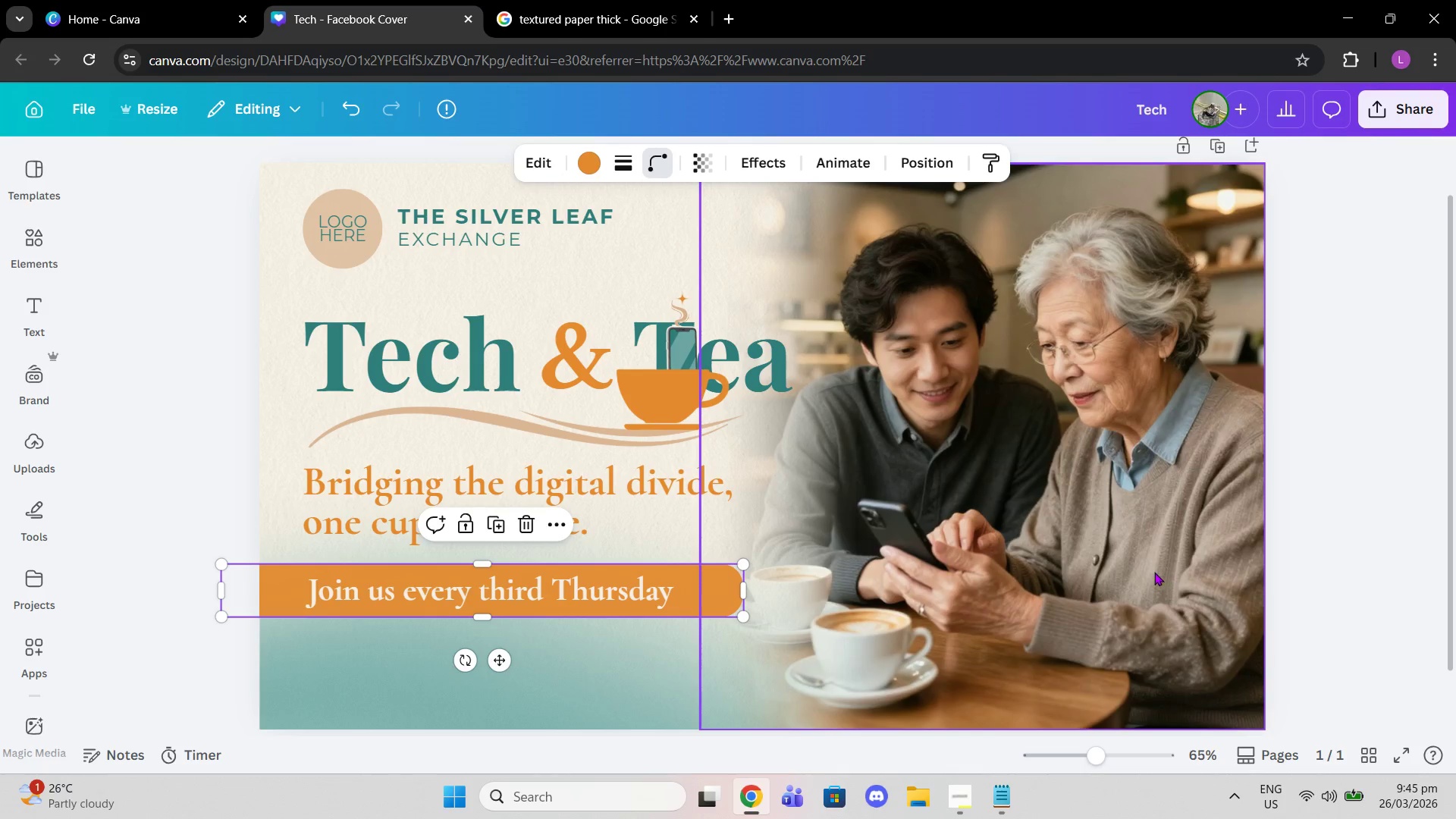 
scroll: coordinate [1150, 571], scroll_direction: none, amount: 0.0
 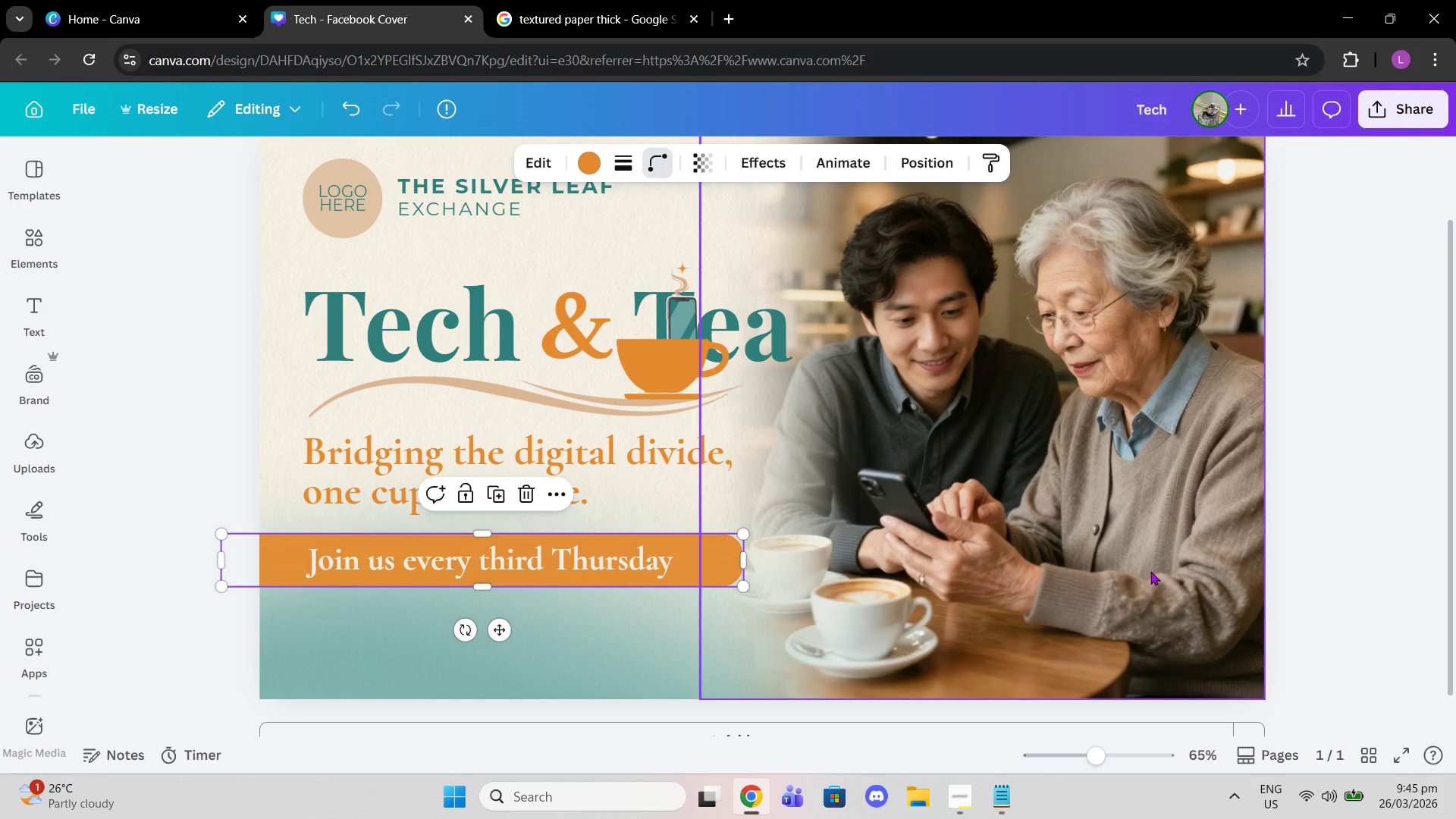 
scroll: coordinate [1147, 570], scroll_direction: up, amount: 1.0
 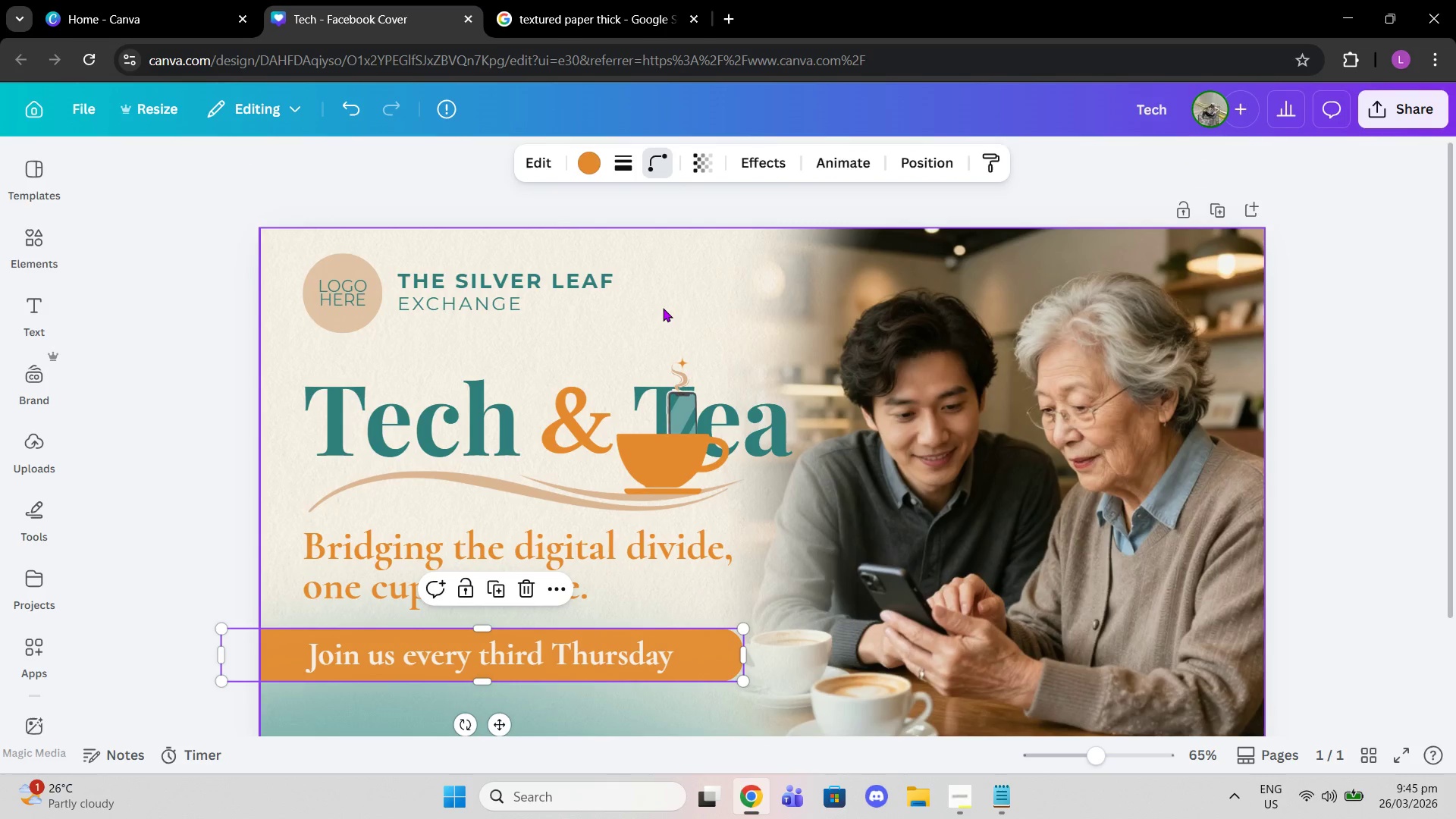 
left_click([662, 307])
 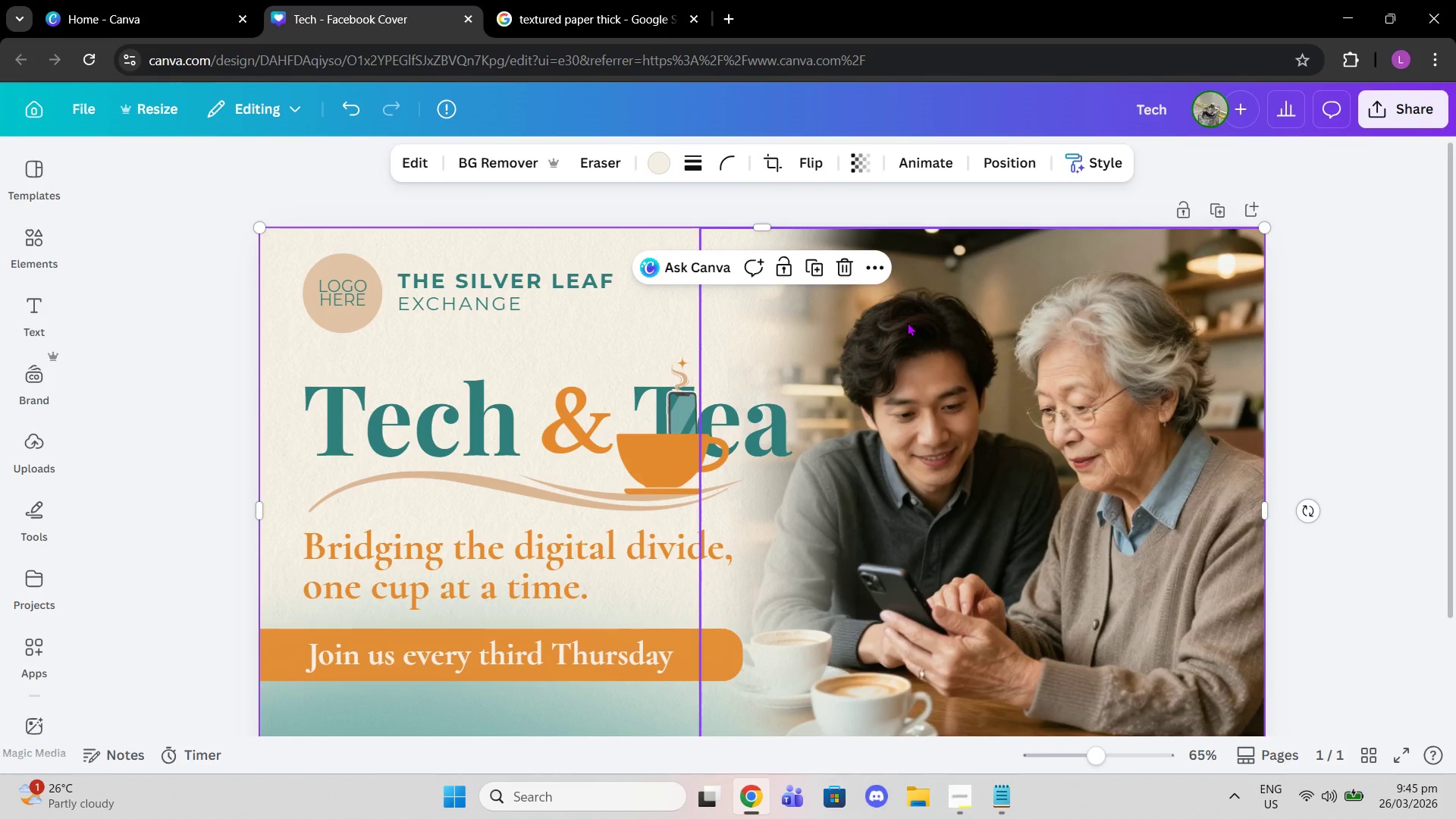 
left_click([907, 322])
 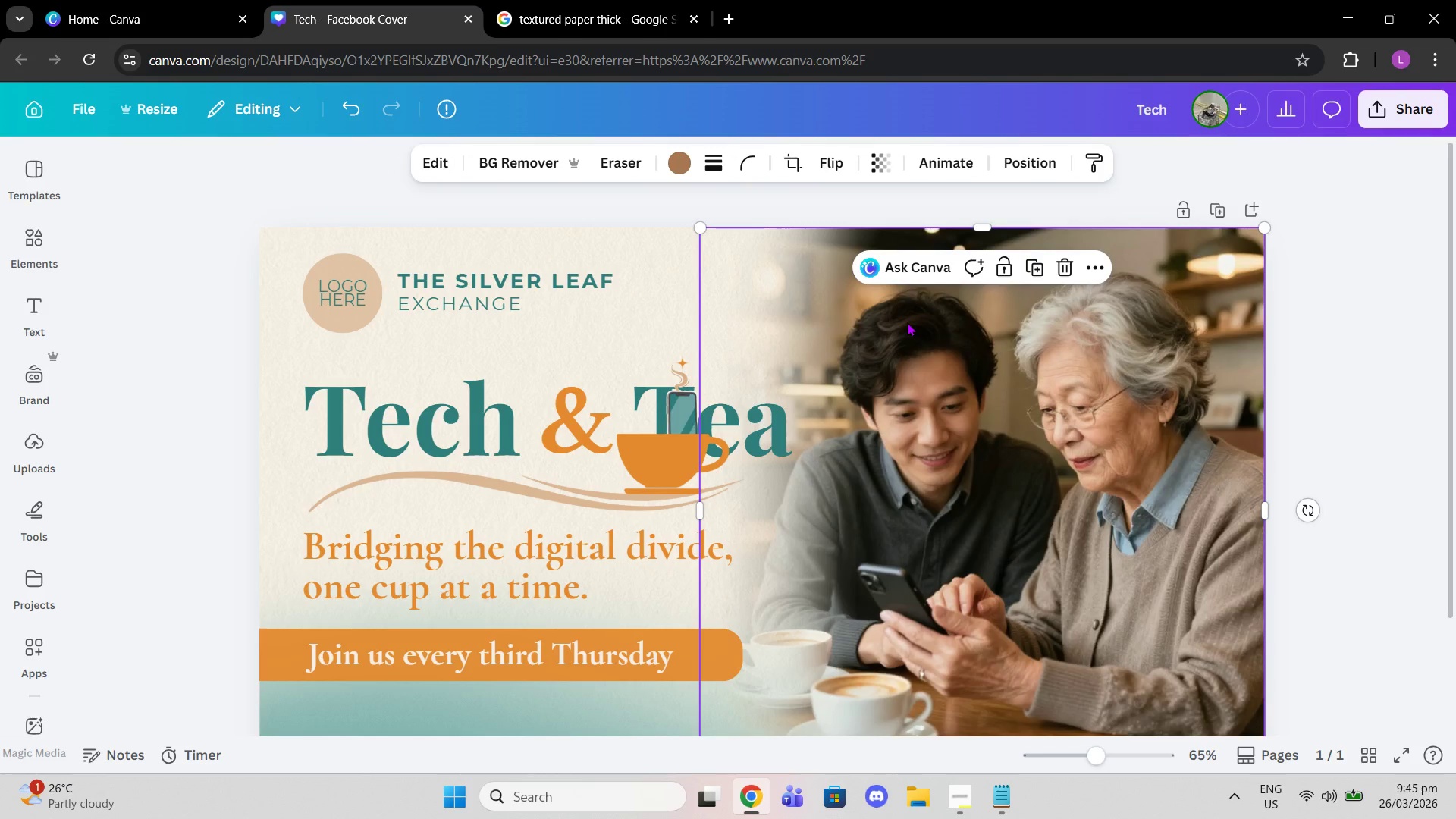 
left_click_drag(start_coordinate=[907, 322], to_coordinate=[917, 322])
 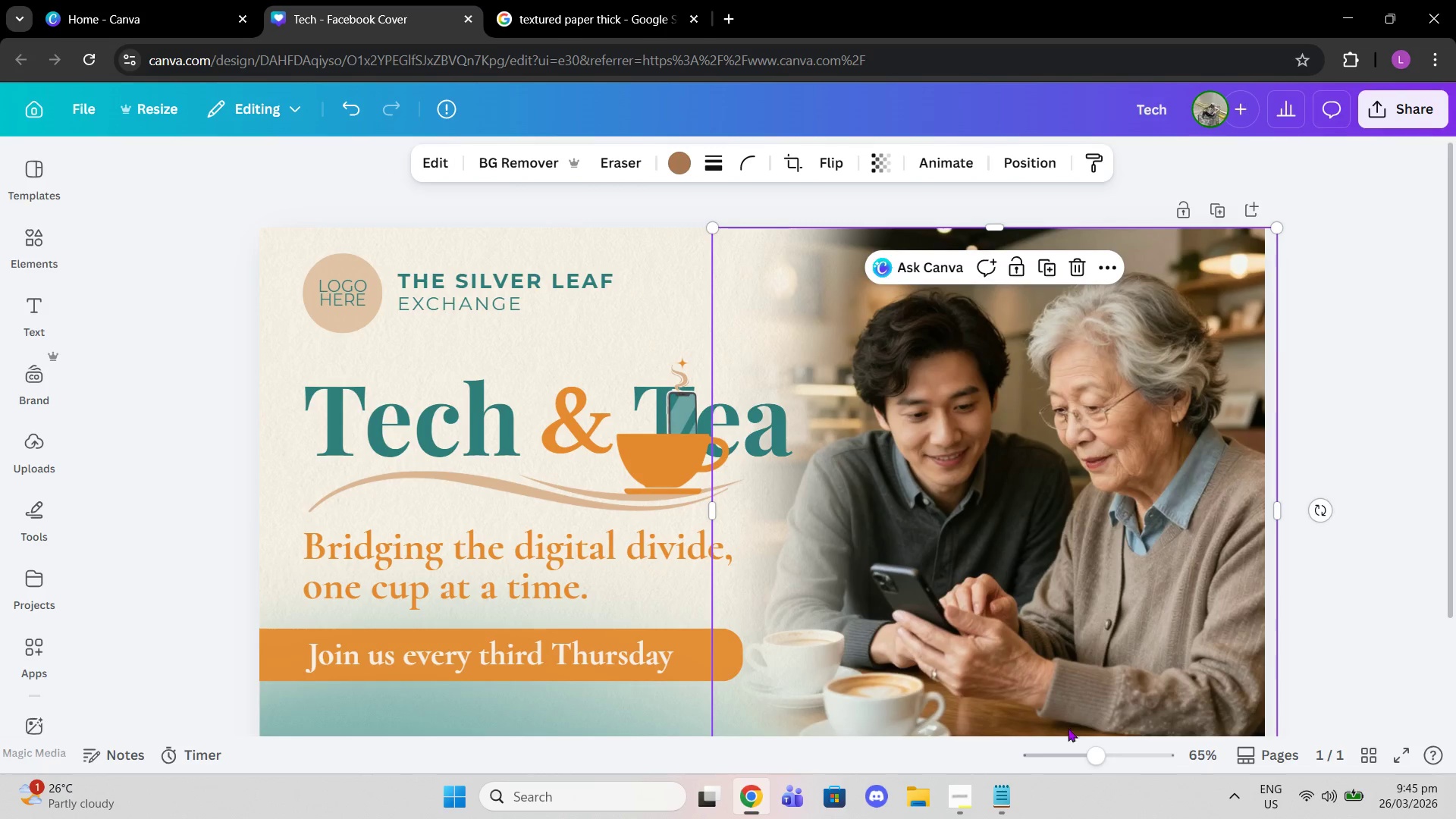 
left_click_drag(start_coordinate=[1102, 760], to_coordinate=[1119, 761])
 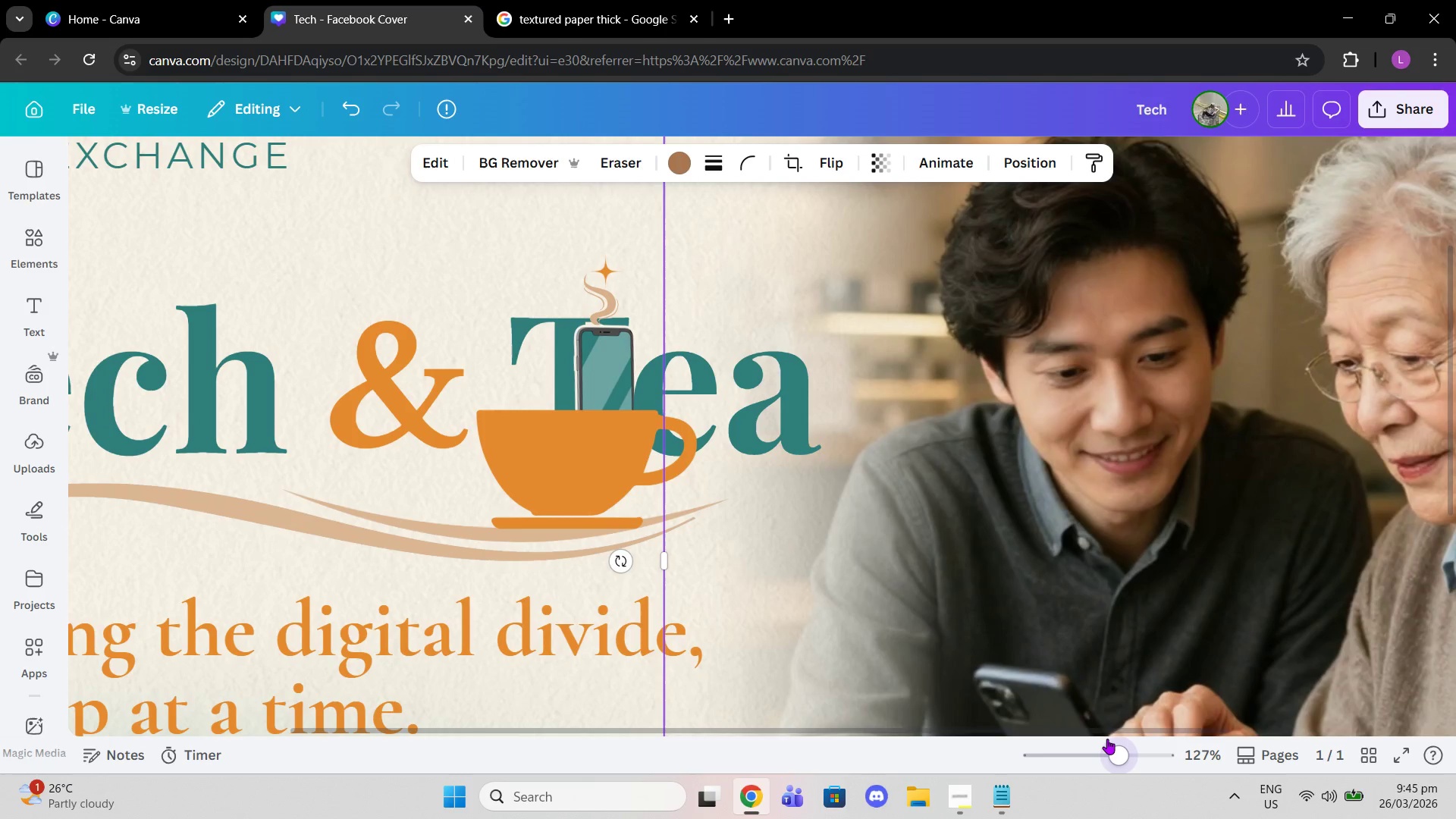 
scroll: coordinate [934, 525], scroll_direction: up, amount: 6.0
 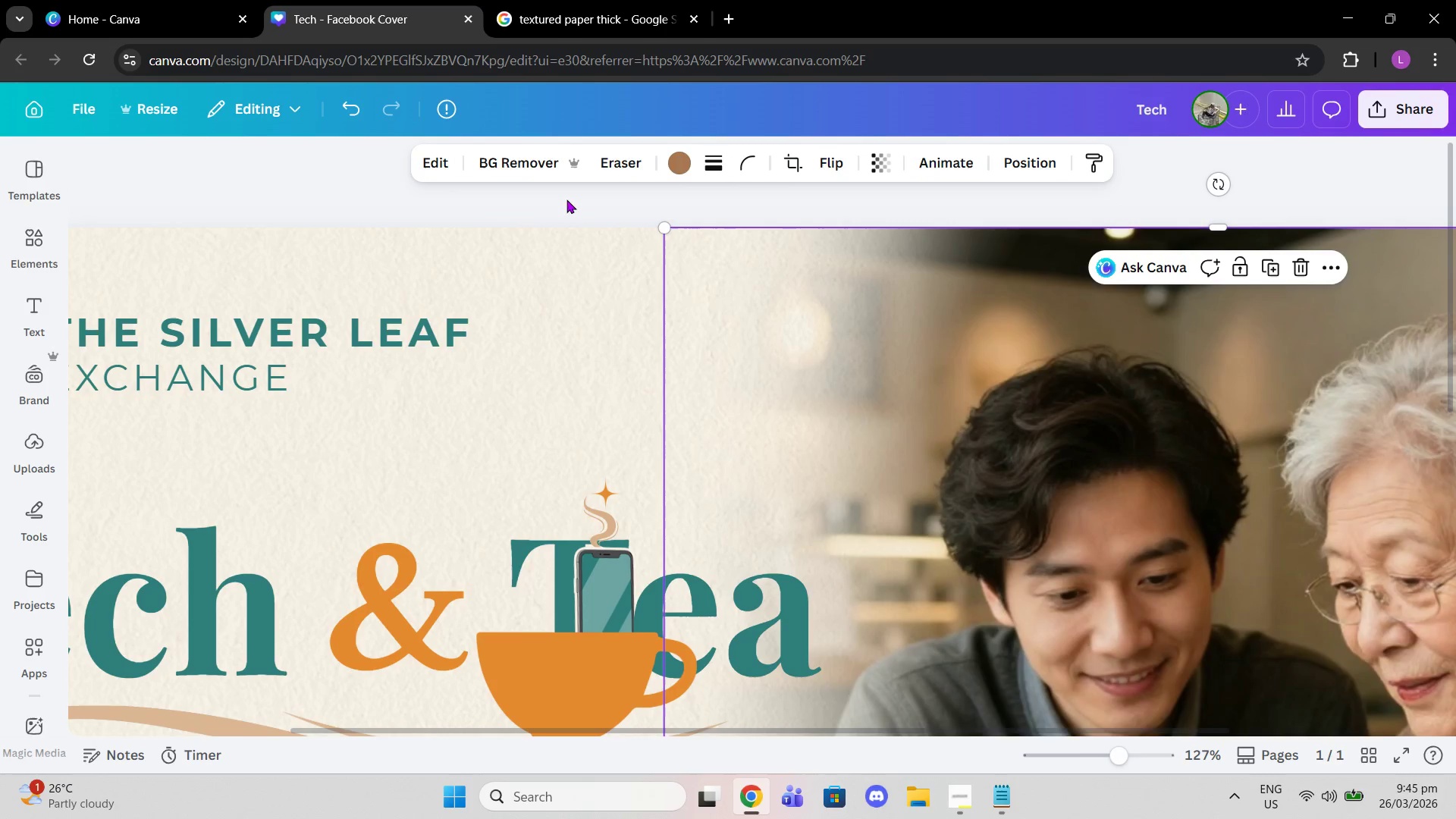 
left_click([566, 199])
 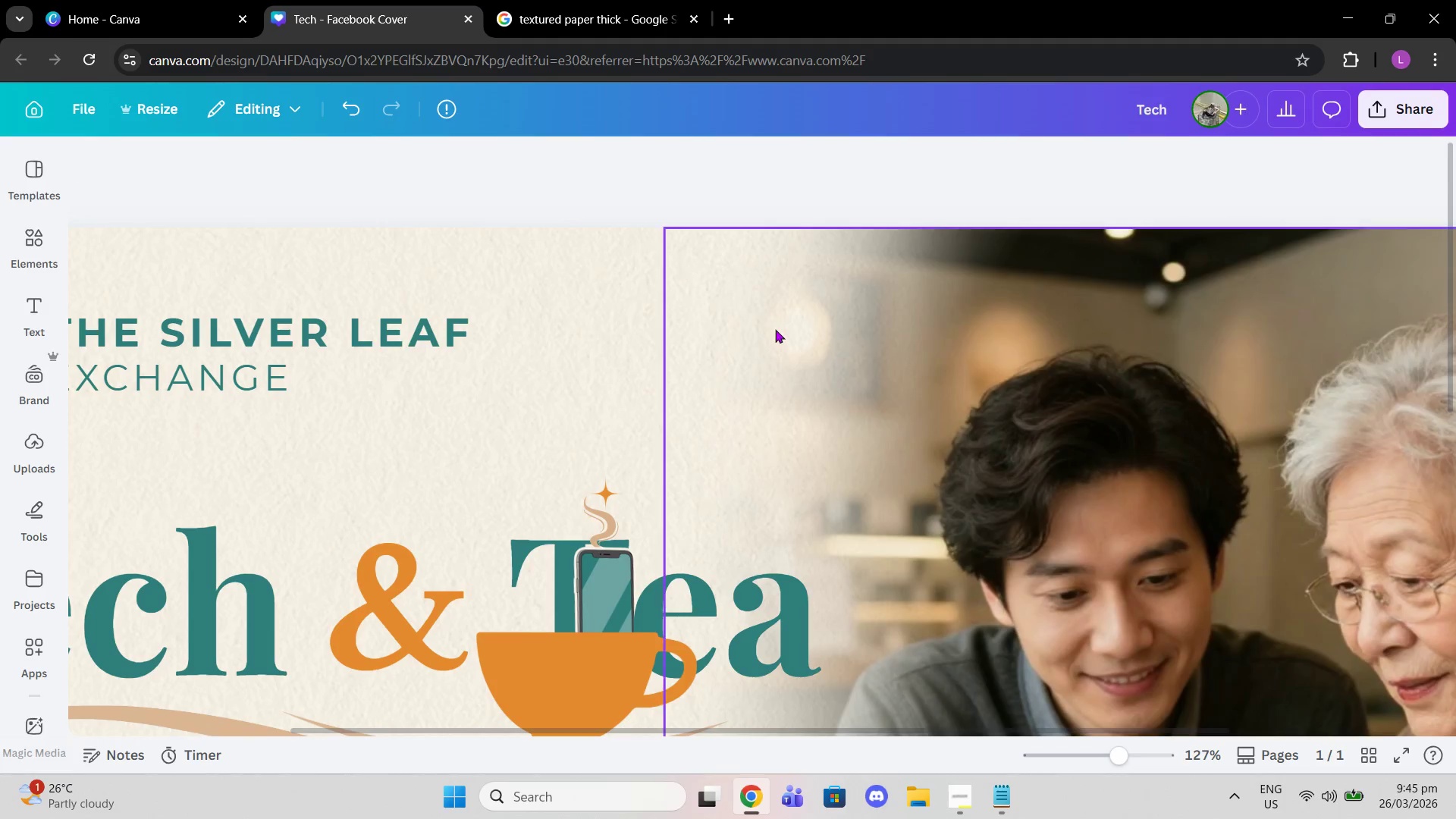 
left_click([776, 329])
 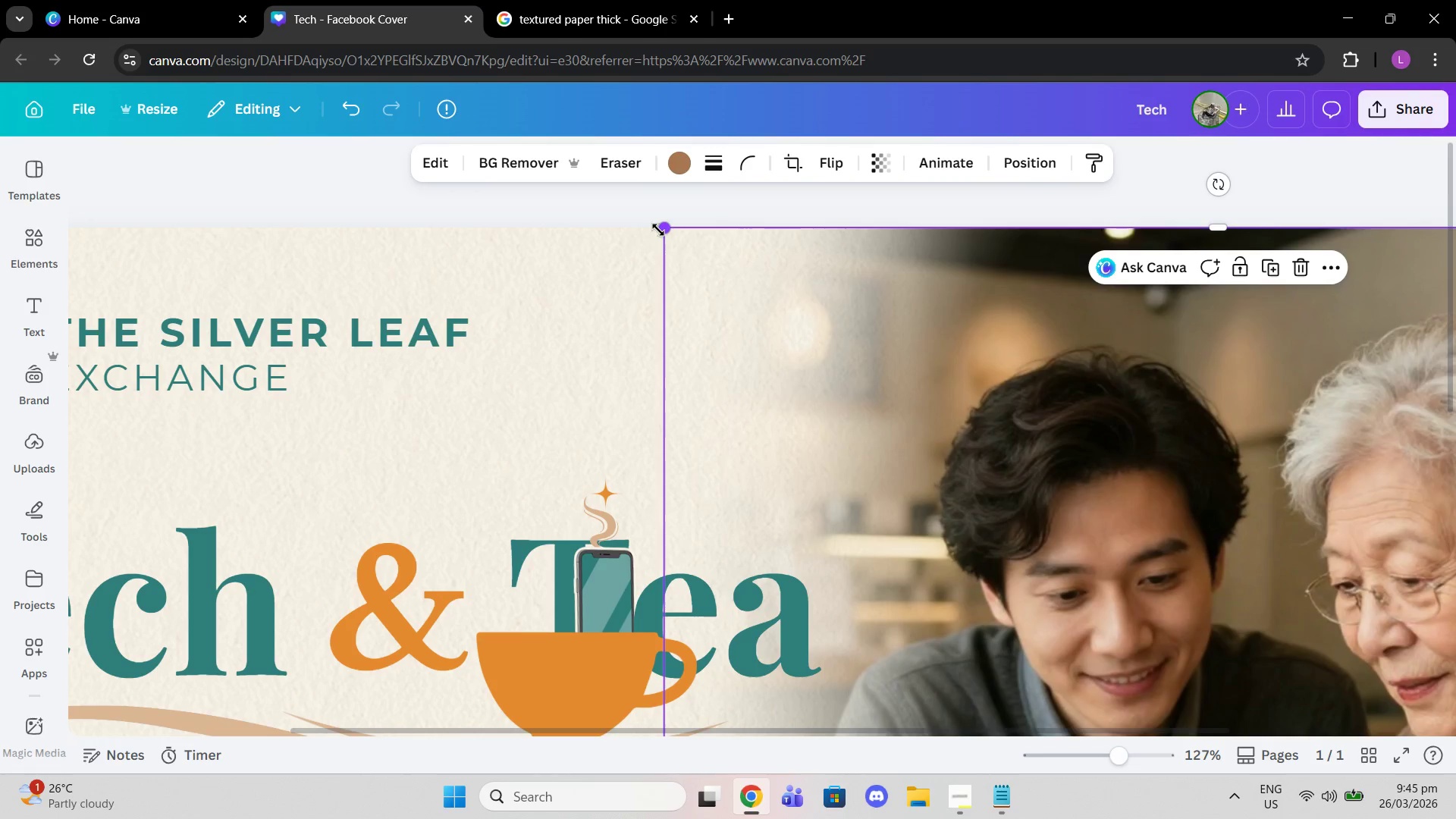 
left_click_drag(start_coordinate=[660, 230], to_coordinate=[657, 225])
 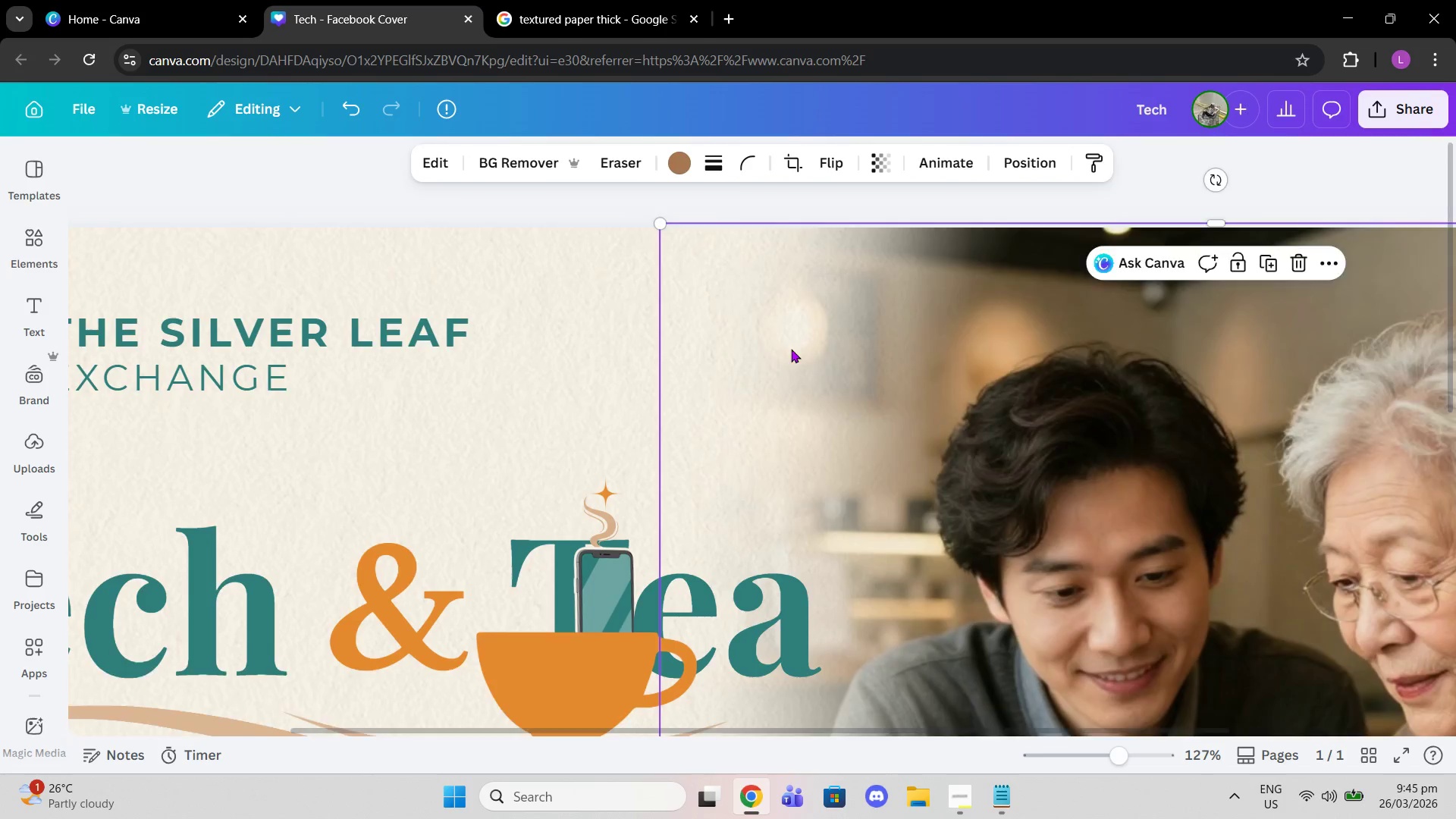 
scroll: coordinate [821, 431], scroll_direction: down, amount: 7.0
 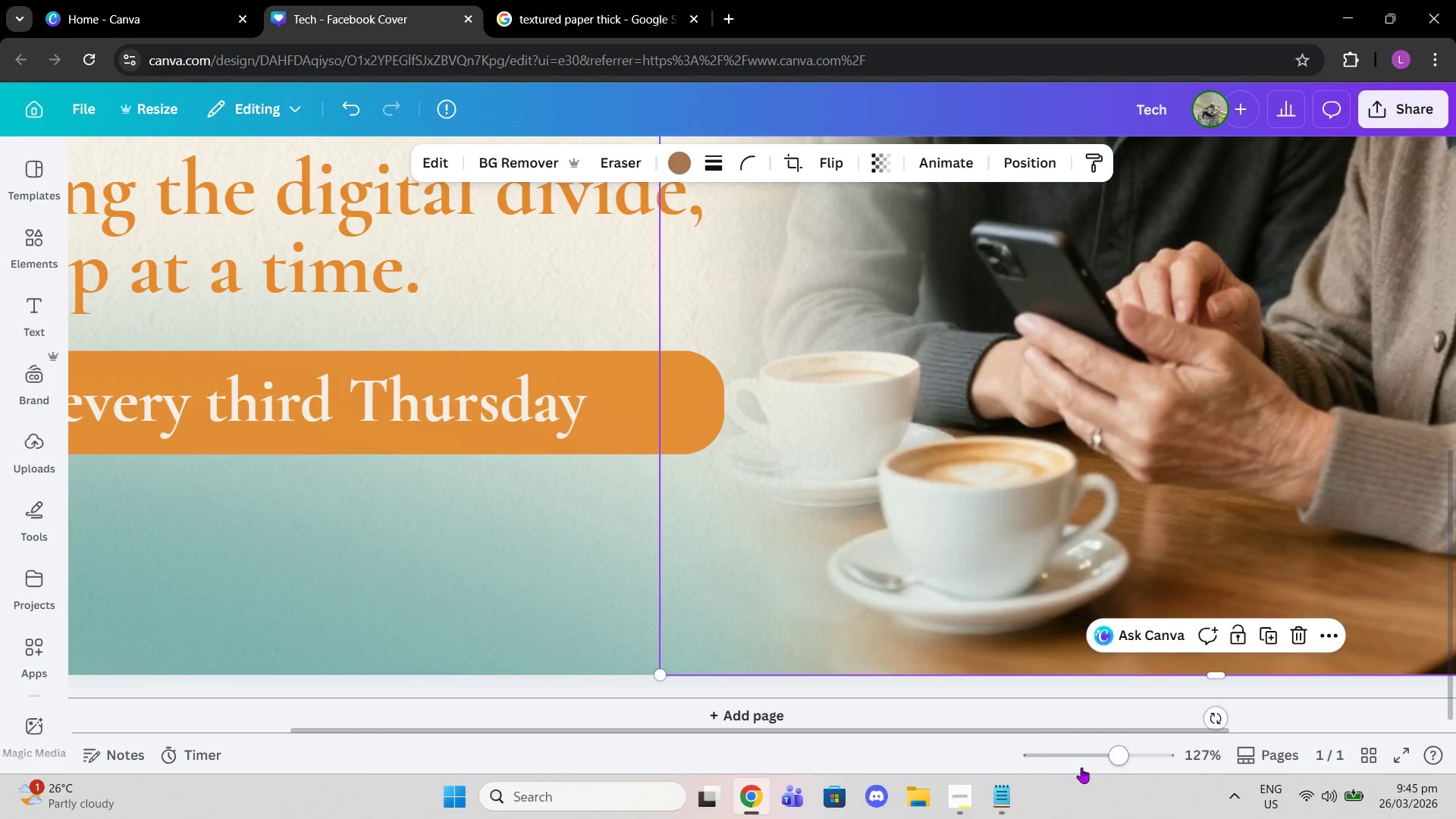 
left_click_drag(start_coordinate=[1112, 764], to_coordinate=[1090, 767])
 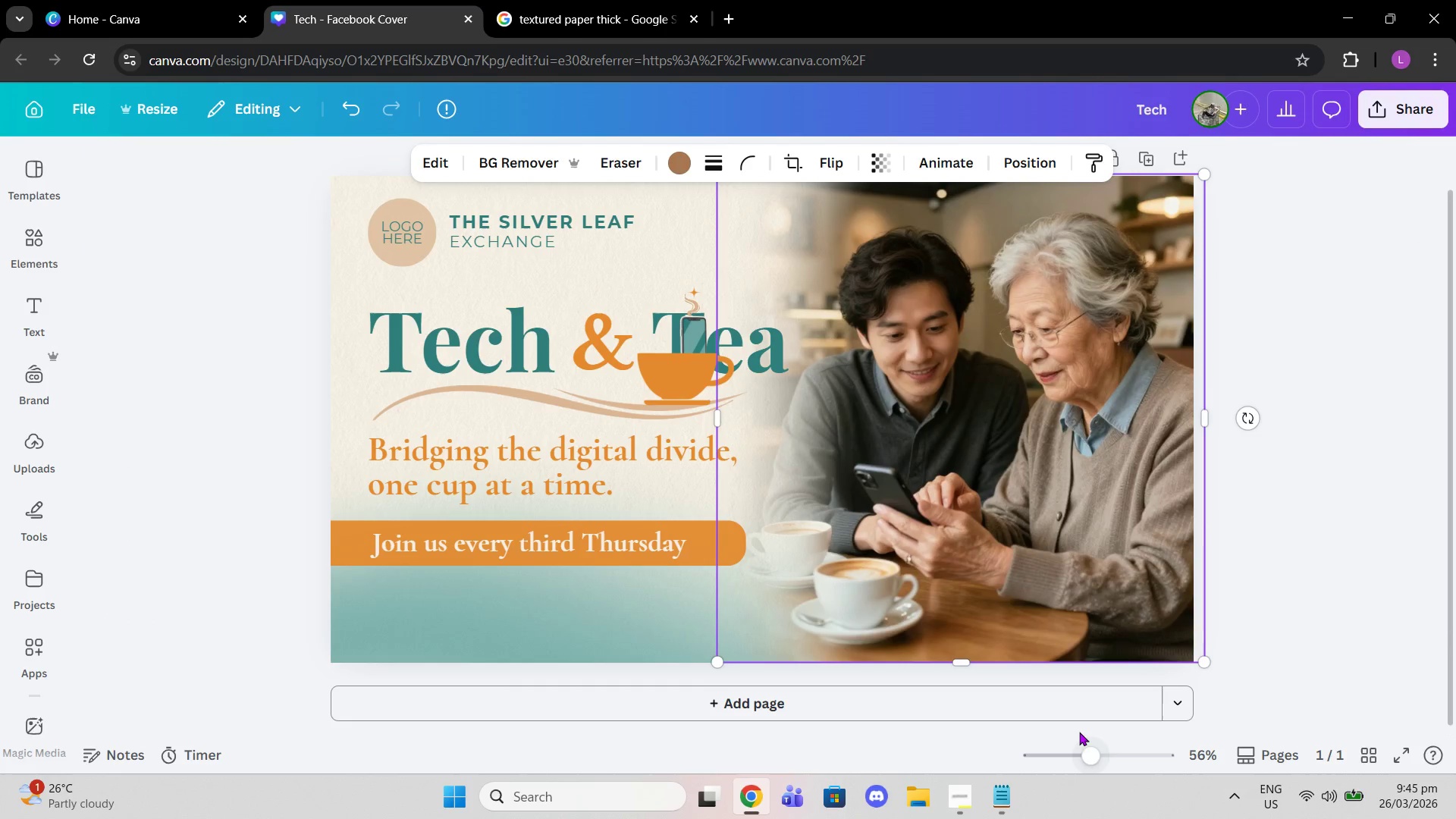 
scroll: coordinate [1078, 732], scroll_direction: up, amount: 2.0
 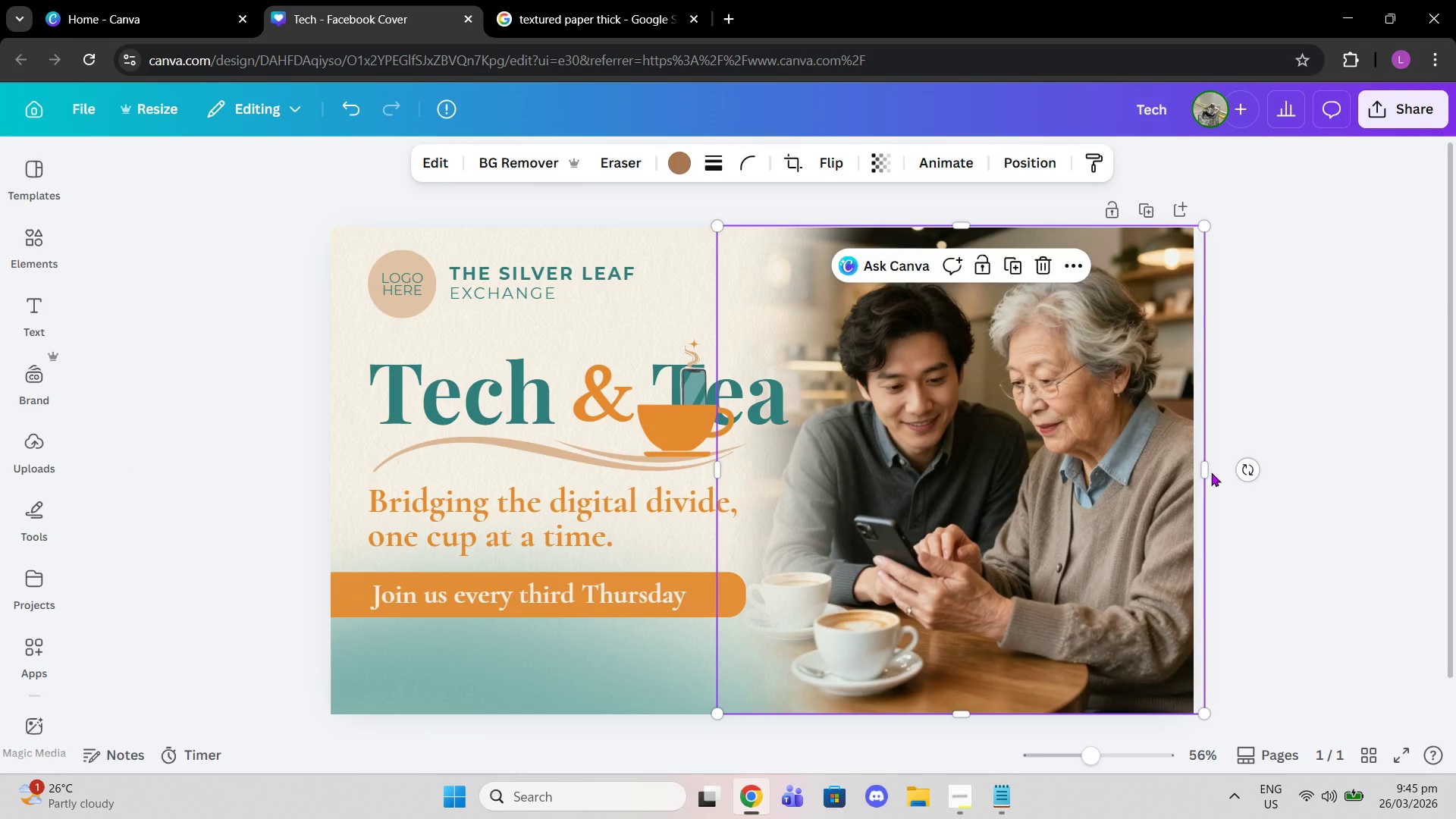 
left_click_drag(start_coordinate=[1207, 472], to_coordinate=[1191, 471])
 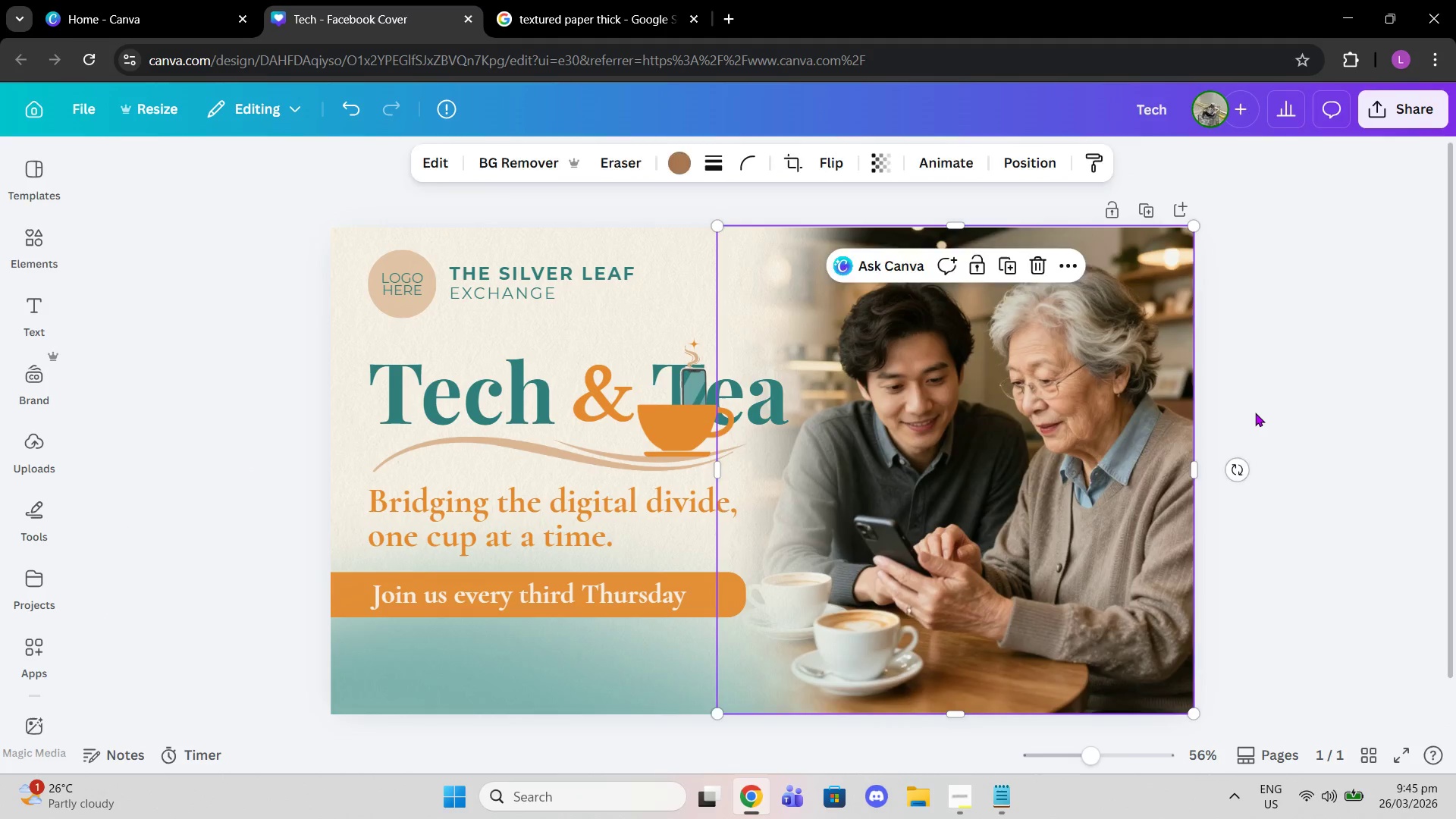 
left_click([1255, 413])
 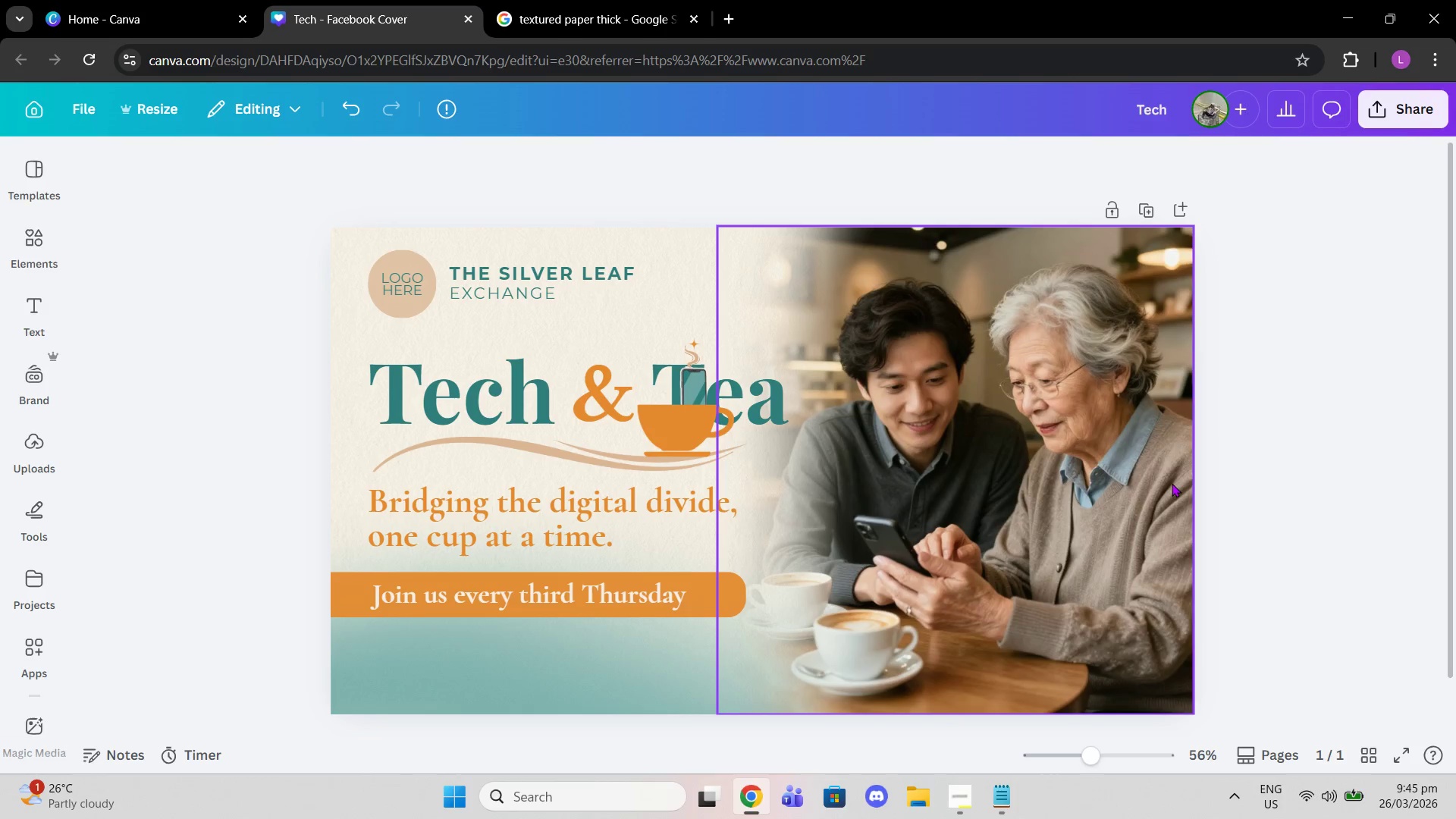 
left_click([1172, 483])
 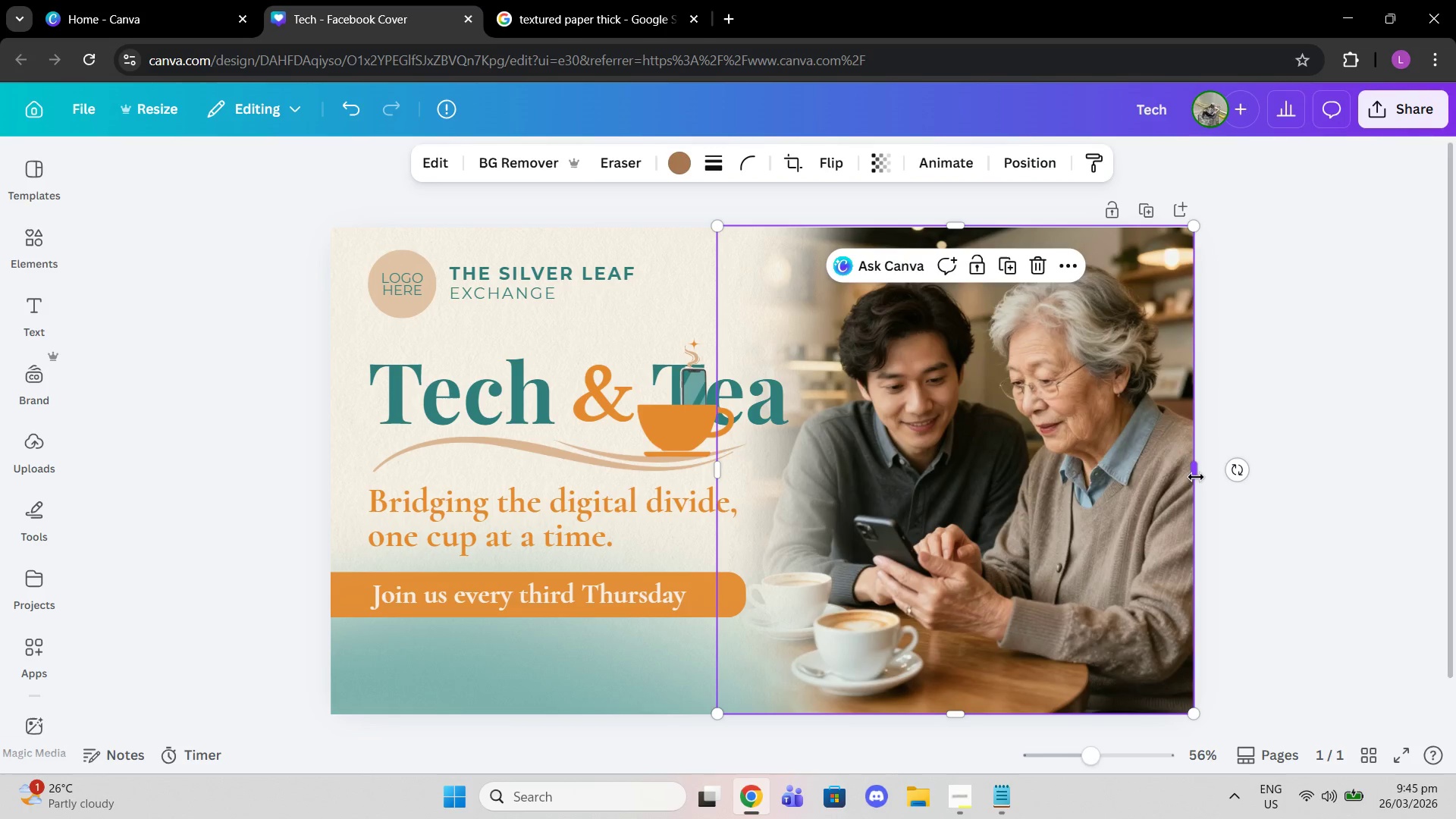 
left_click_drag(start_coordinate=[1196, 477], to_coordinate=[1213, 474])
 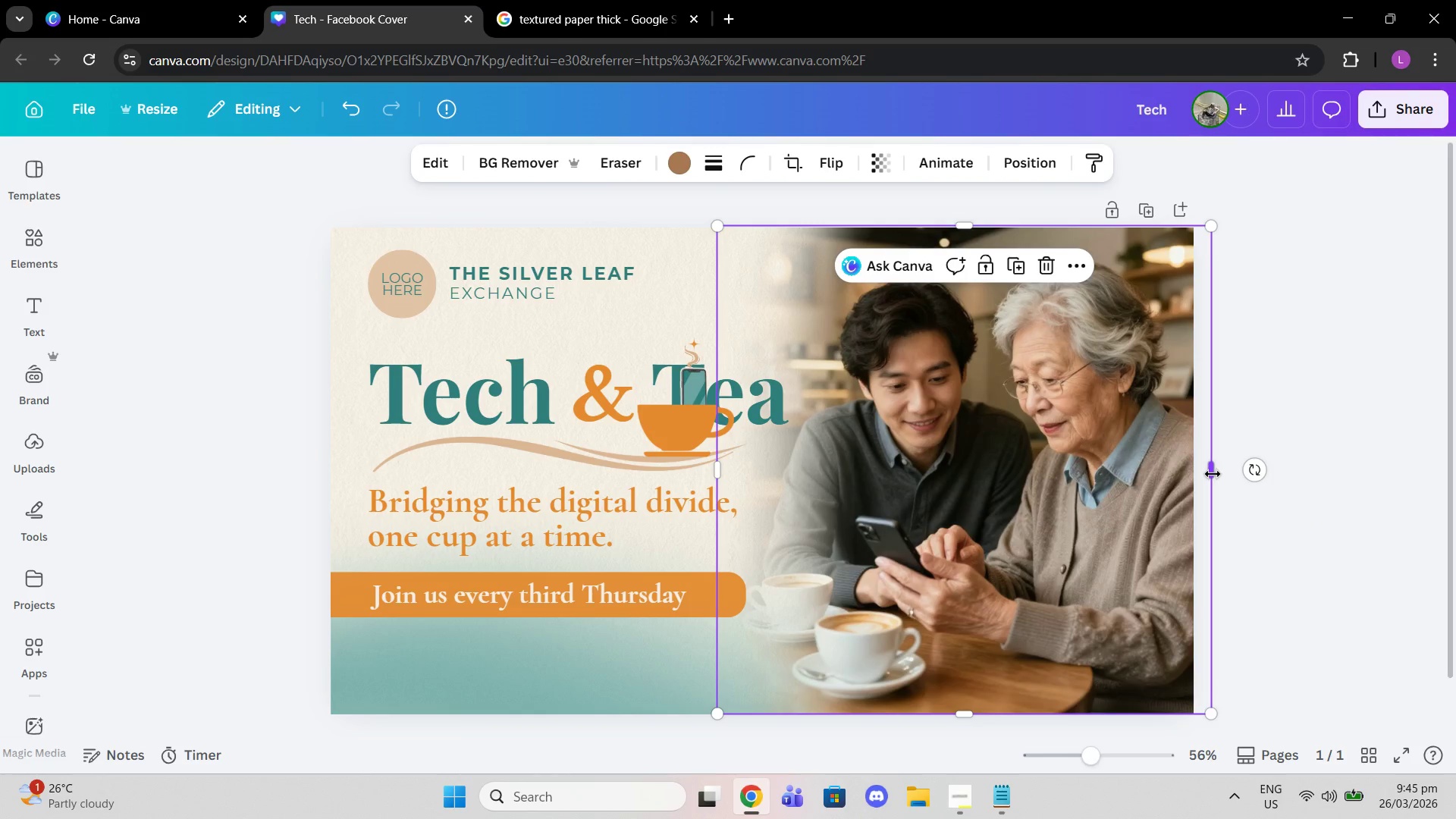 
key(Control+Z)
 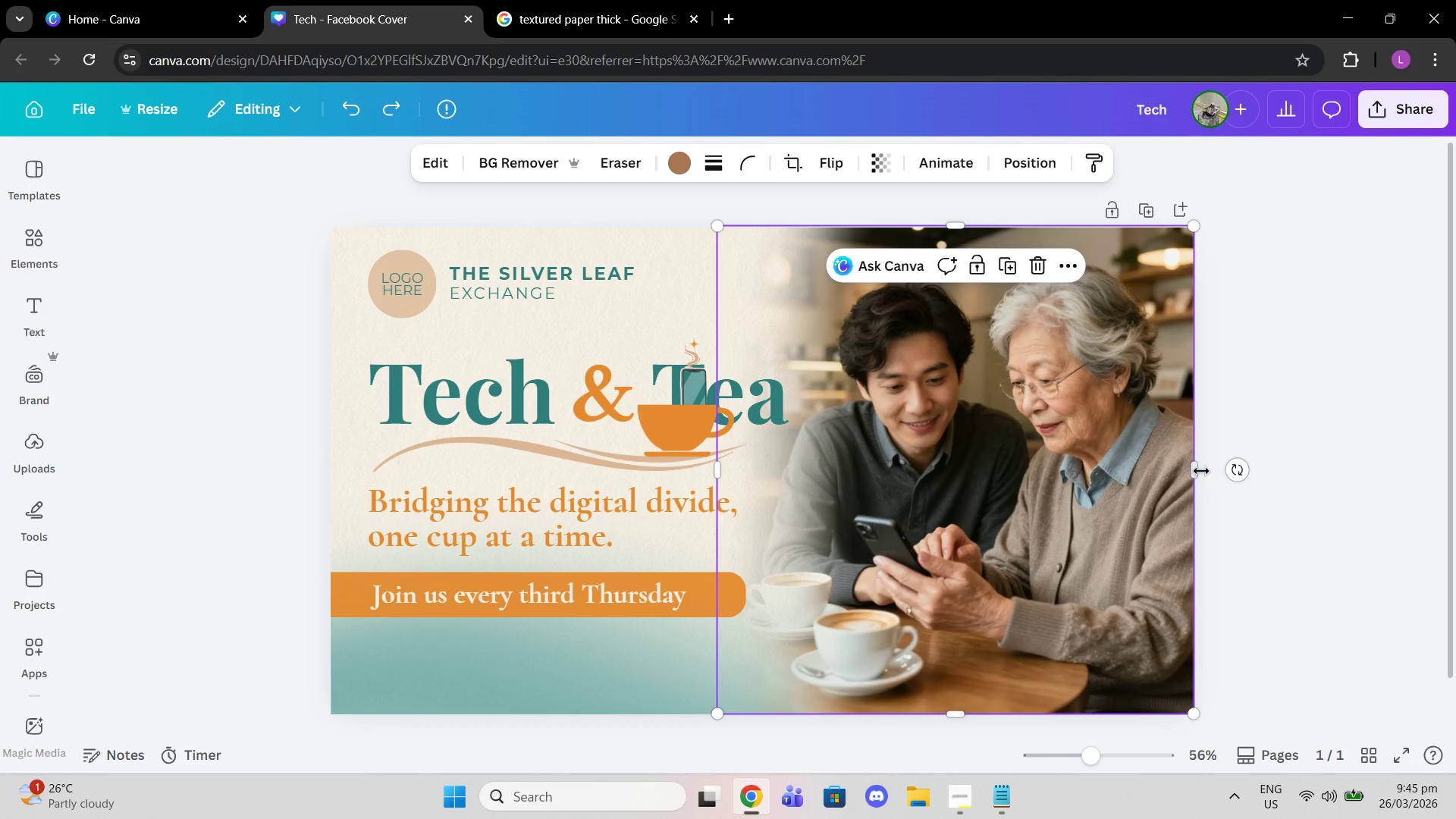 
key(Control+Z)
 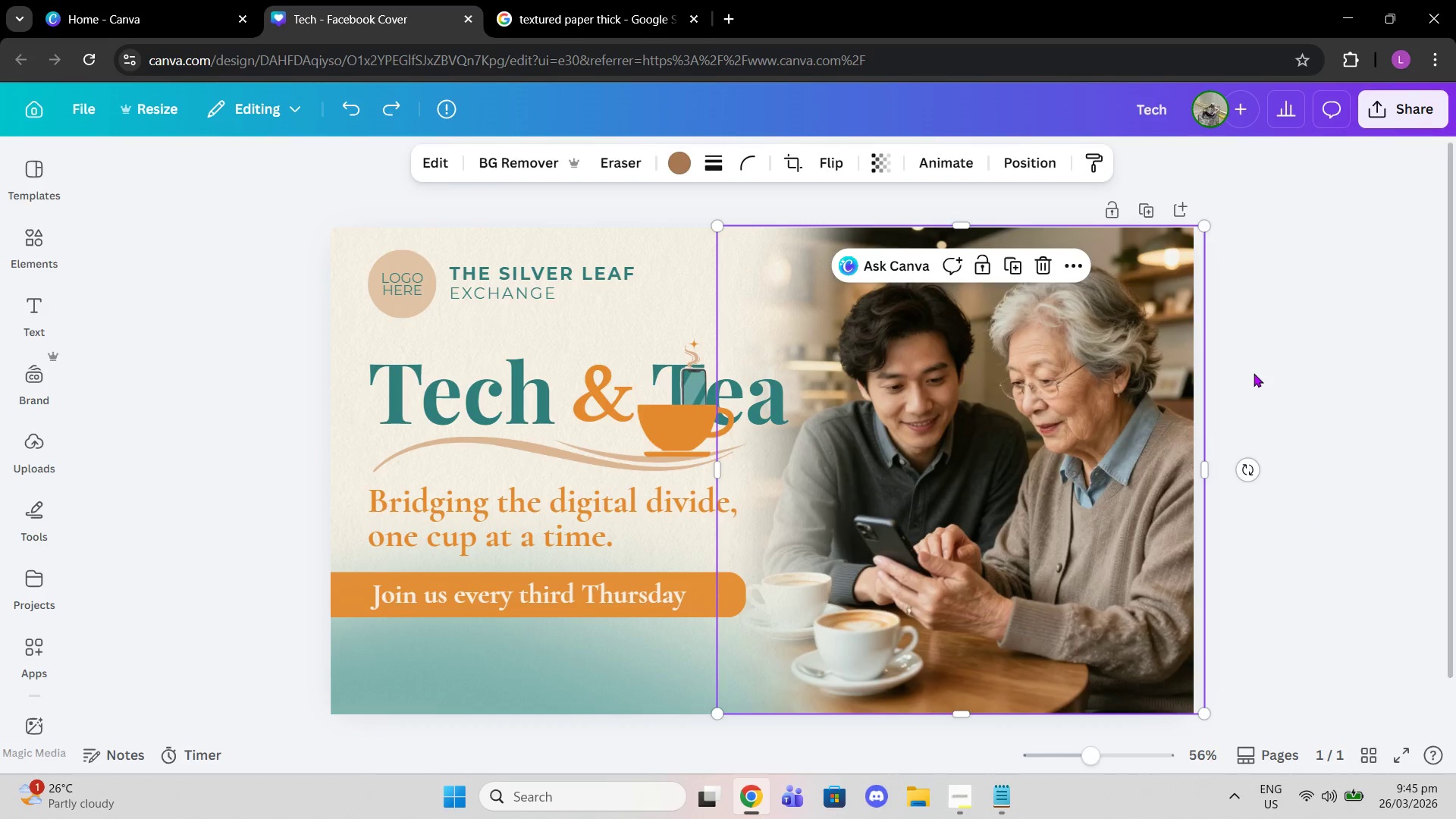 
left_click([1254, 373])
 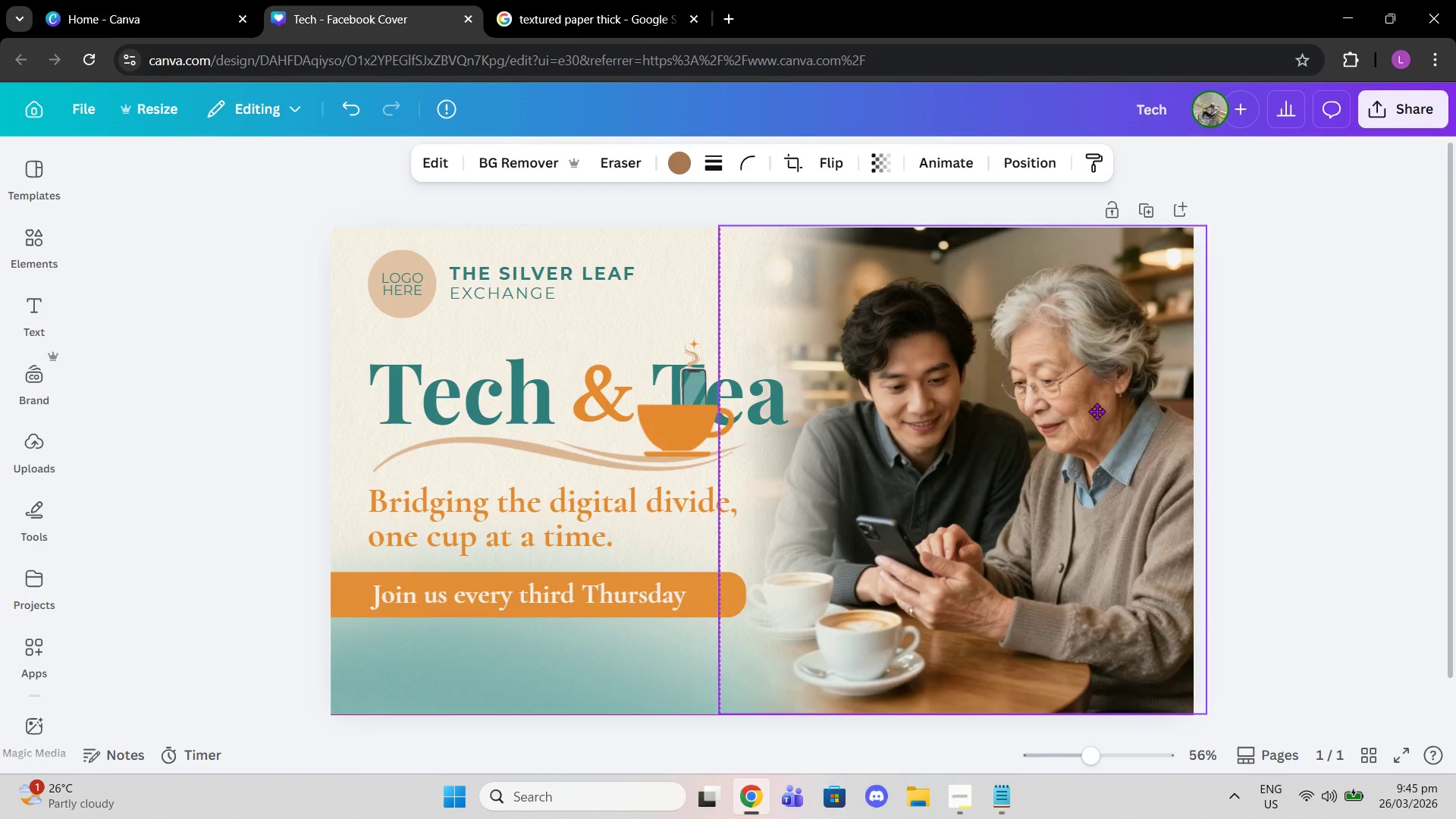 
wait(5.72)
 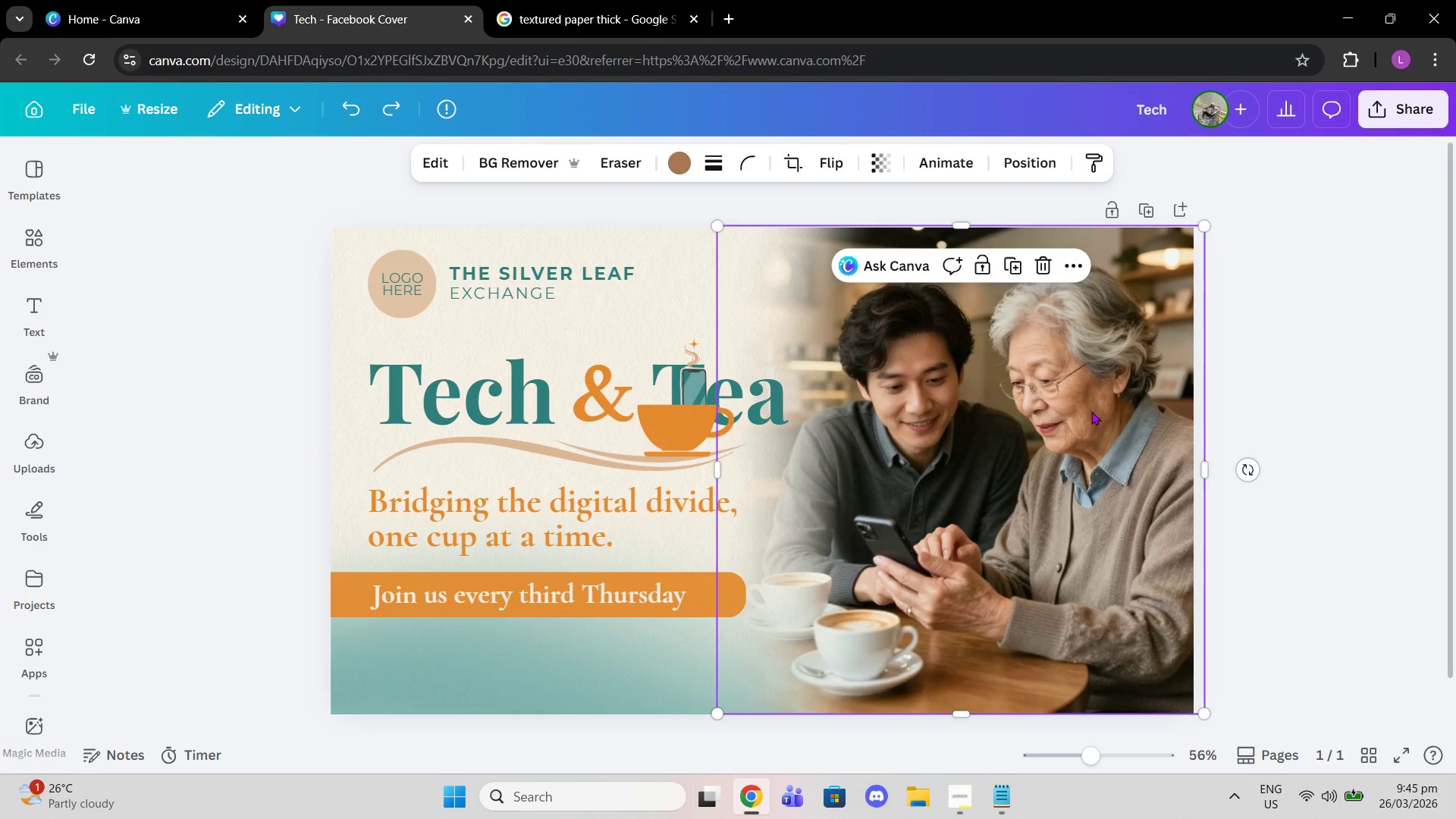 
key(Control+Z)
 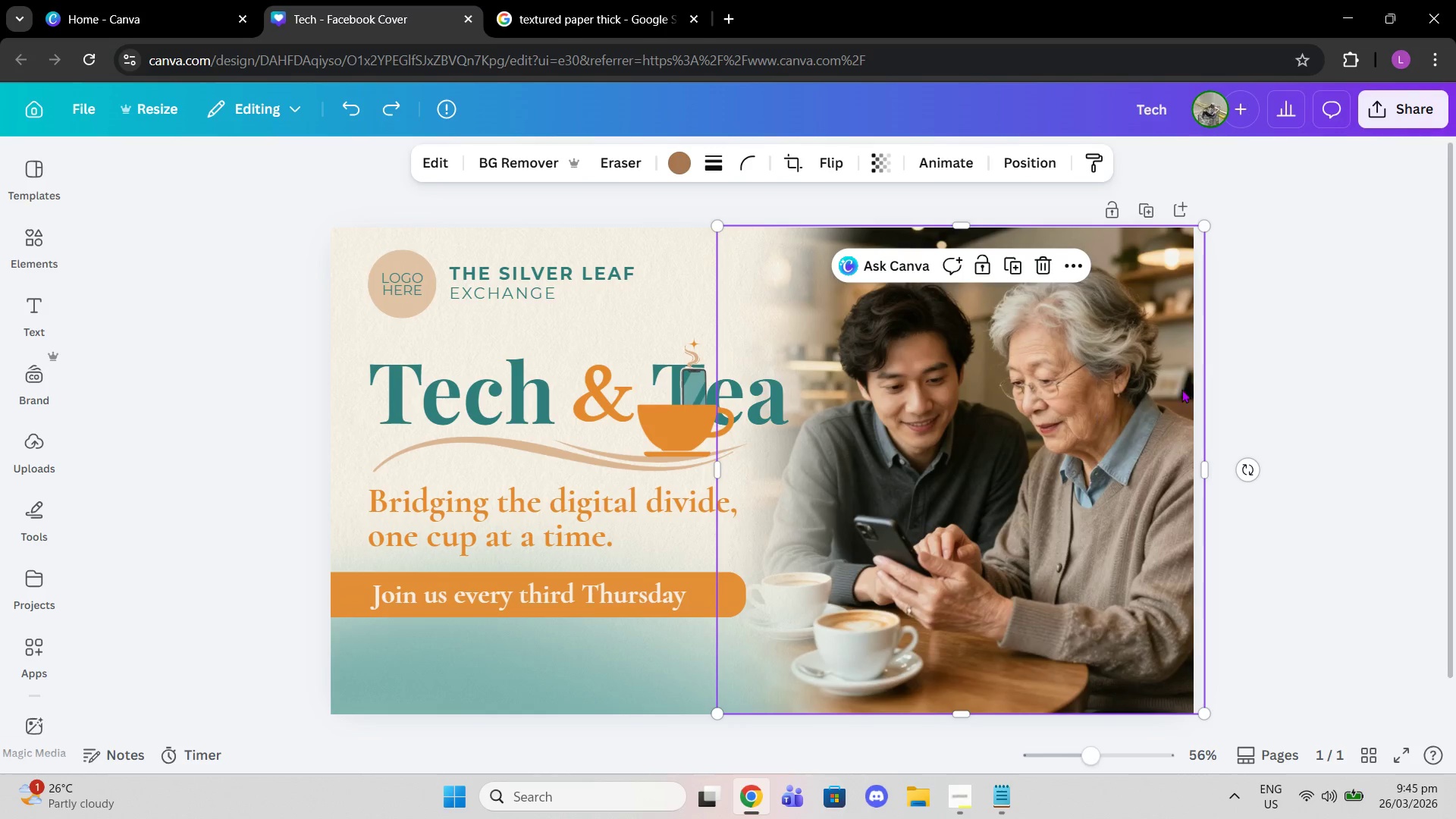 
key(Control+Z)
 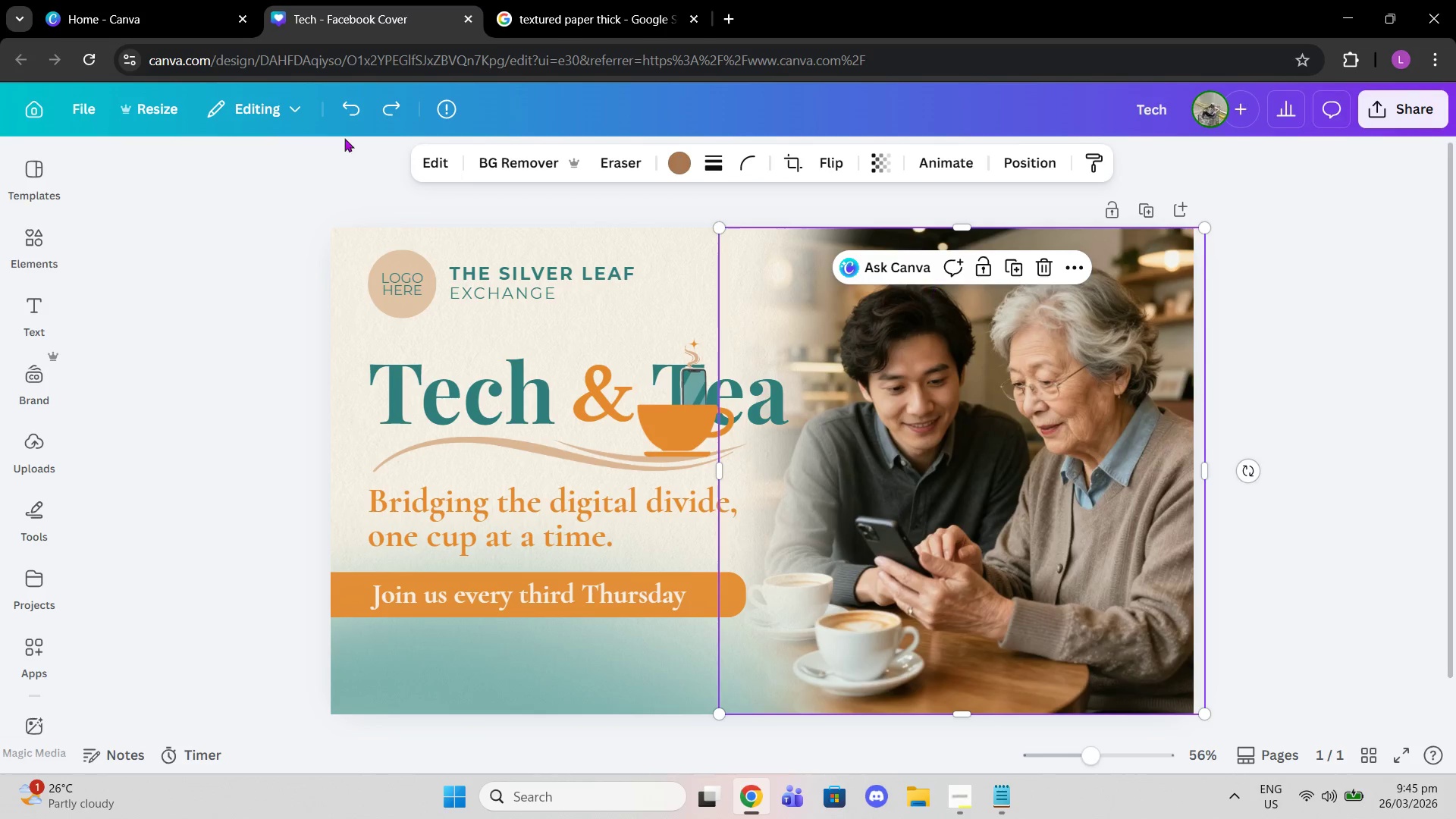 
left_click([400, 102])
 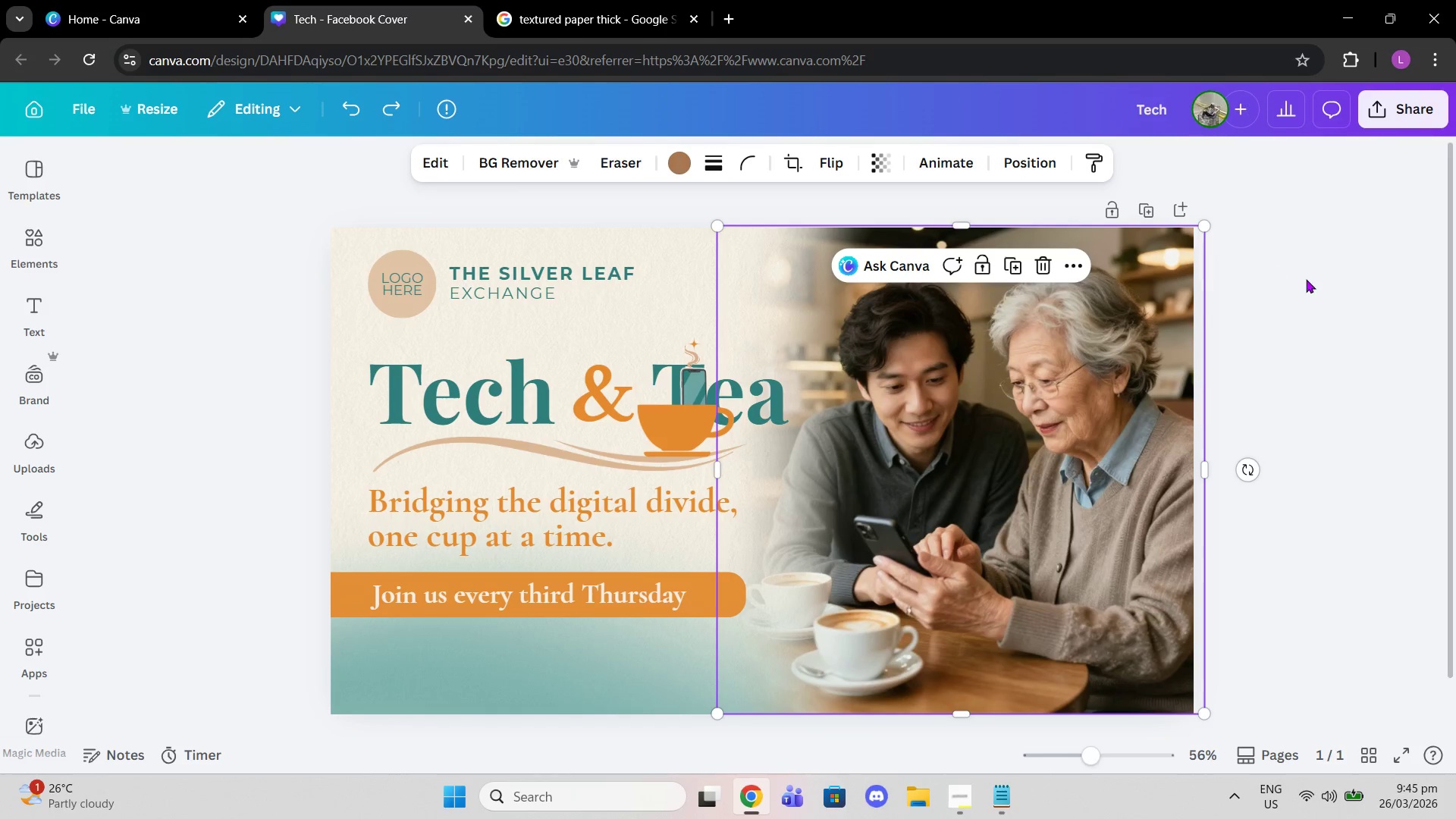 
double_click([1308, 281])
 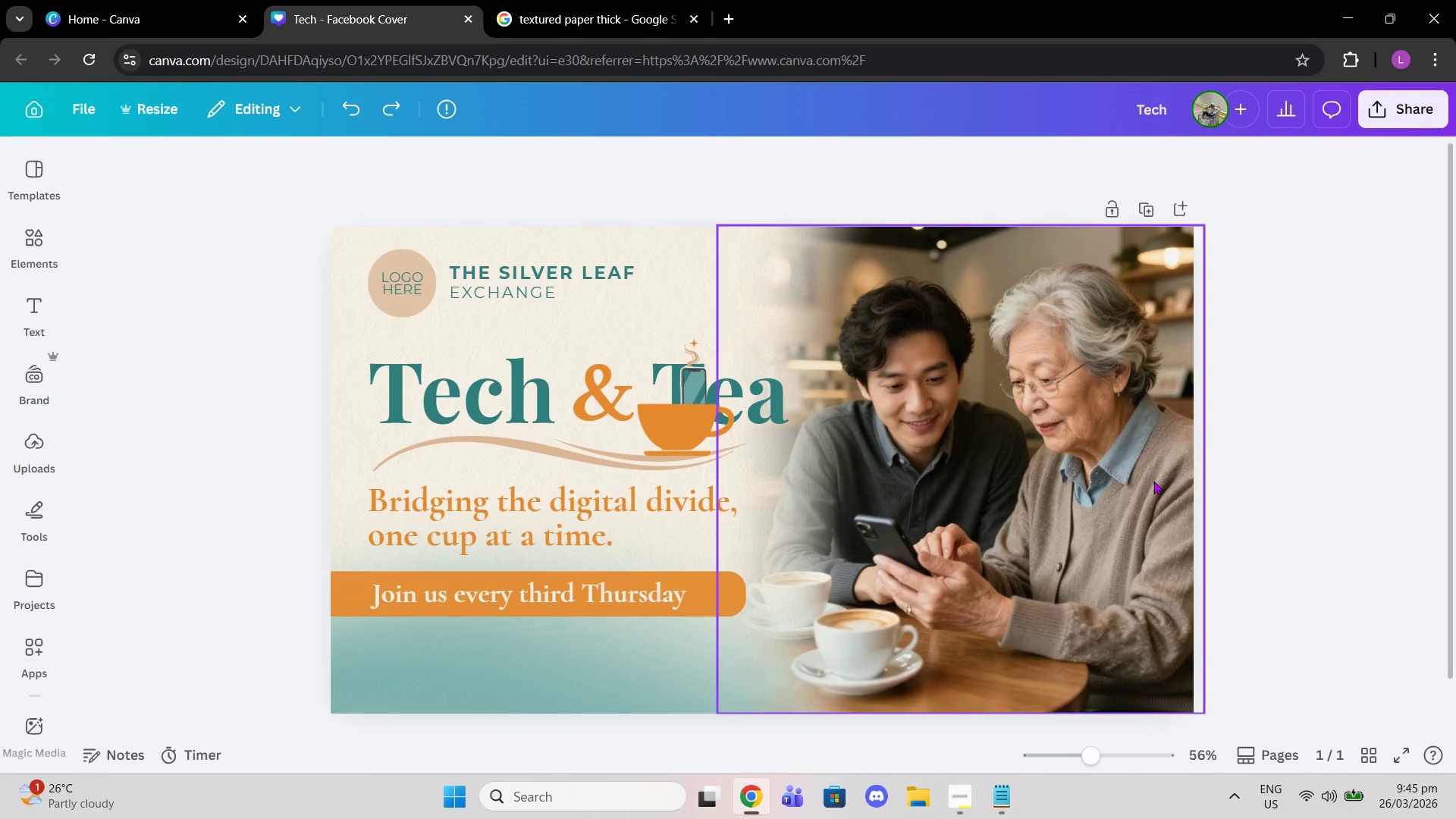 
scroll: coordinate [1153, 481], scroll_direction: down, amount: 2.0
 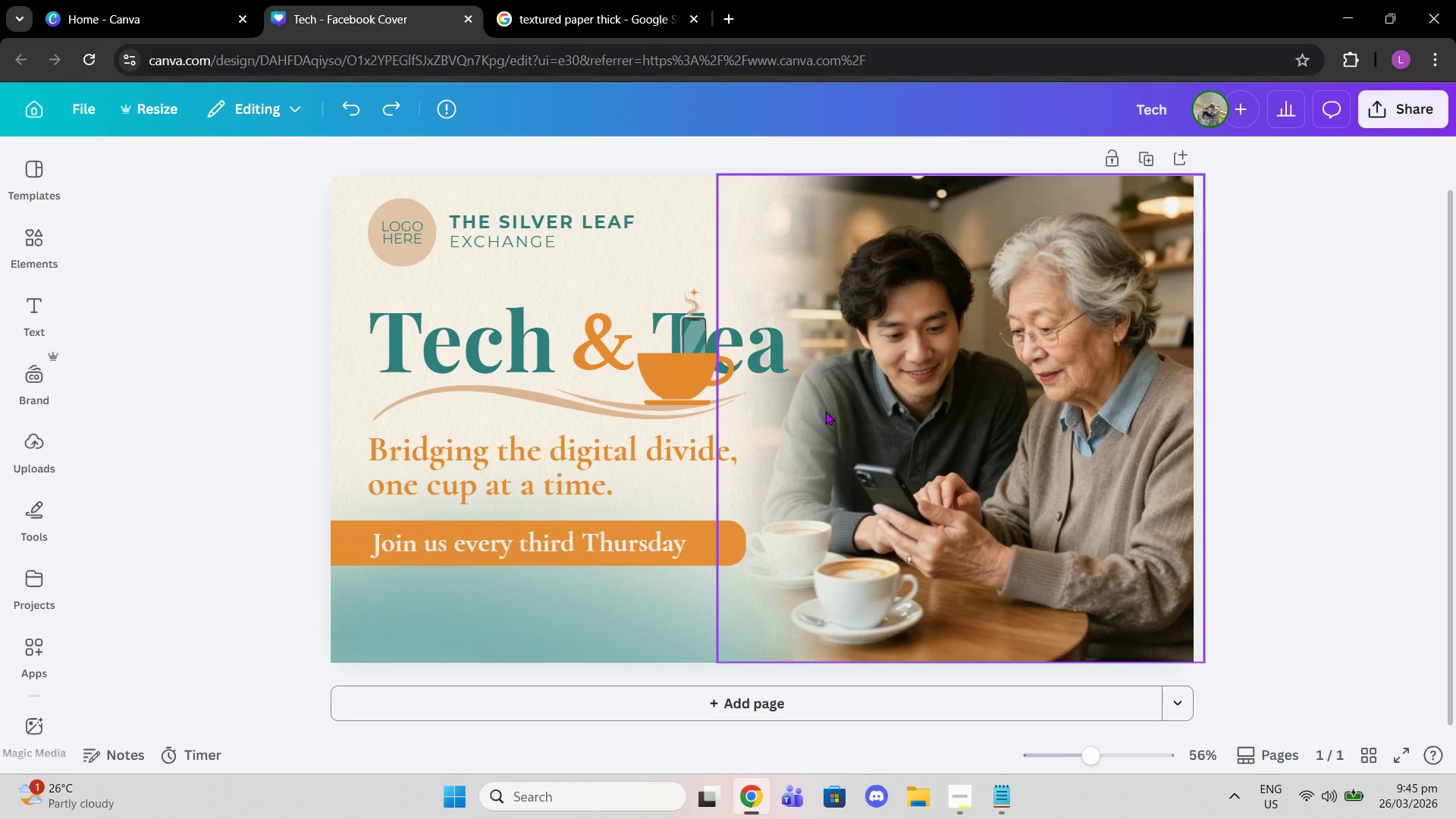 
wait(6.11)
 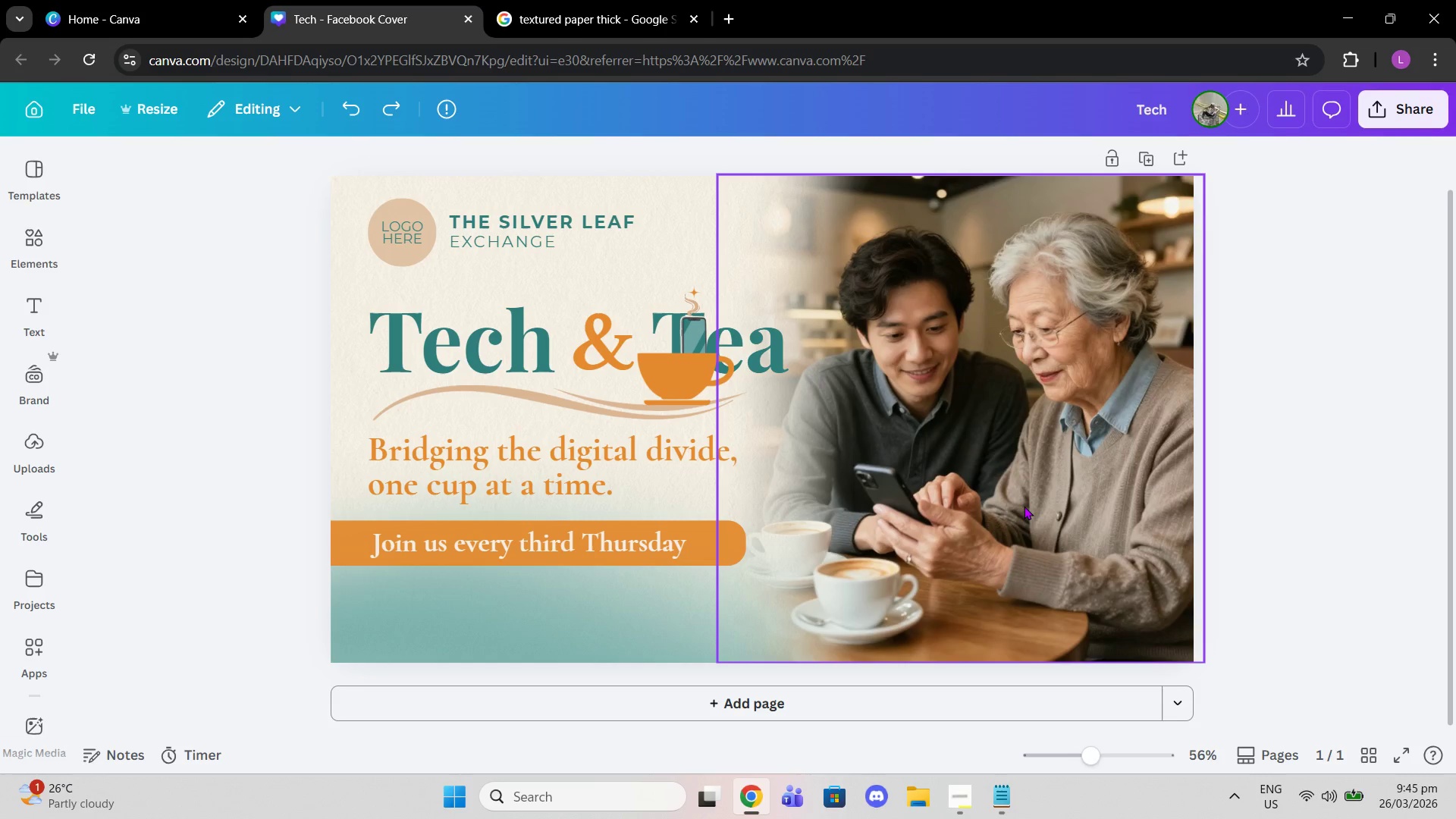 
left_click([462, 629])
 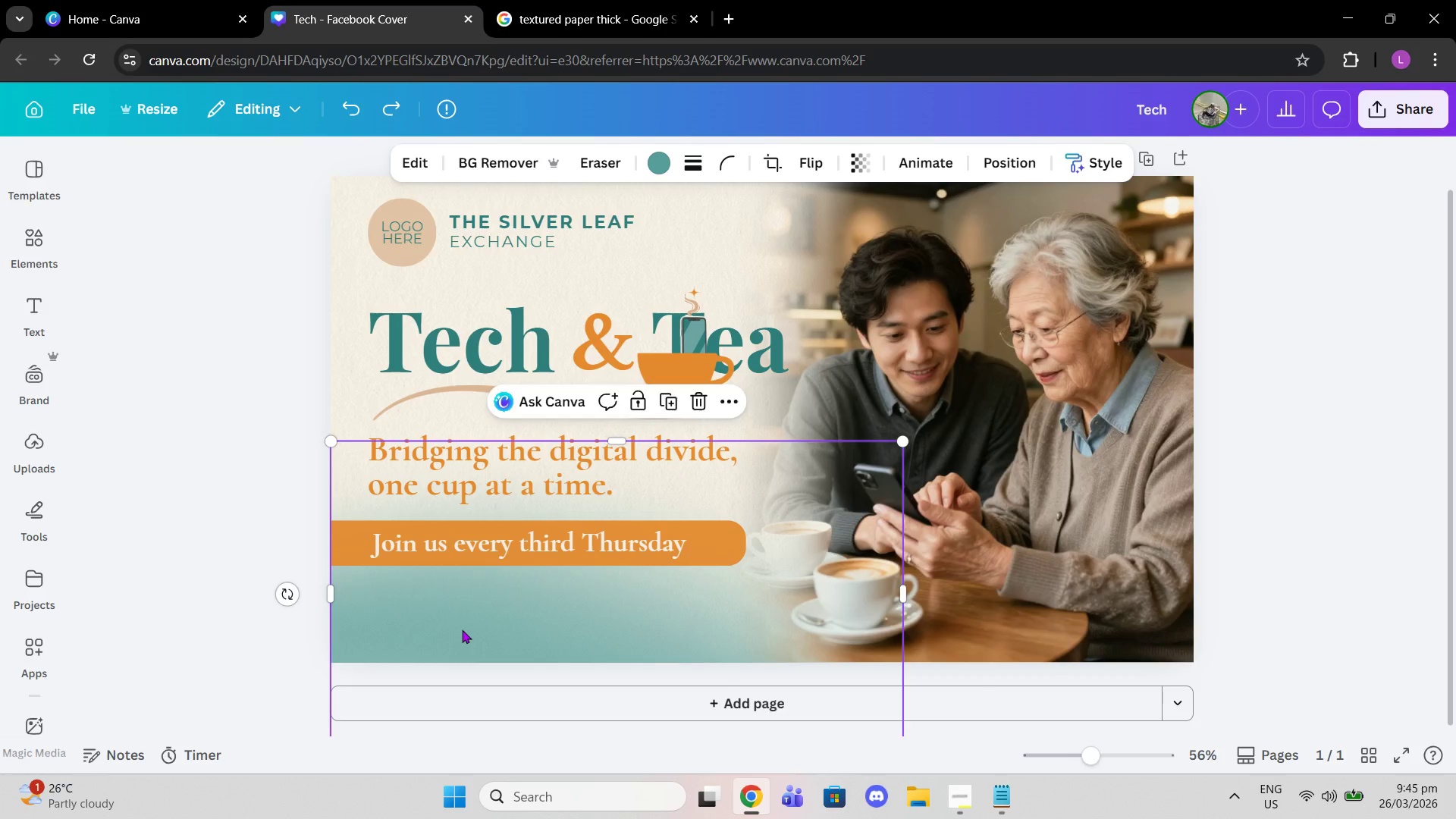 
scroll: coordinate [462, 629], scroll_direction: up, amount: 1.0
 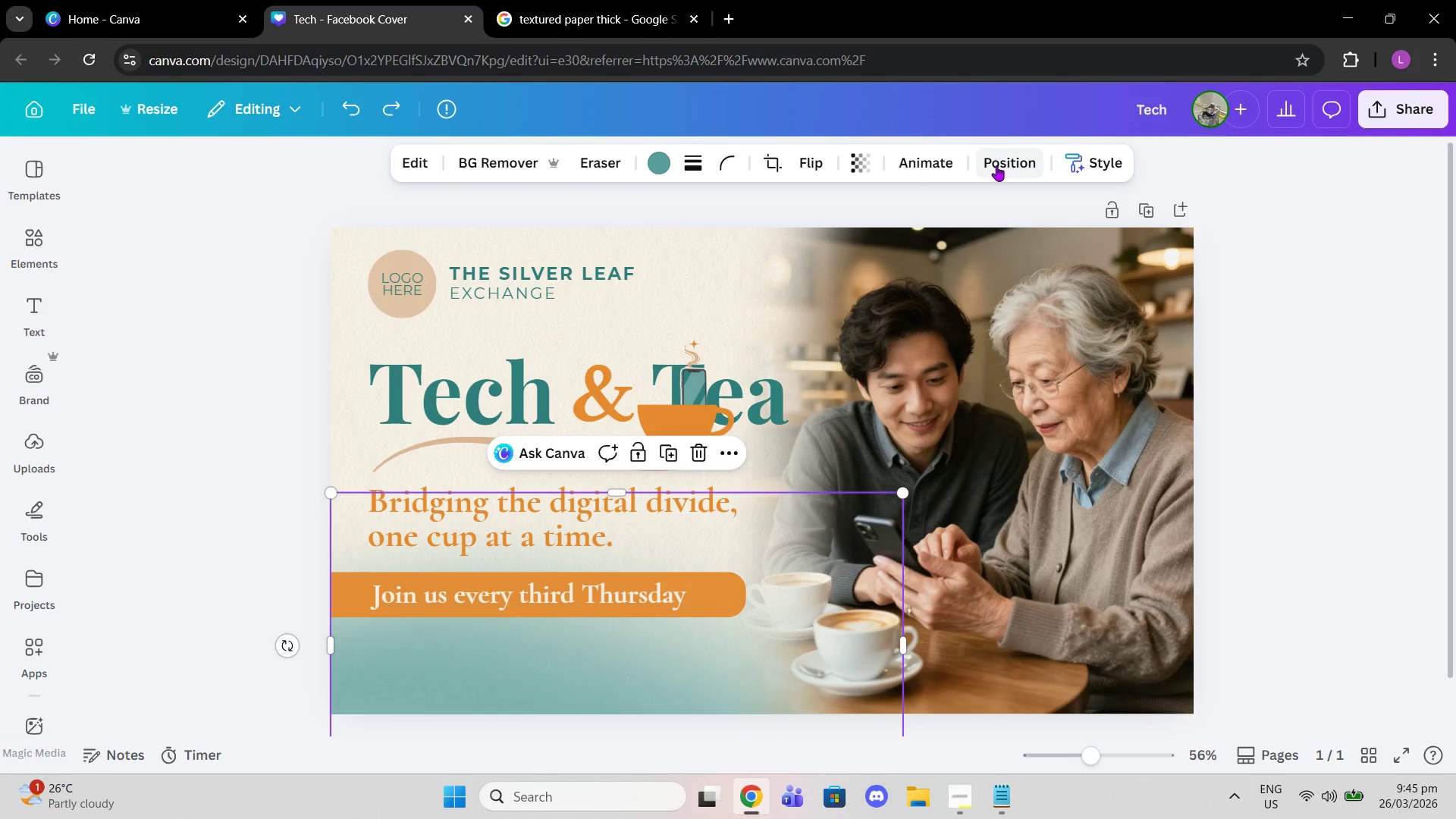 
left_click([868, 161])
 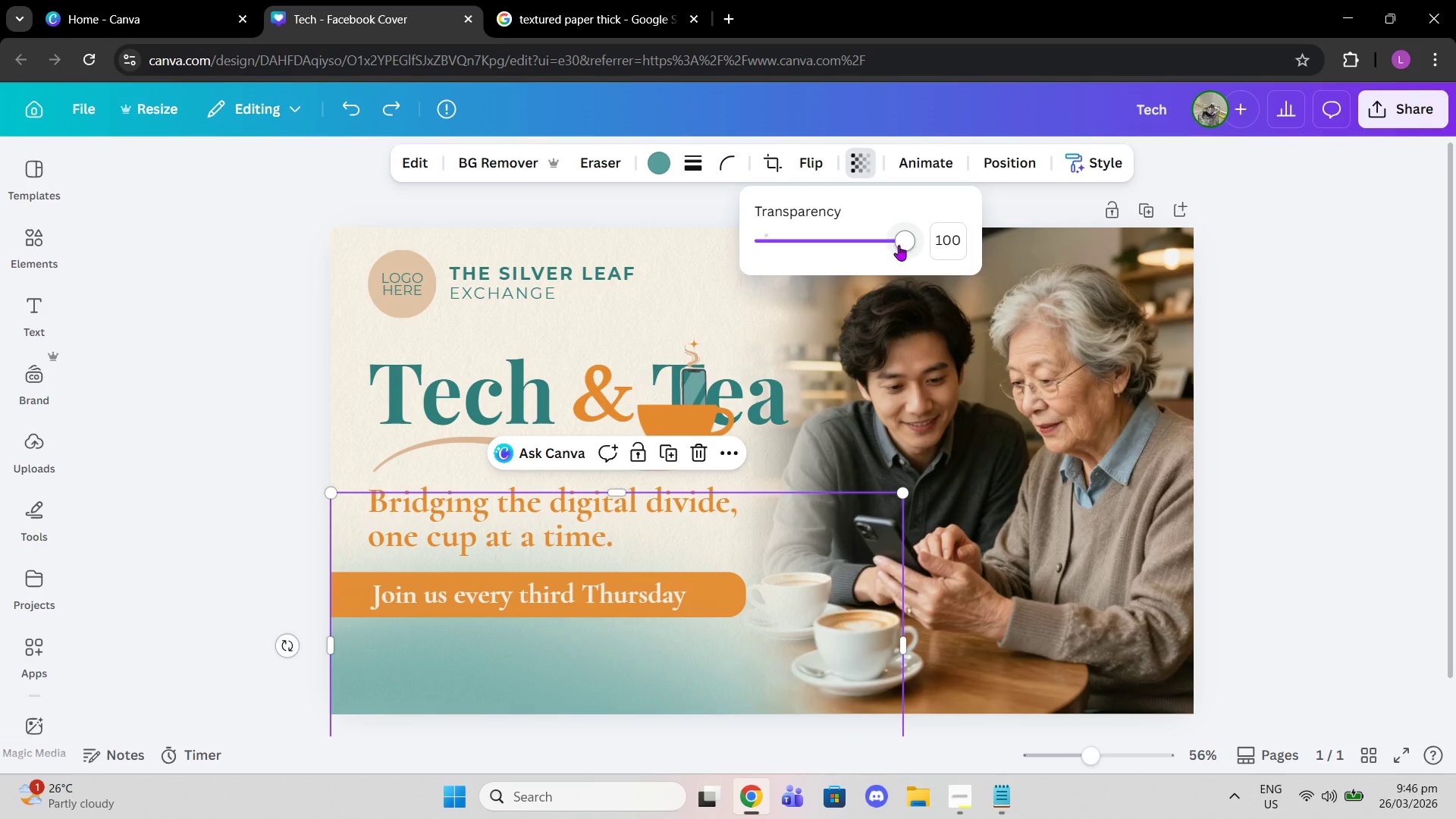 
left_click_drag(start_coordinate=[899, 245], to_coordinate=[894, 246])
 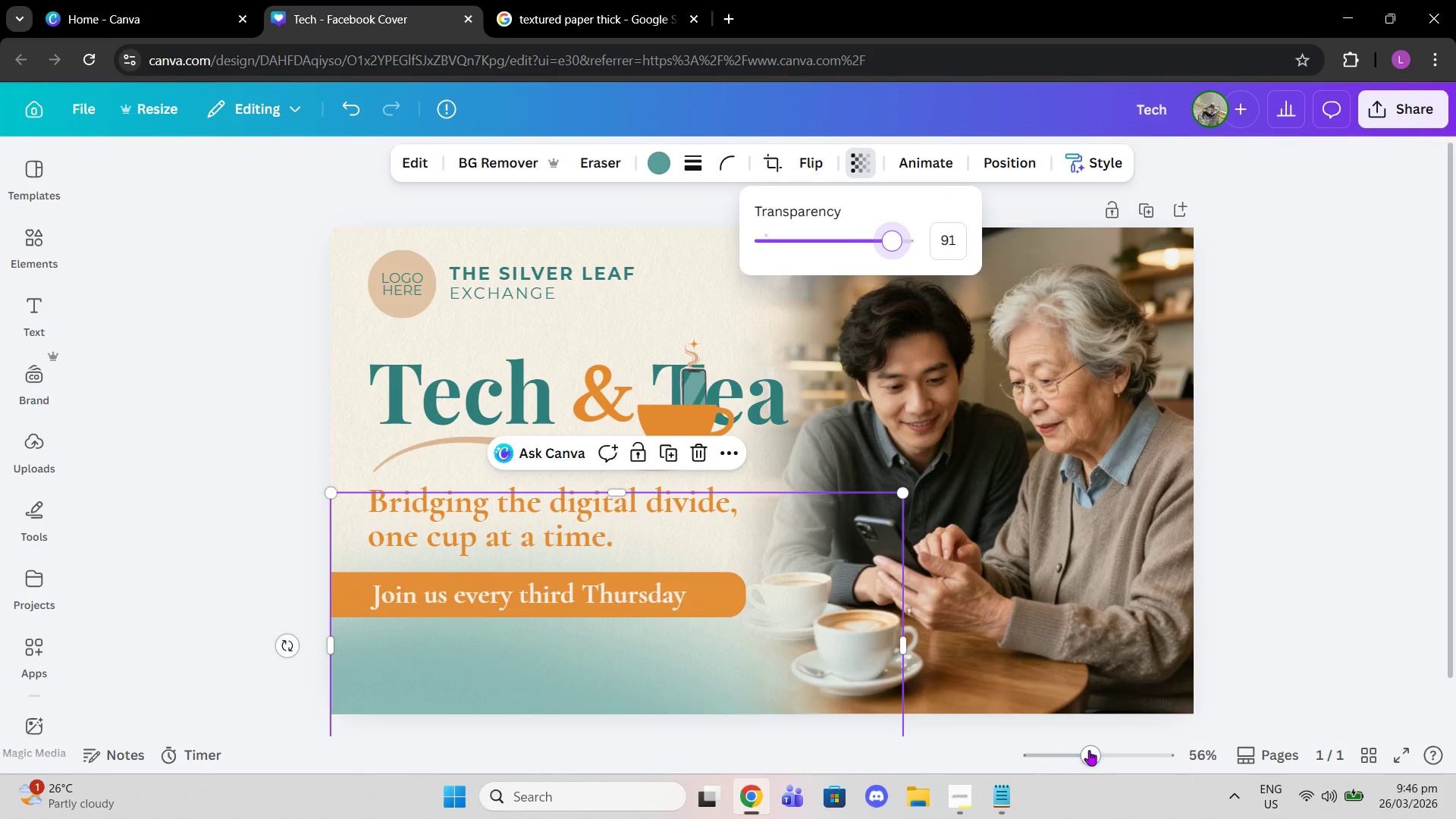 
left_click_drag(start_coordinate=[1099, 751], to_coordinate=[1144, 755])
 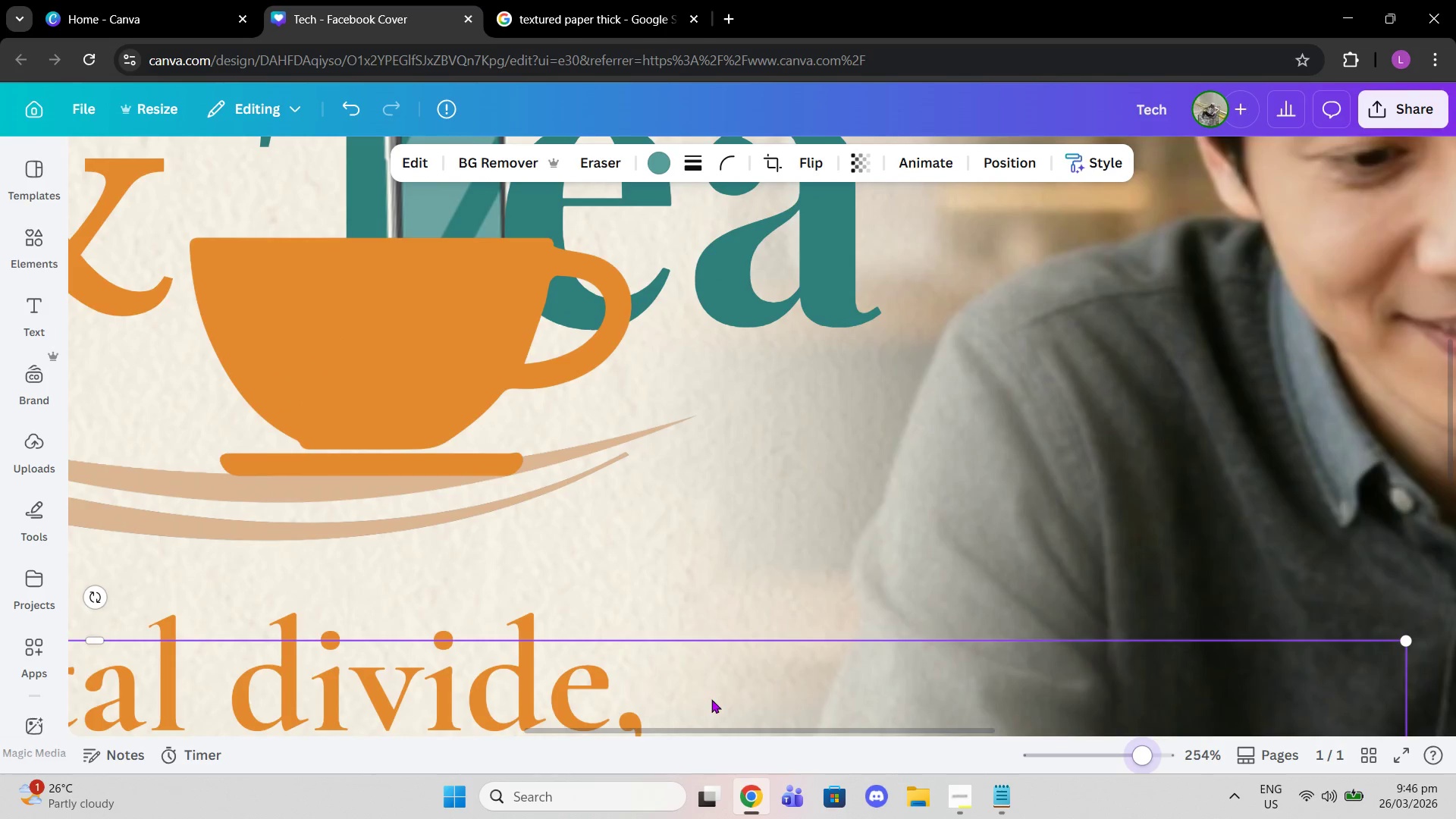 
scroll: coordinate [711, 699], scroll_direction: down, amount: 10.0
 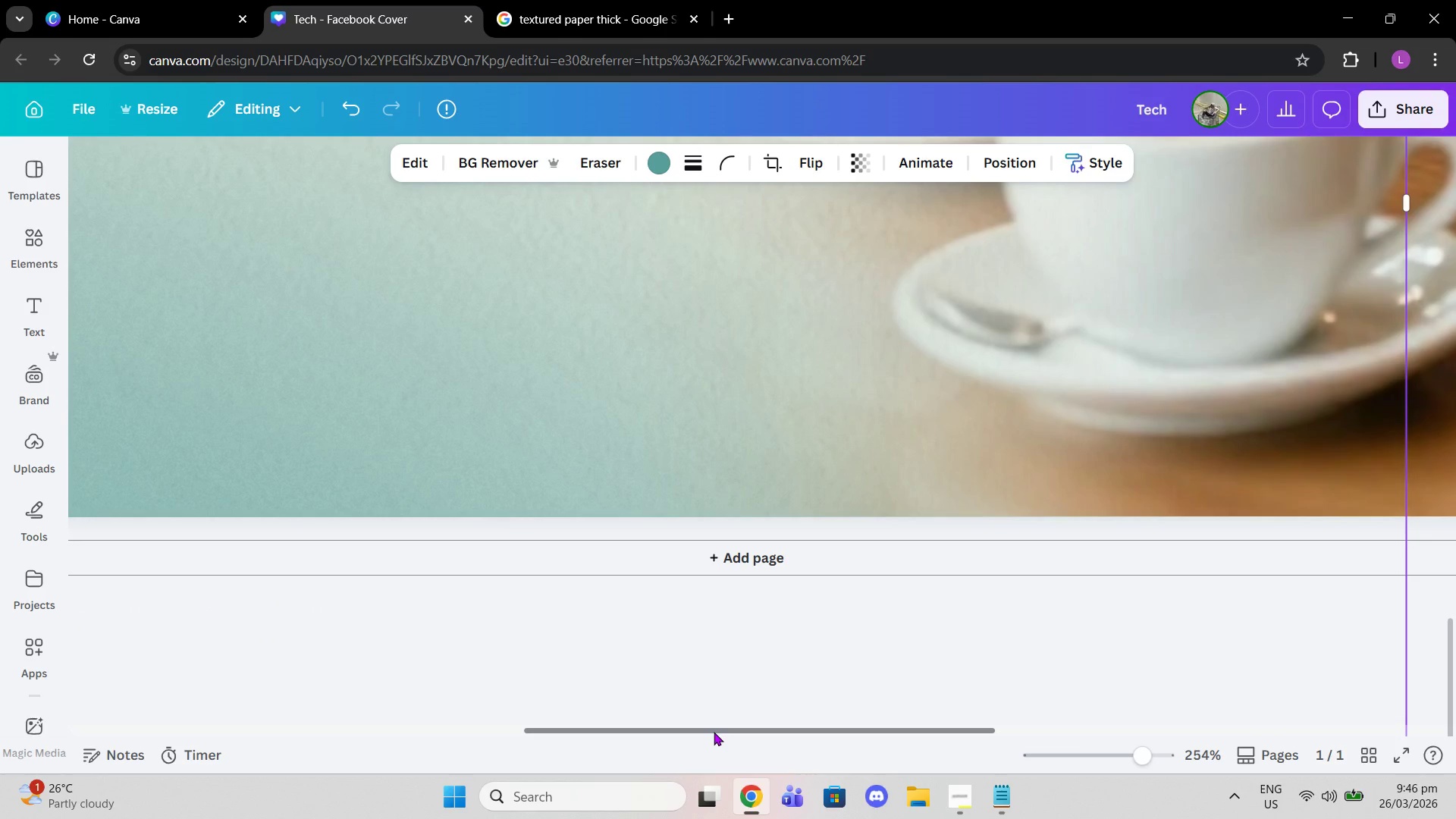 
left_click_drag(start_coordinate=[714, 732], to_coordinate=[379, 695])
 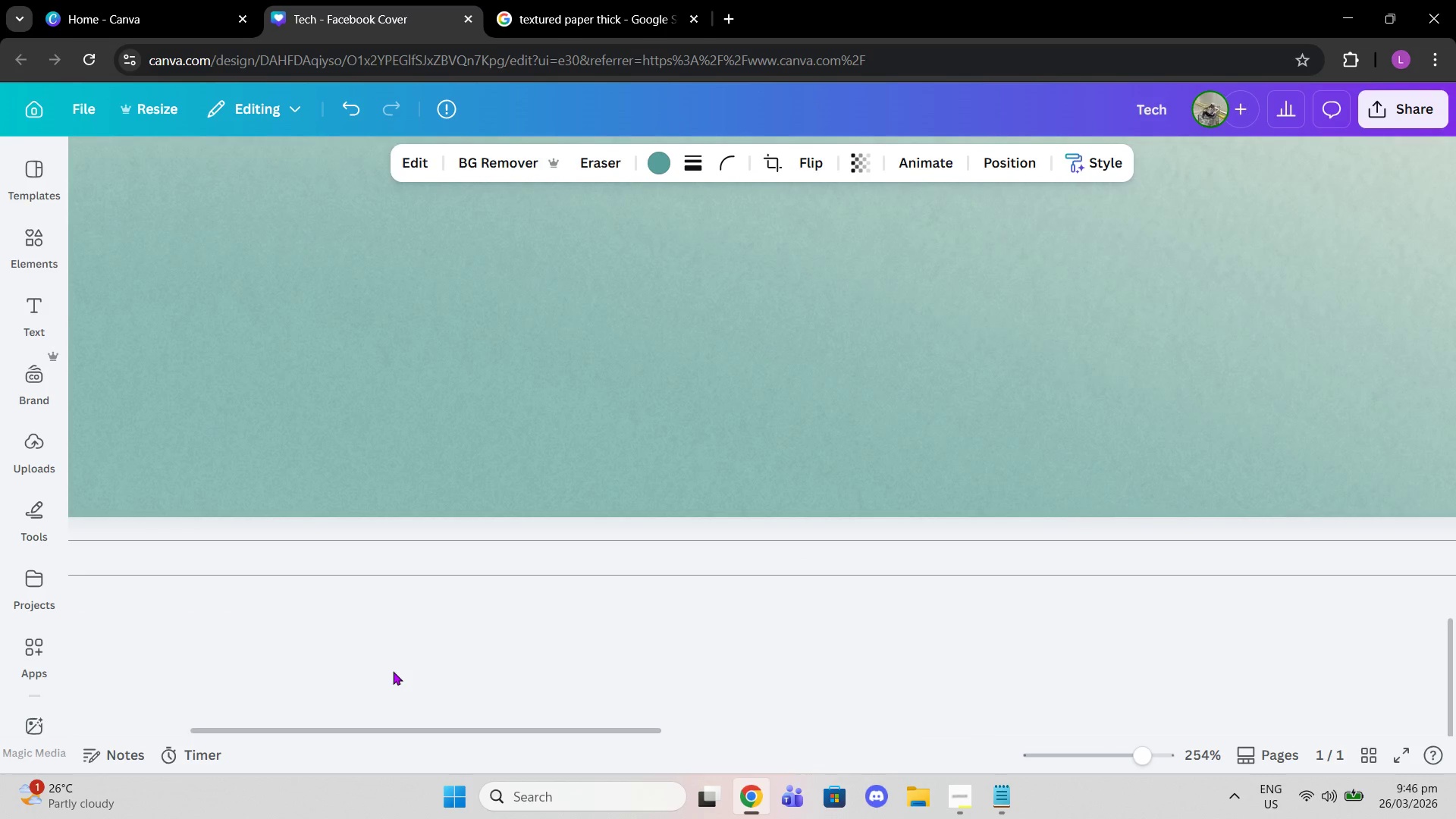 
scroll: coordinate [393, 671], scroll_direction: up, amount: 3.0
 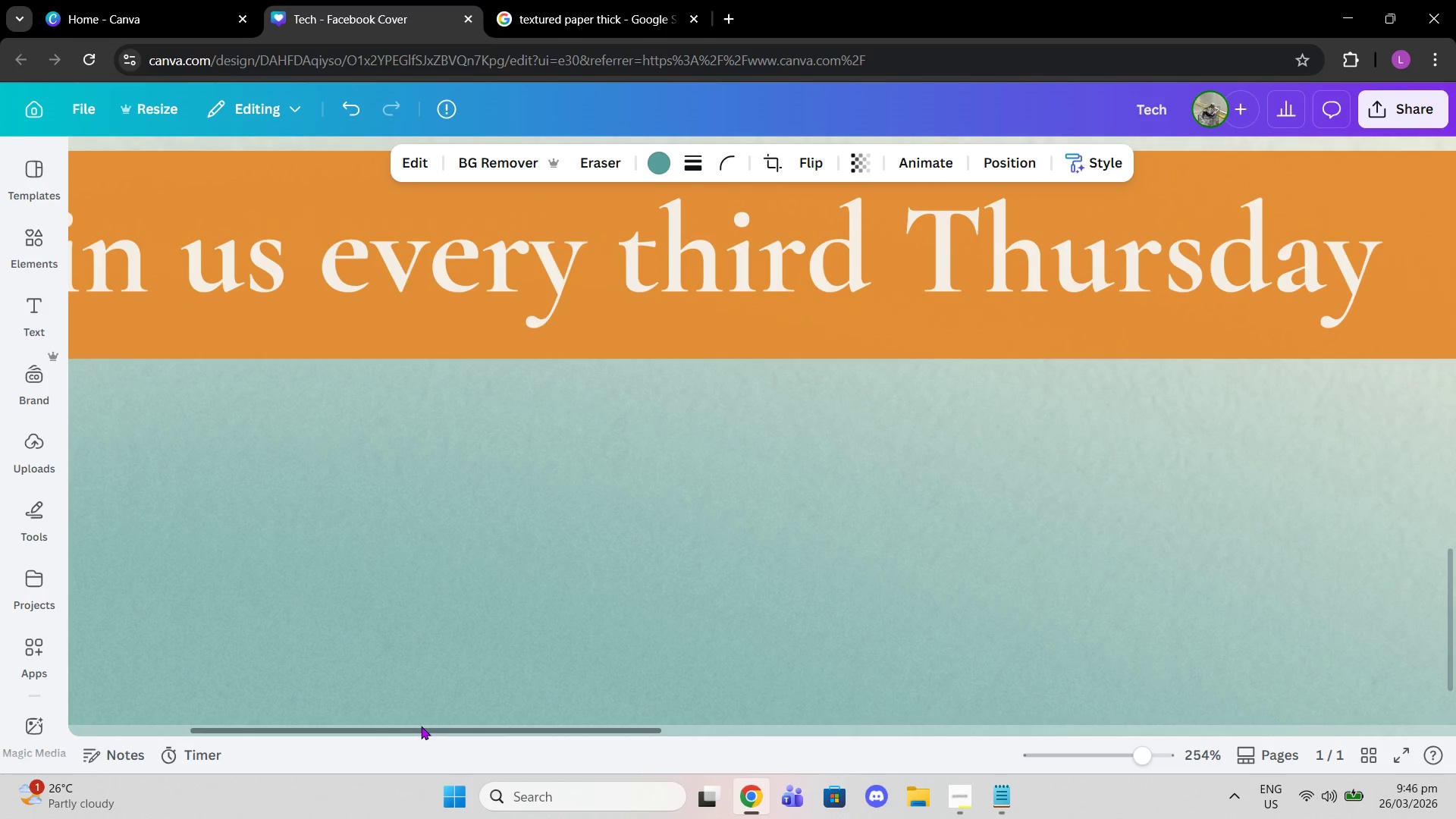 
left_click_drag(start_coordinate=[421, 726], to_coordinate=[301, 704])
 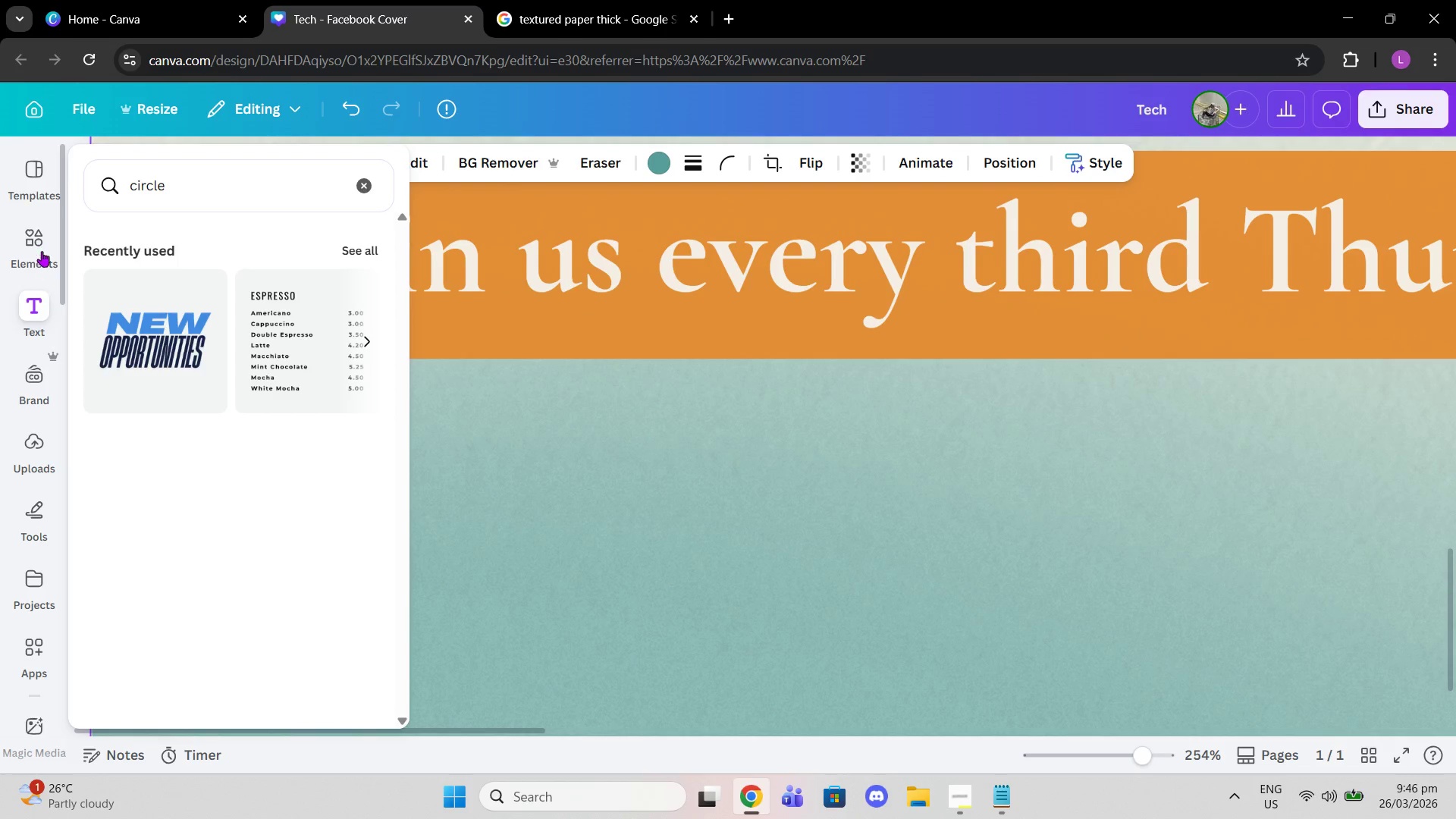 
left_click([42, 251])
 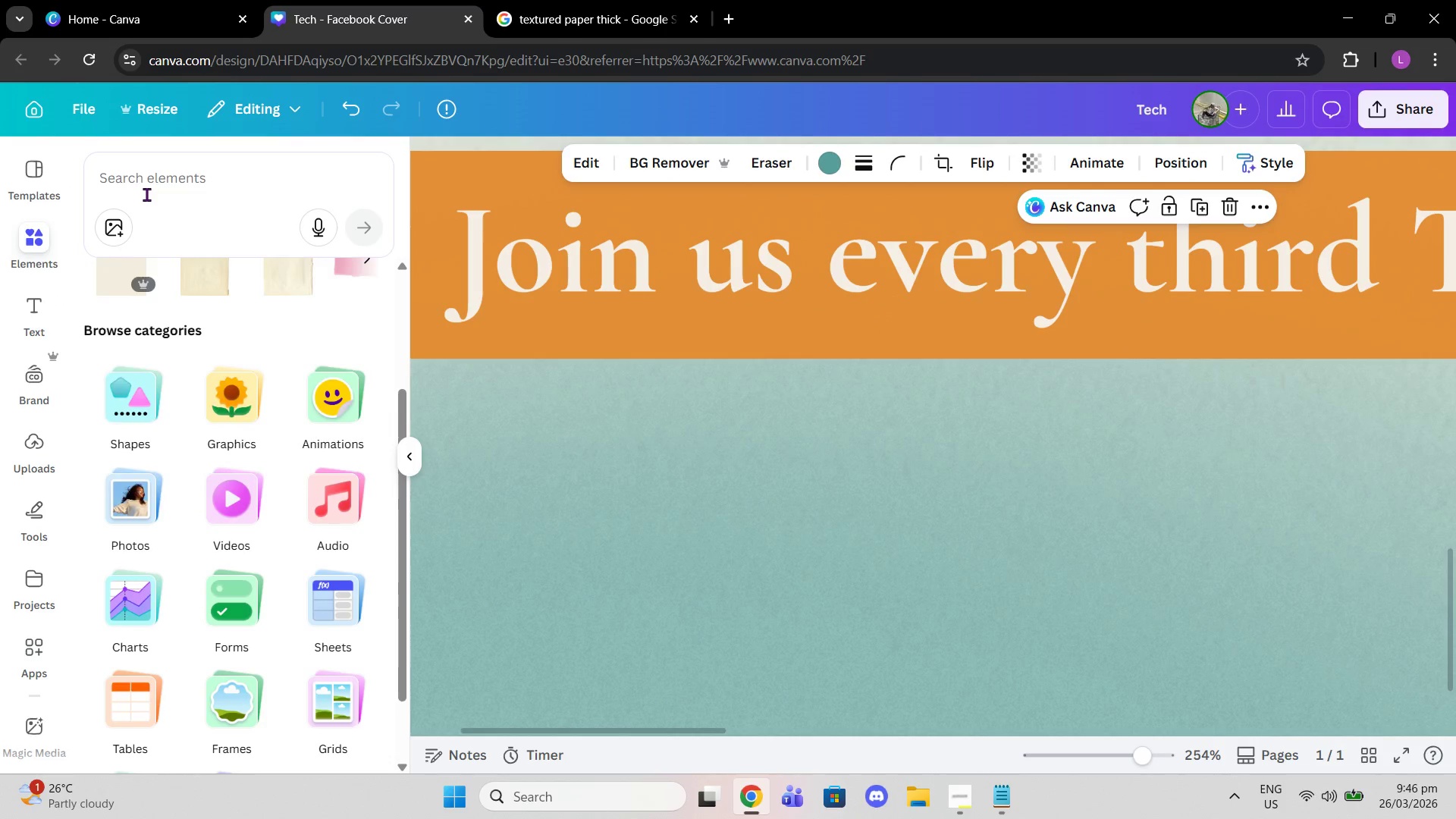 
left_click([146, 194])
 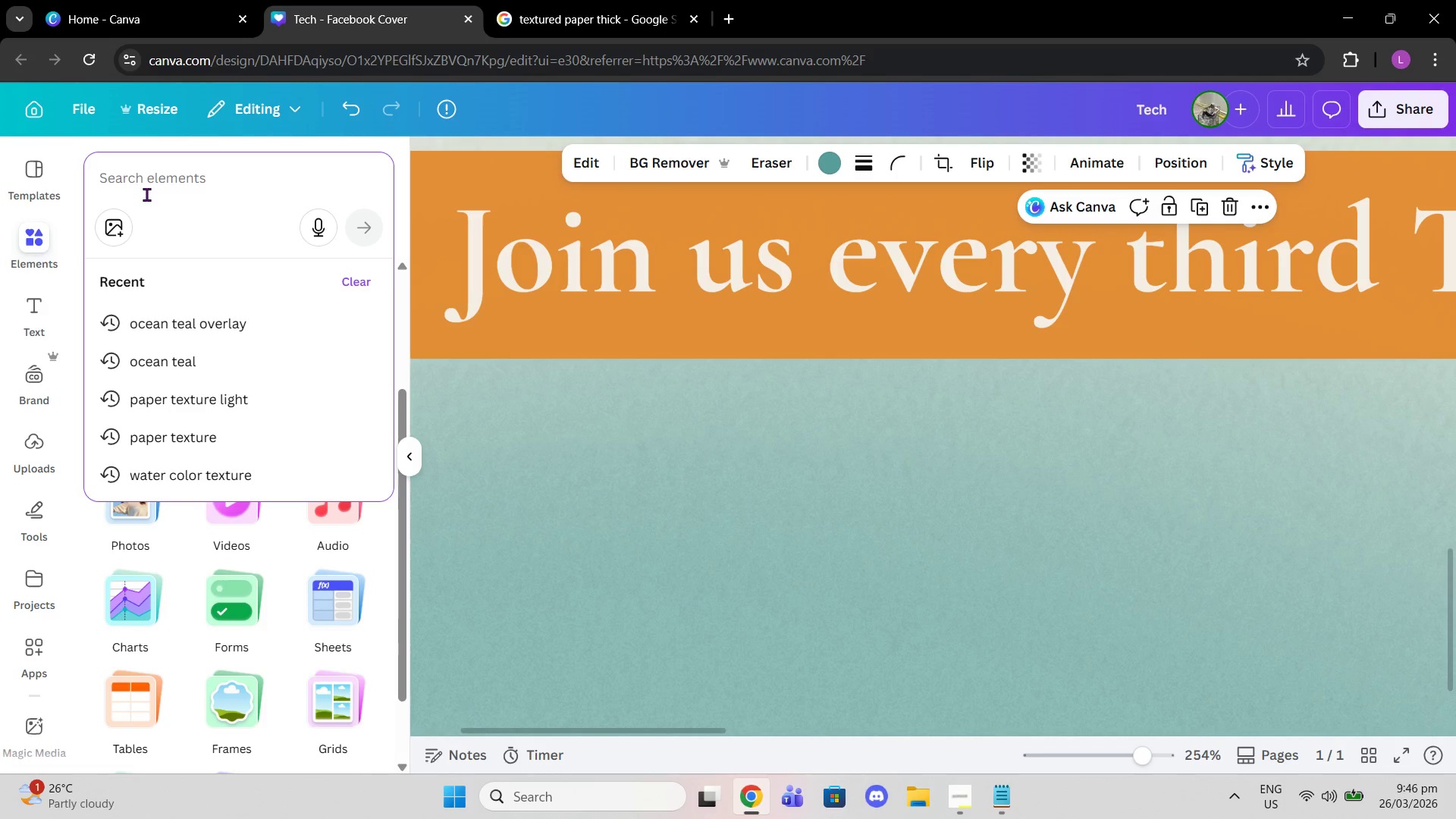 
type(paint texture)
 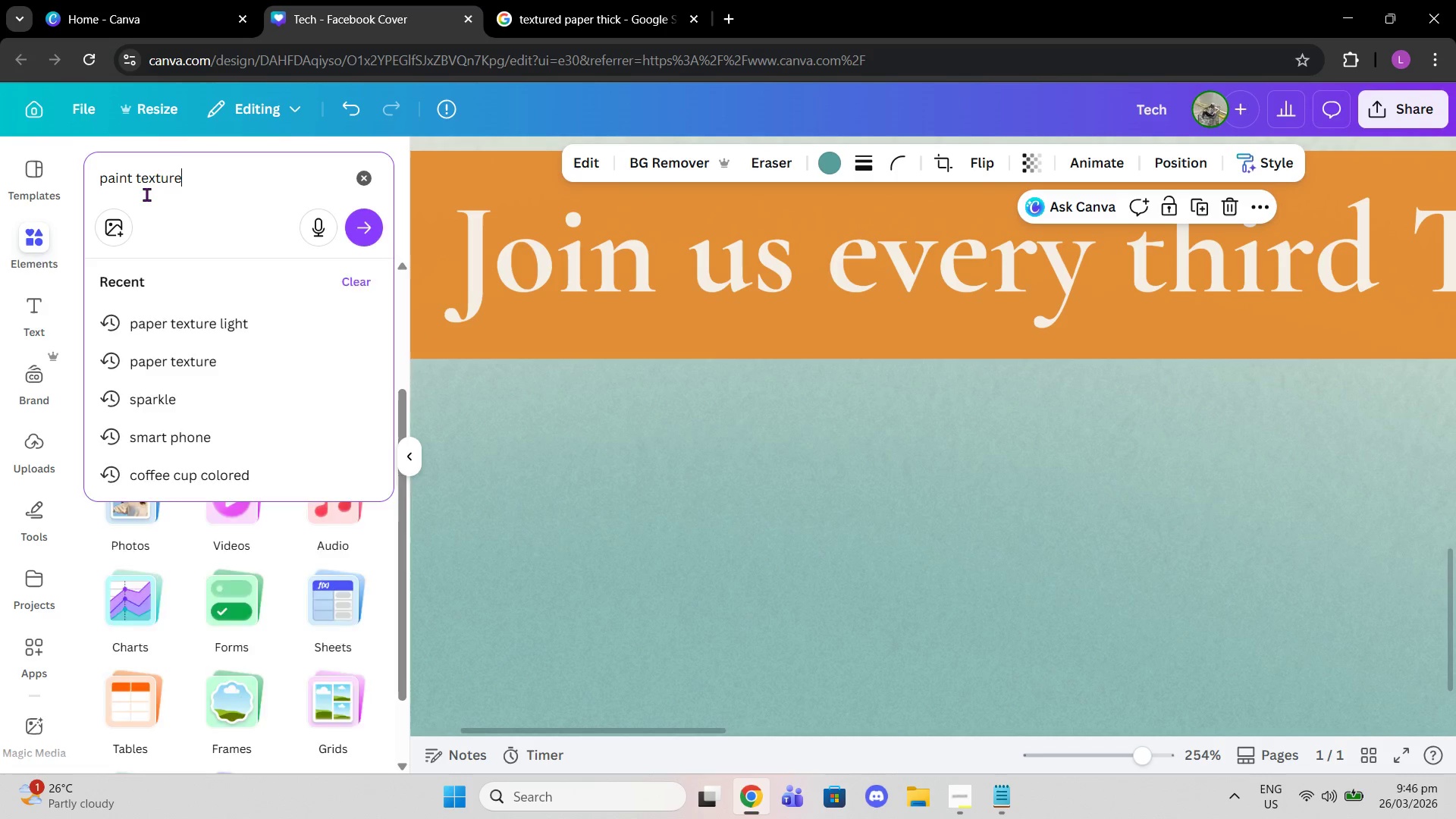 
key(Enter)
 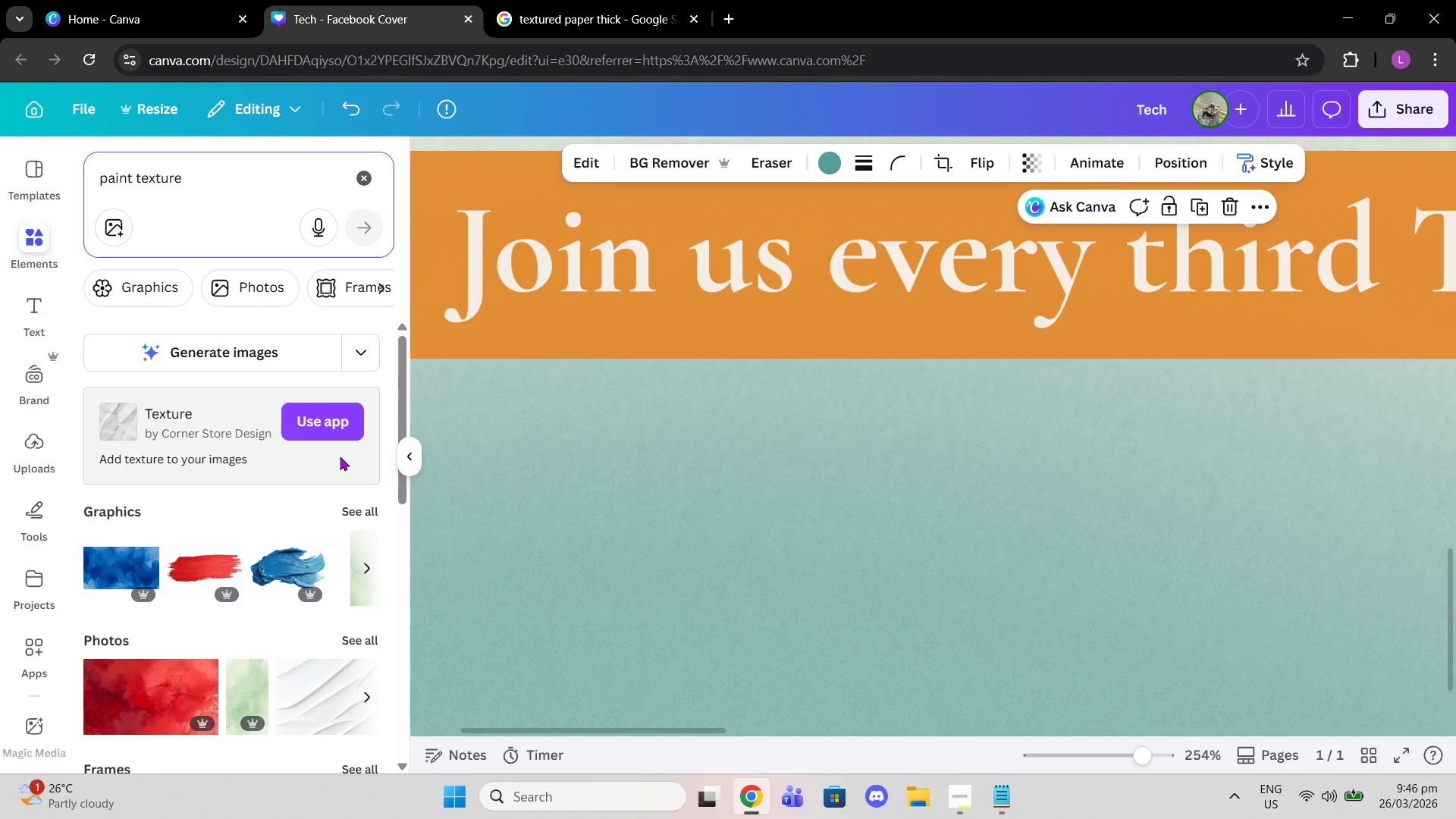 
left_click([362, 512])
 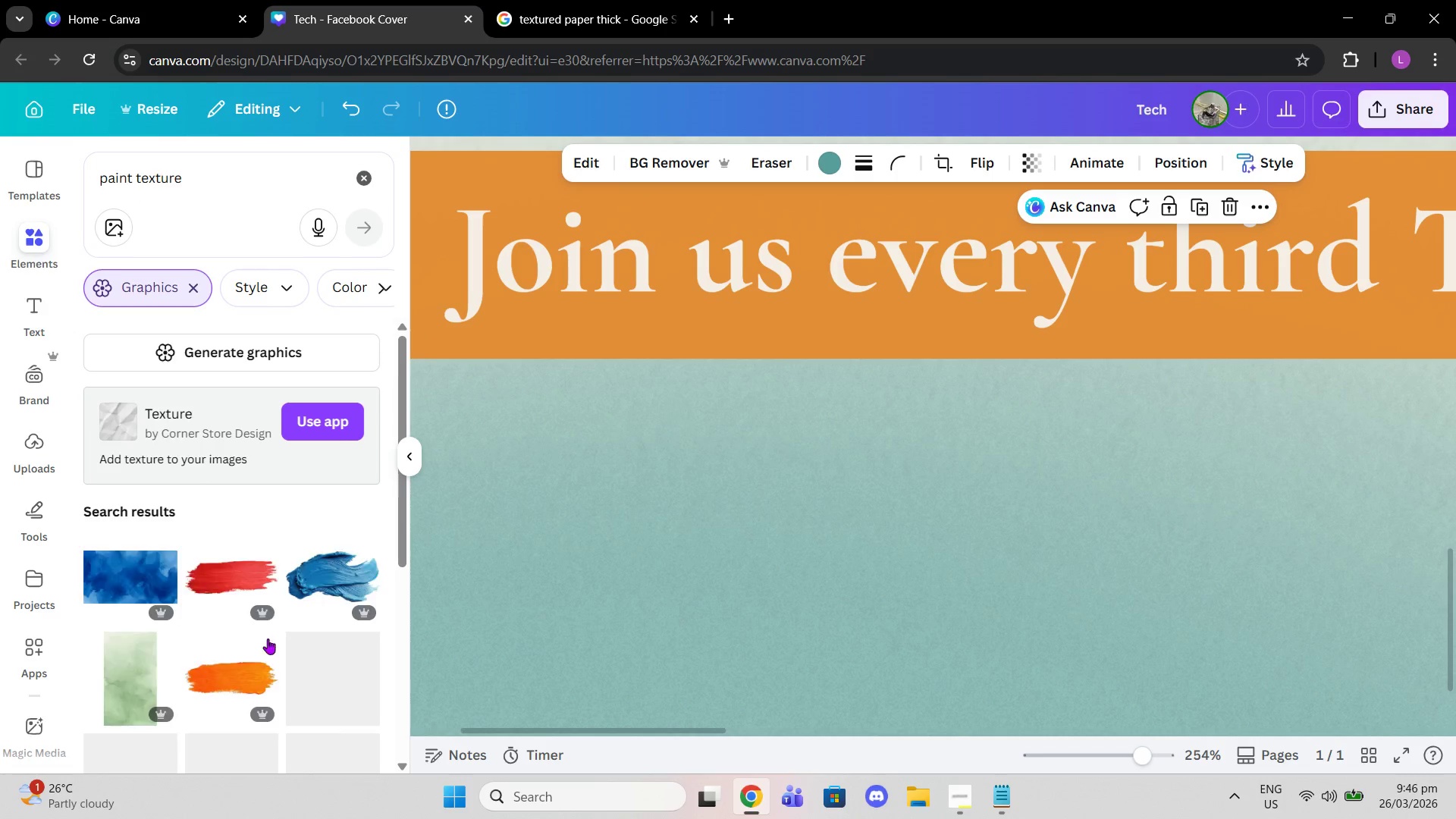 
scroll: coordinate [197, 739], scroll_direction: down, amount: 3.0
 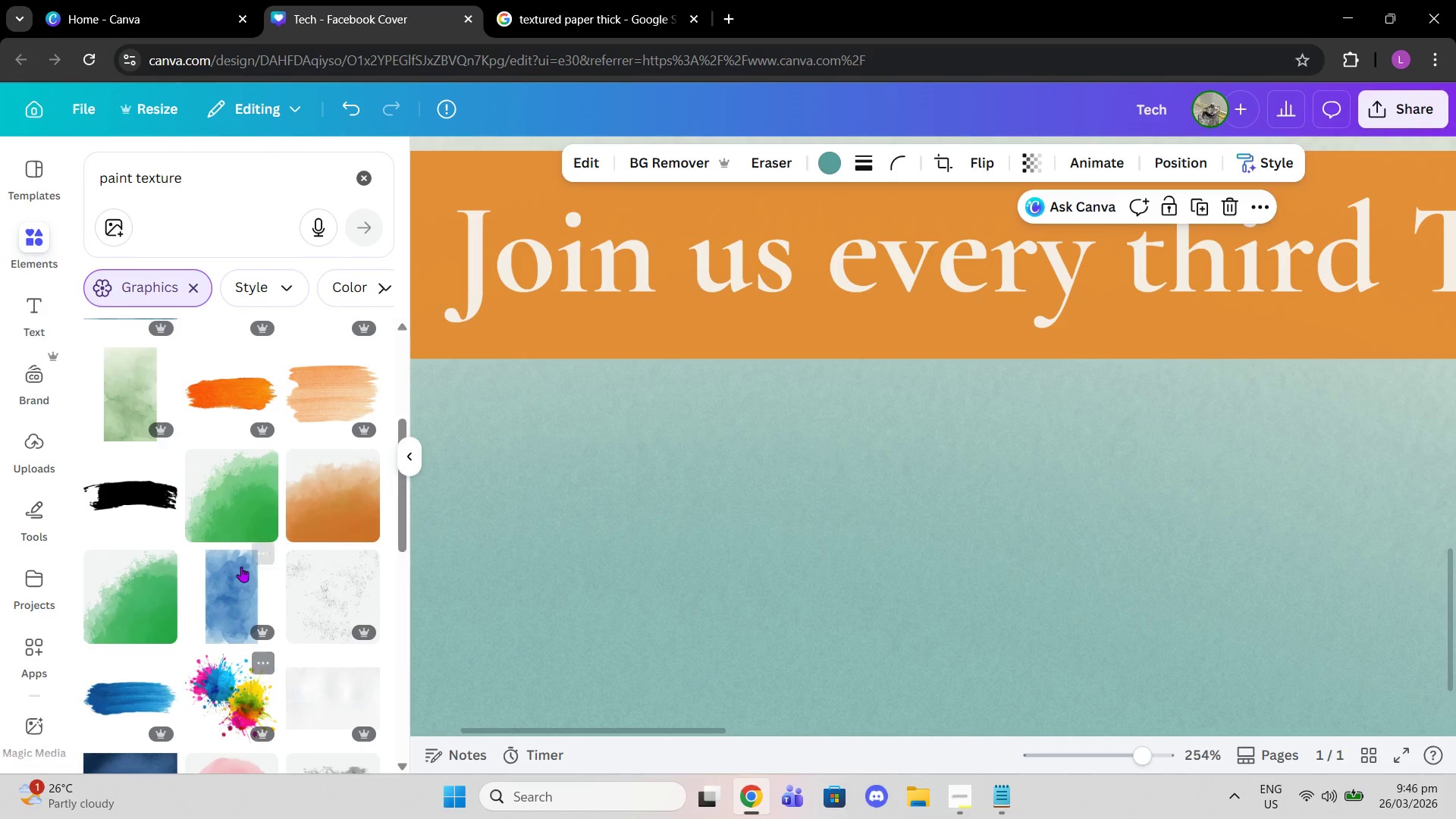 
scroll: coordinate [241, 566], scroll_direction: up, amount: 2.0
 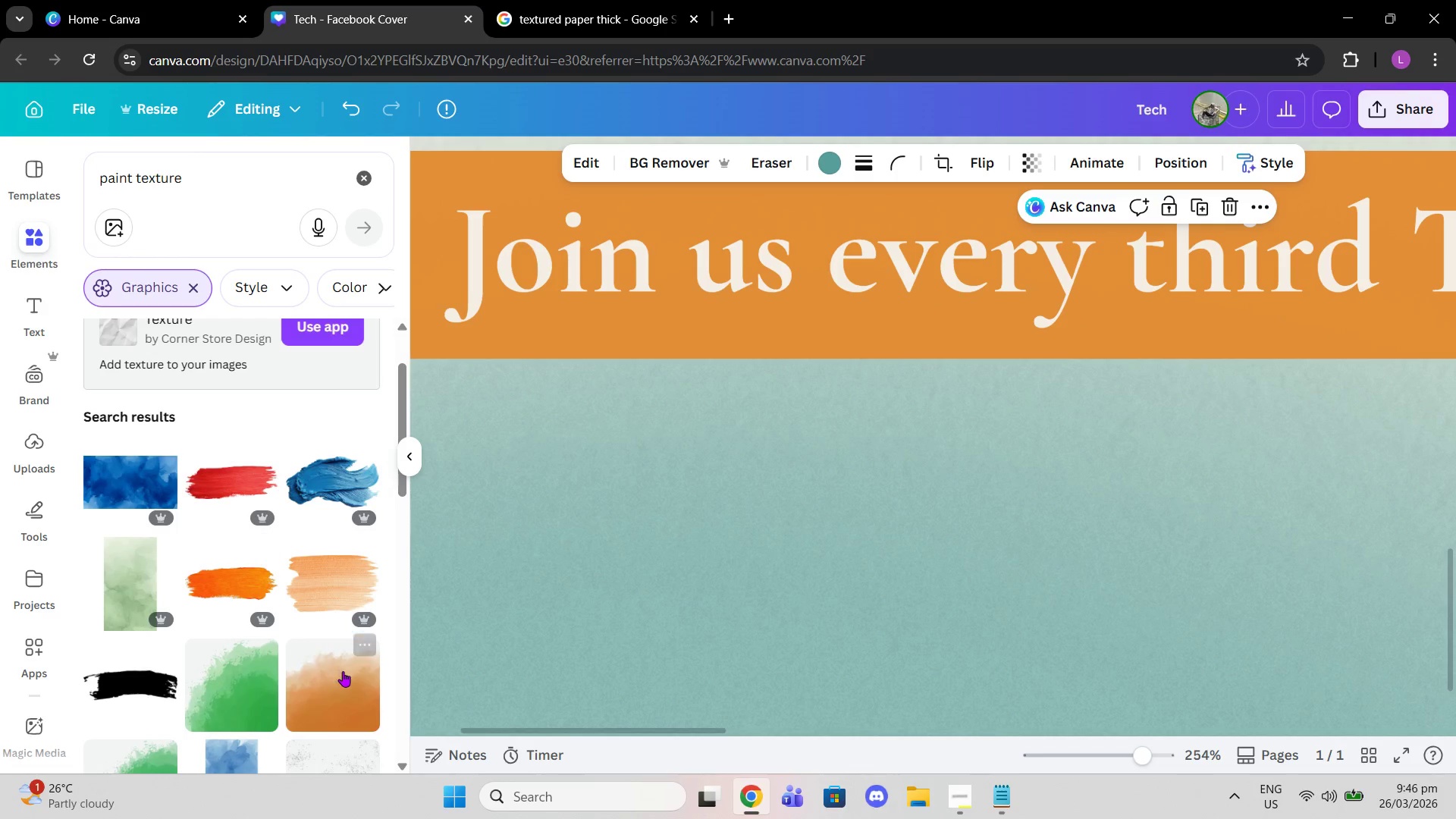 
scroll: coordinate [368, 606], scroll_direction: down, amount: 2.0
 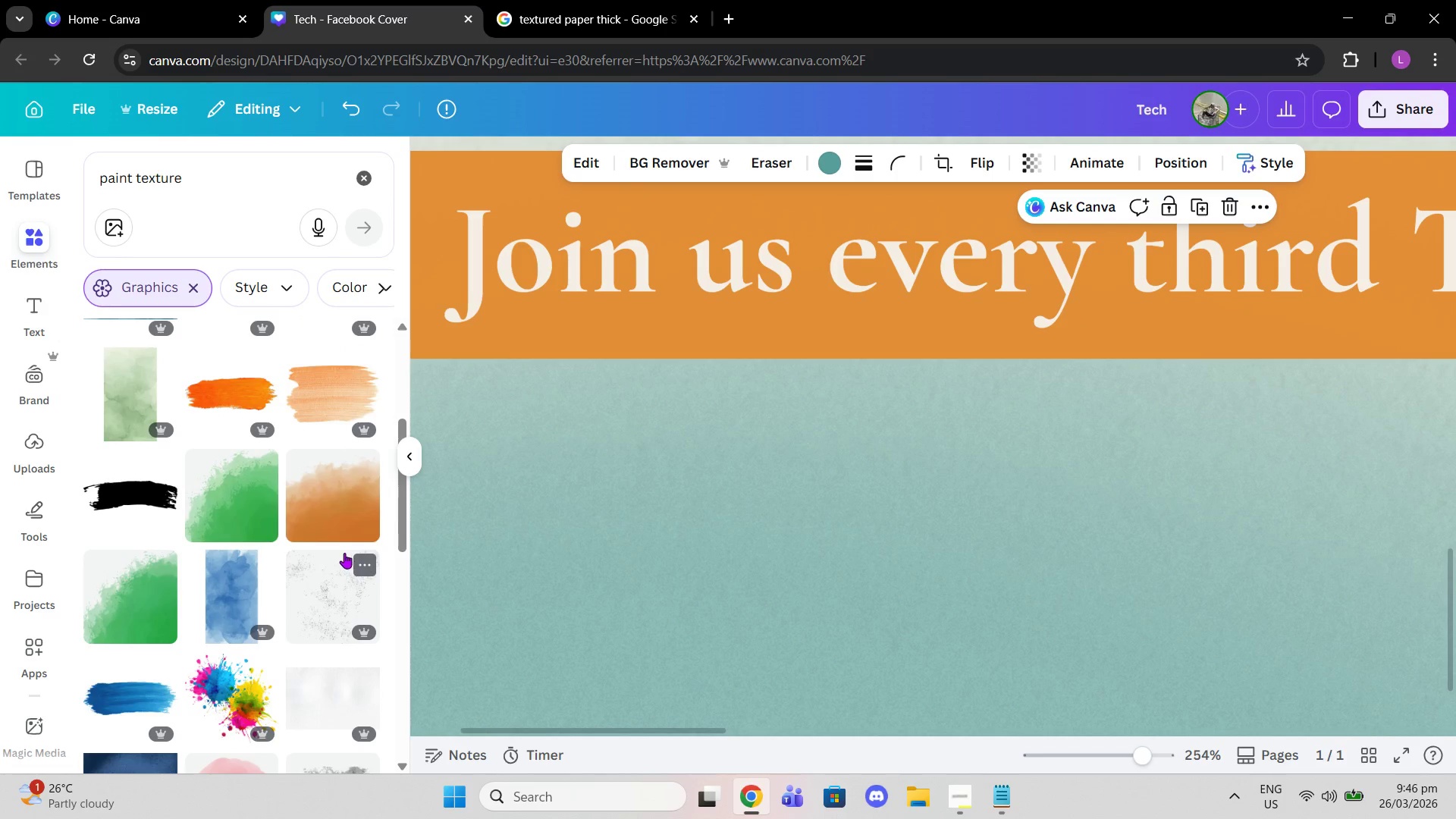 
left_click([335, 522])
 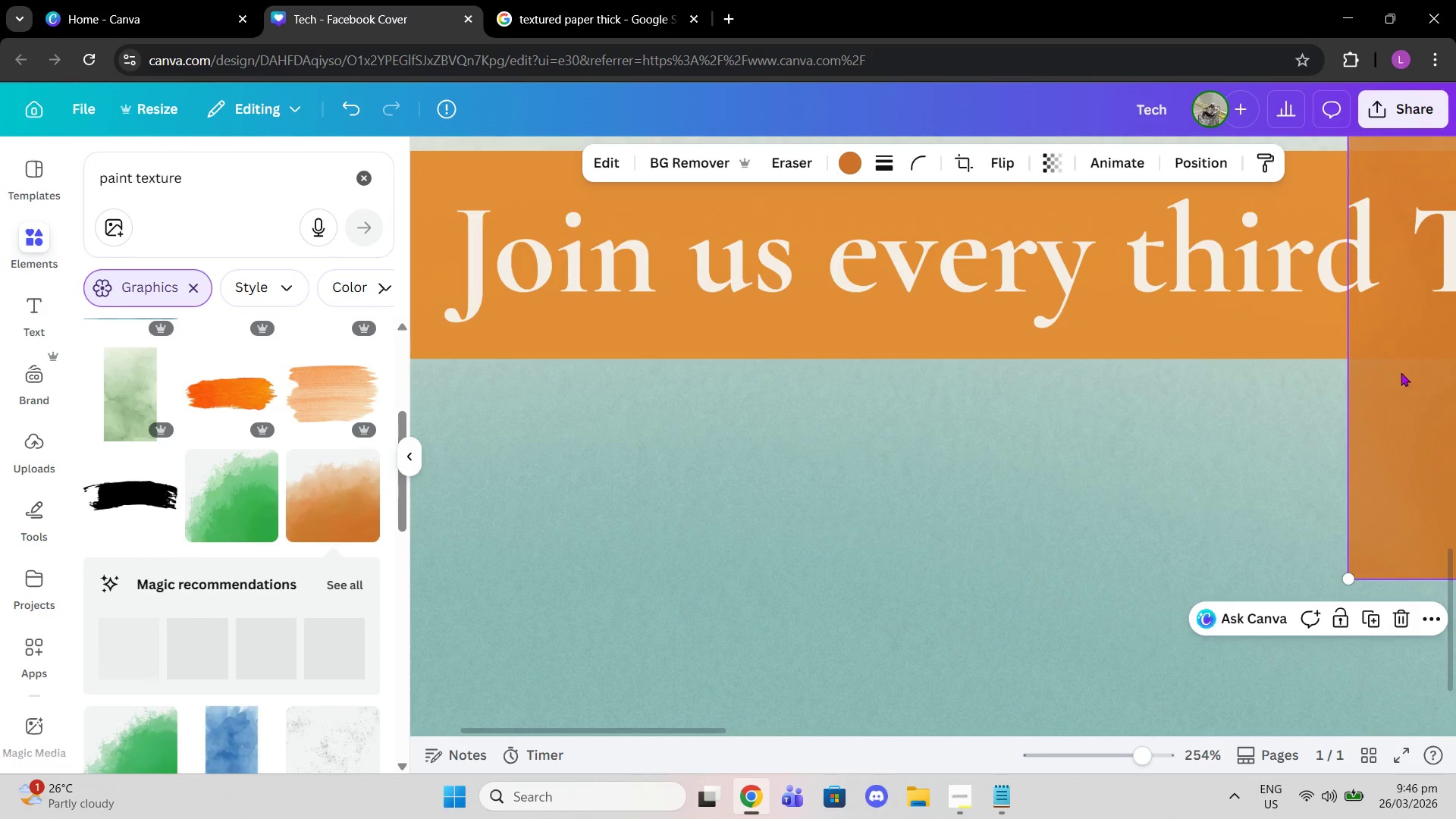 
left_click_drag(start_coordinate=[1413, 385], to_coordinate=[565, 588])
 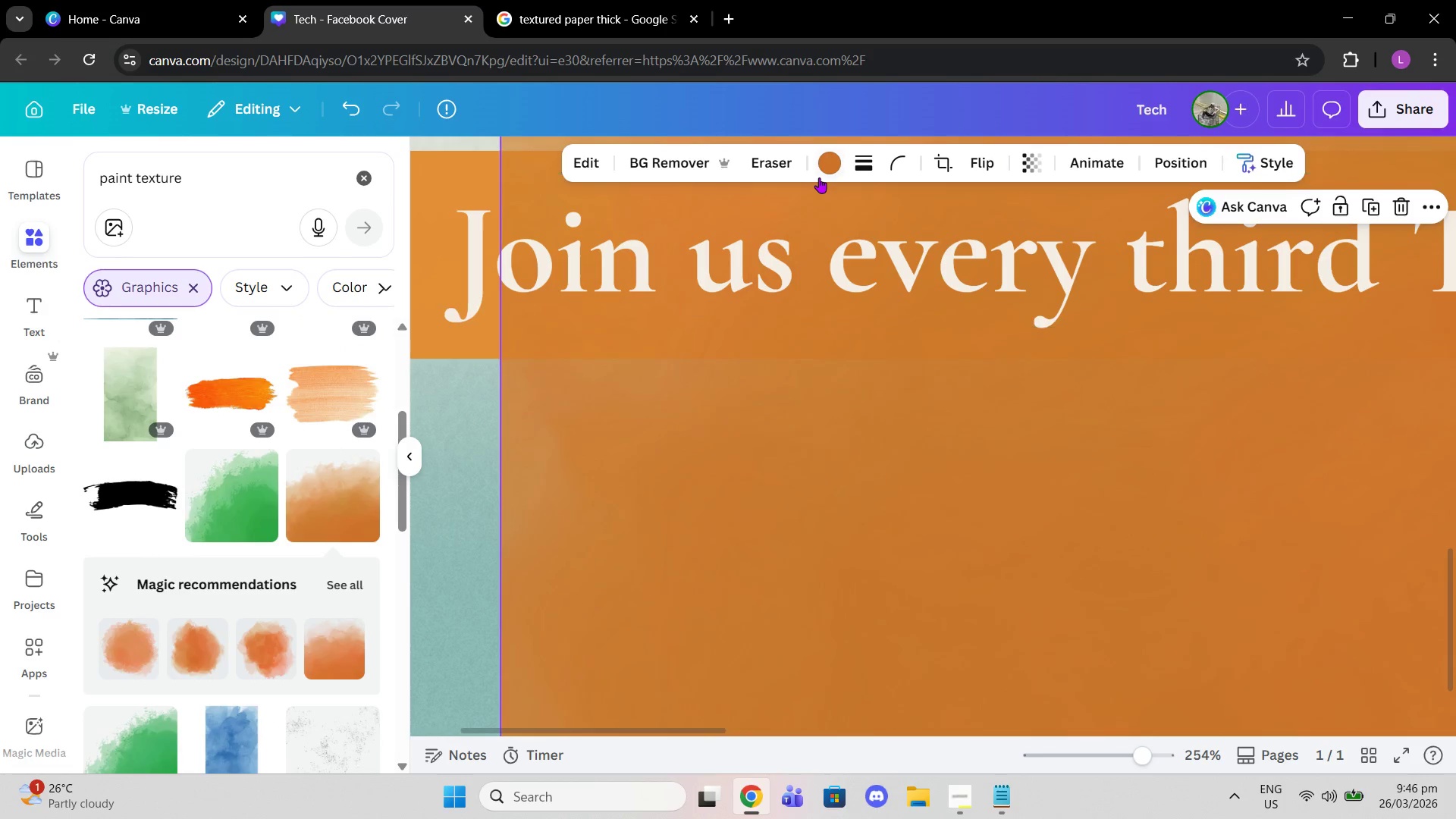 
left_click([826, 164])
 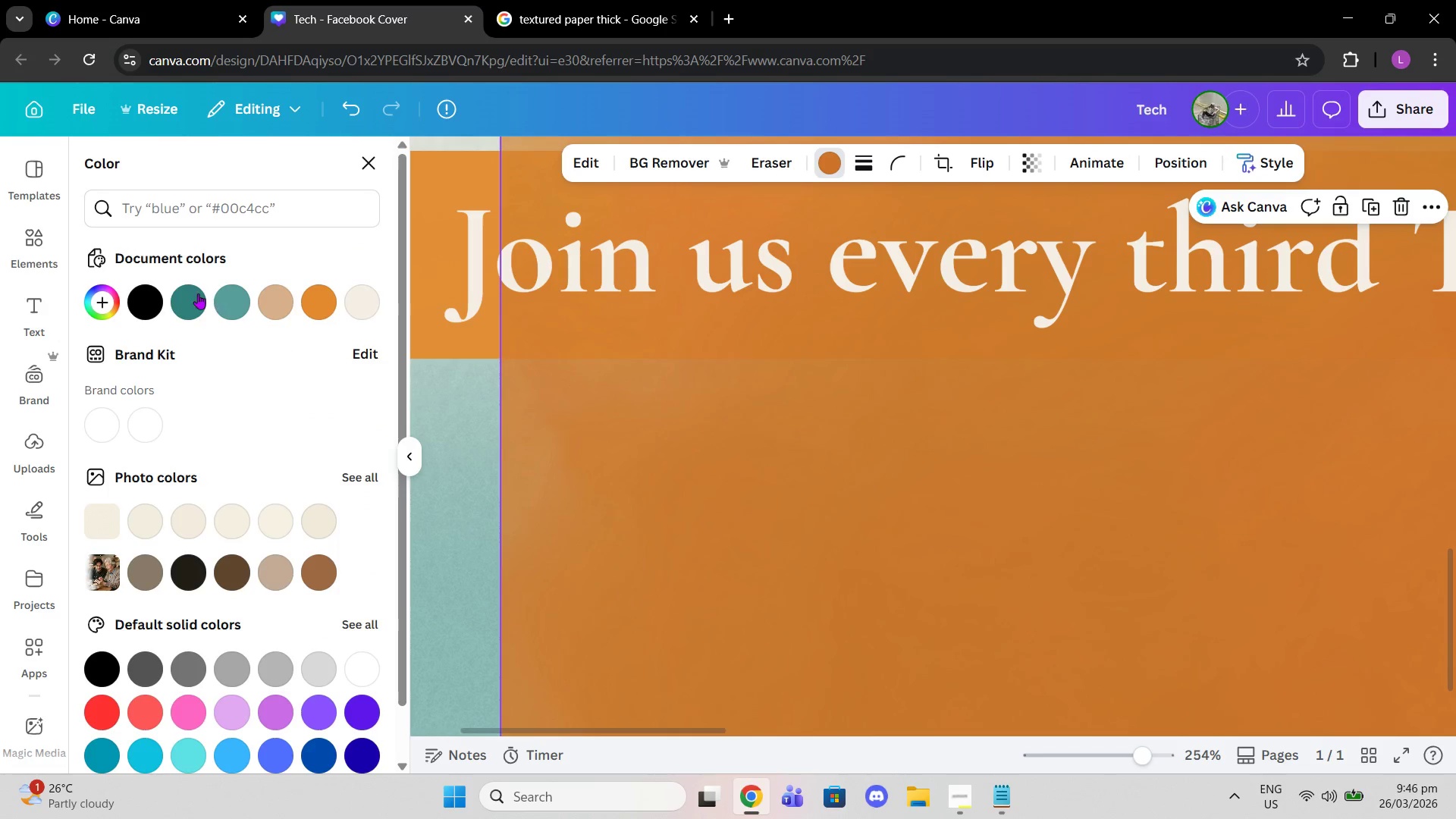 
left_click([198, 293])
 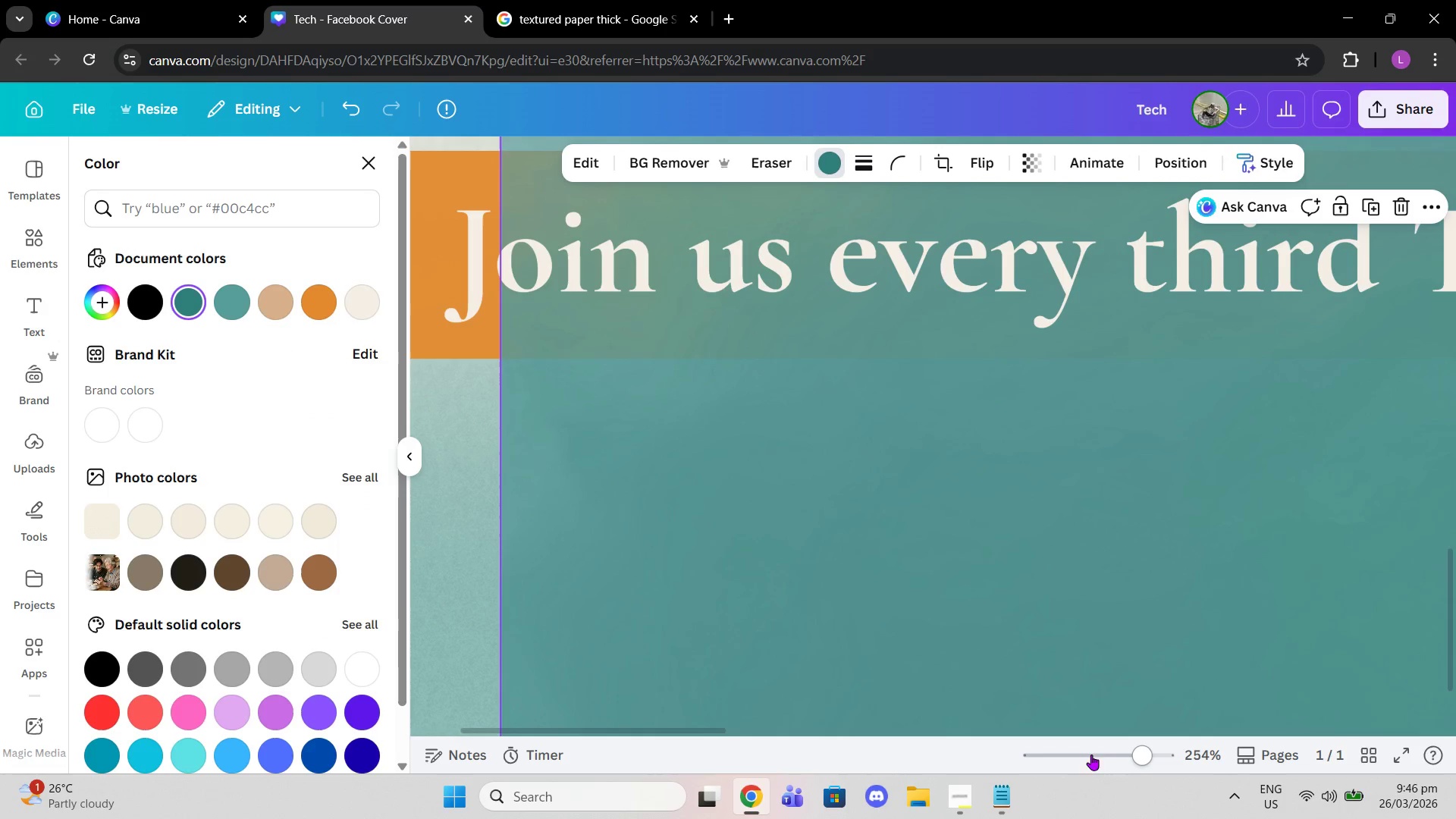 
left_click_drag(start_coordinate=[1125, 756], to_coordinate=[1095, 757])
 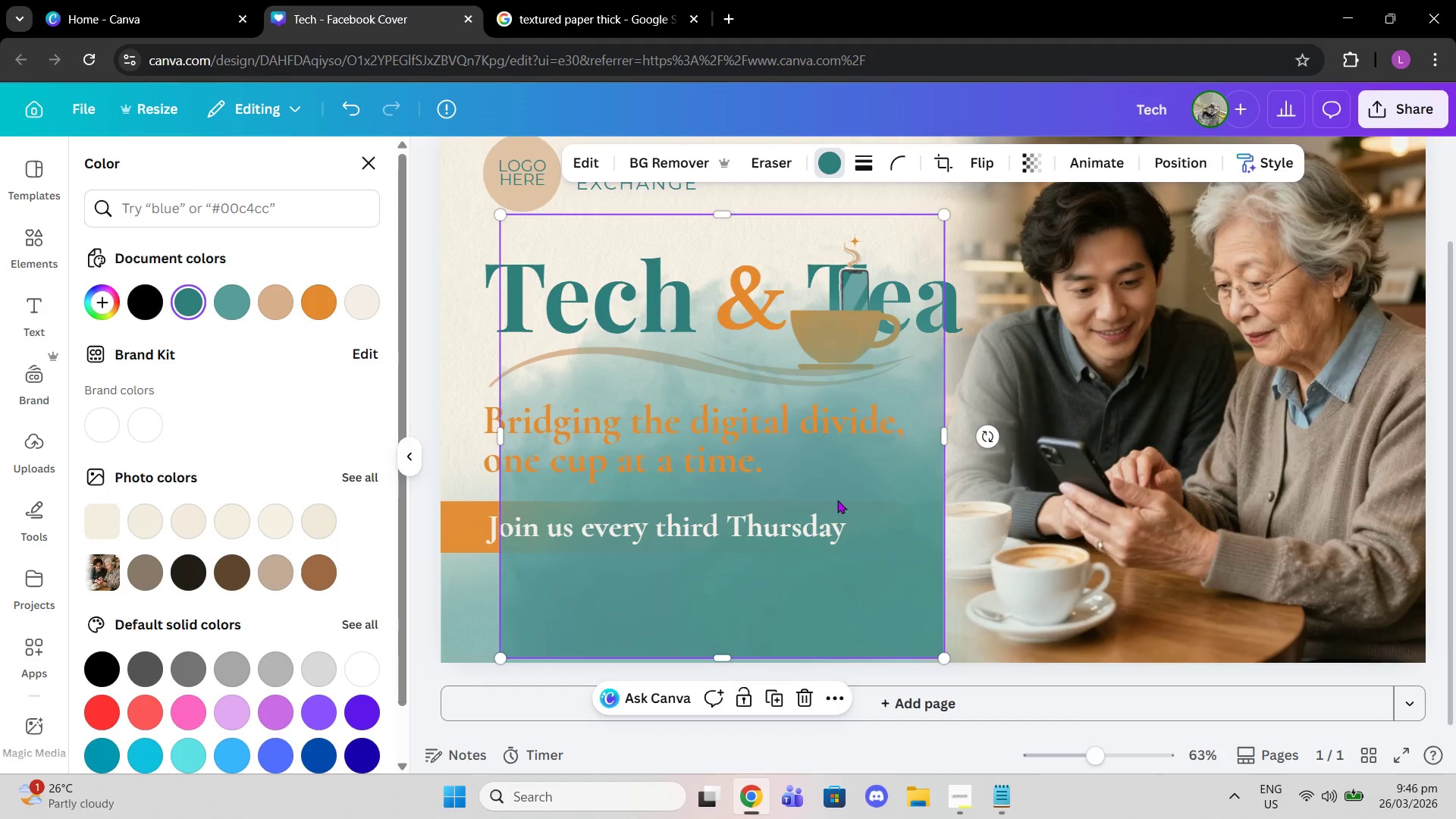 
left_click_drag(start_coordinate=[844, 510], to_coordinate=[775, 528])
 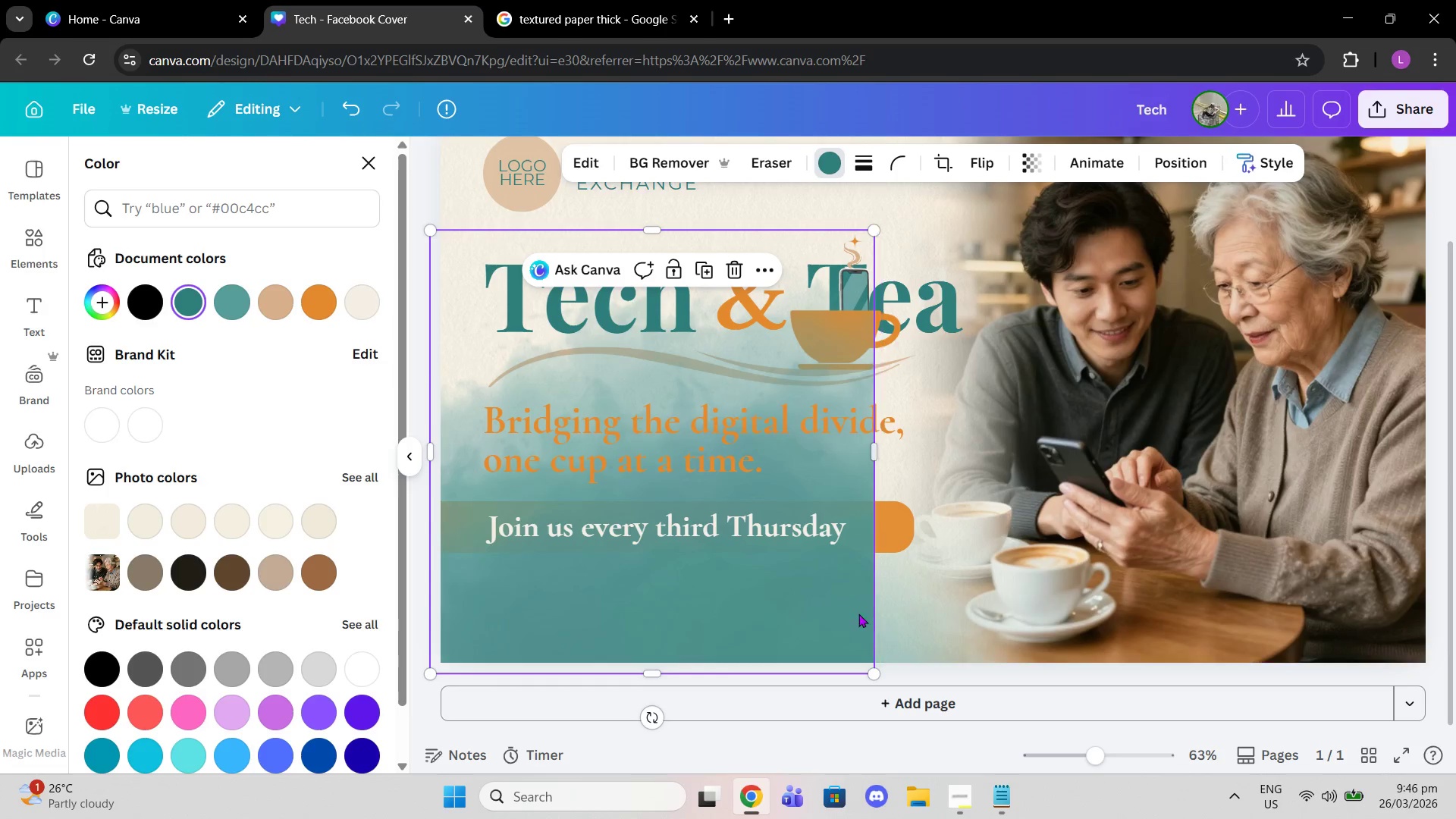 
left_click_drag(start_coordinate=[827, 603], to_coordinate=[819, 428])
 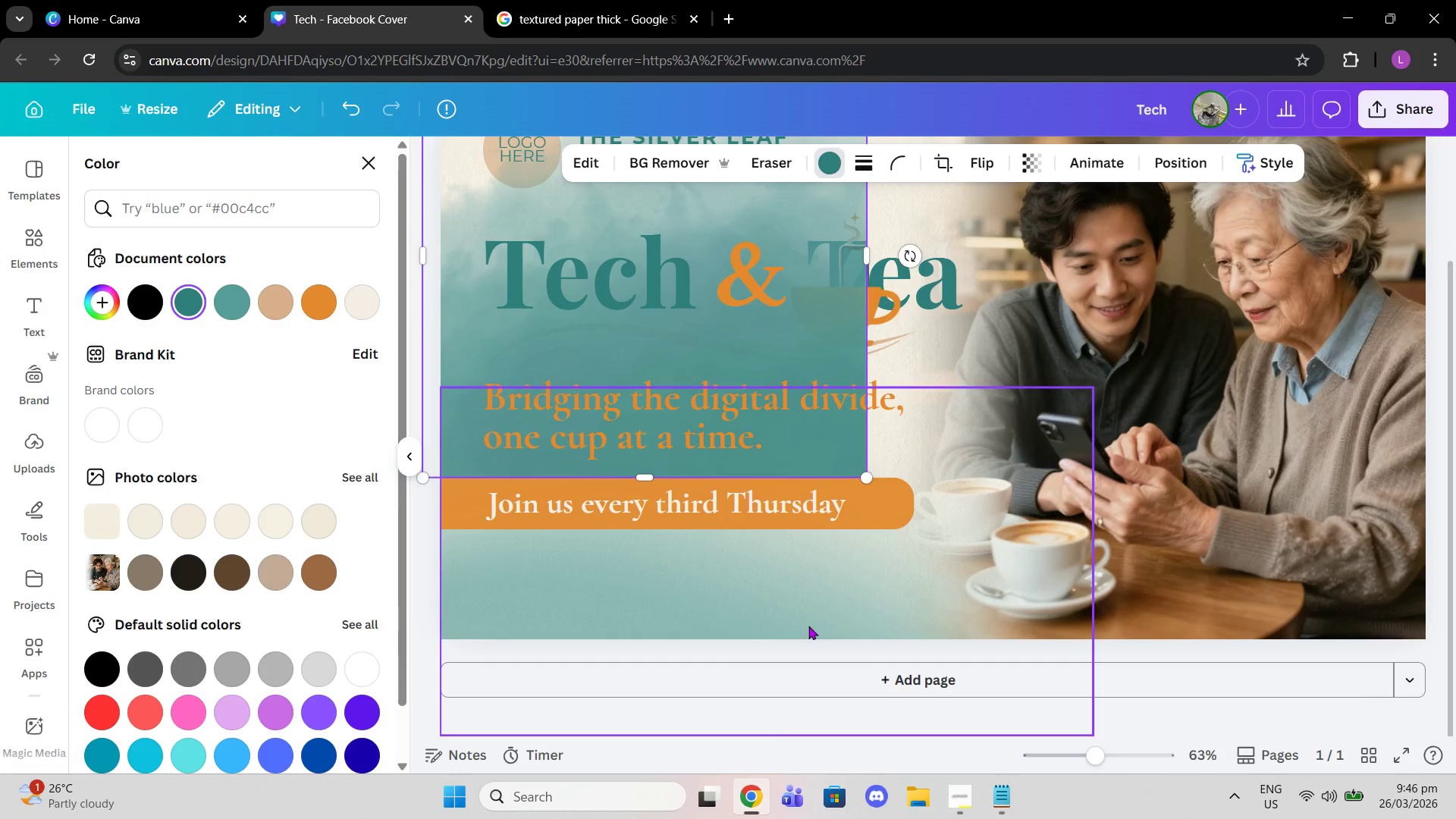 
left_click([808, 626])
 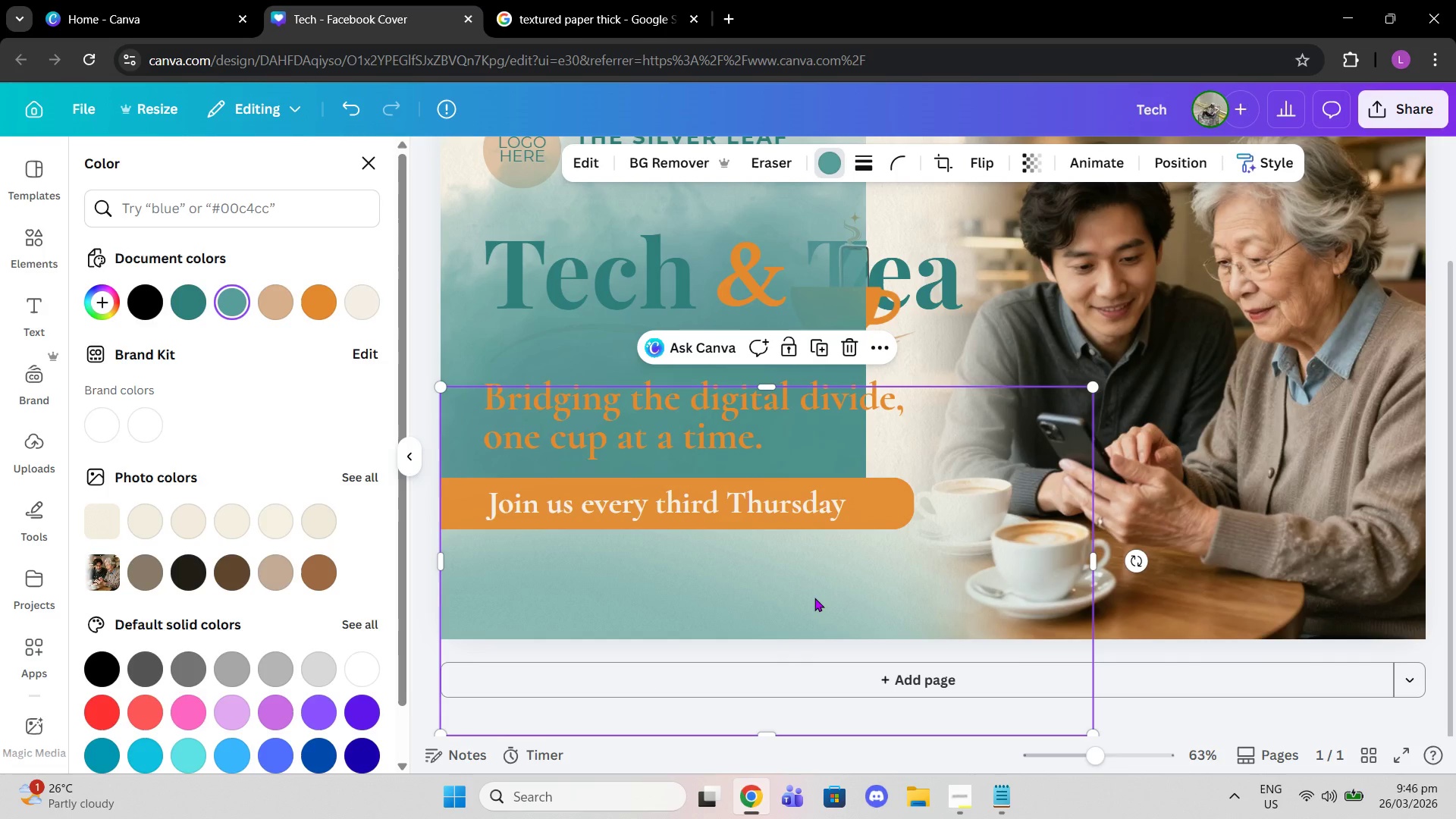 
key(Delete)
 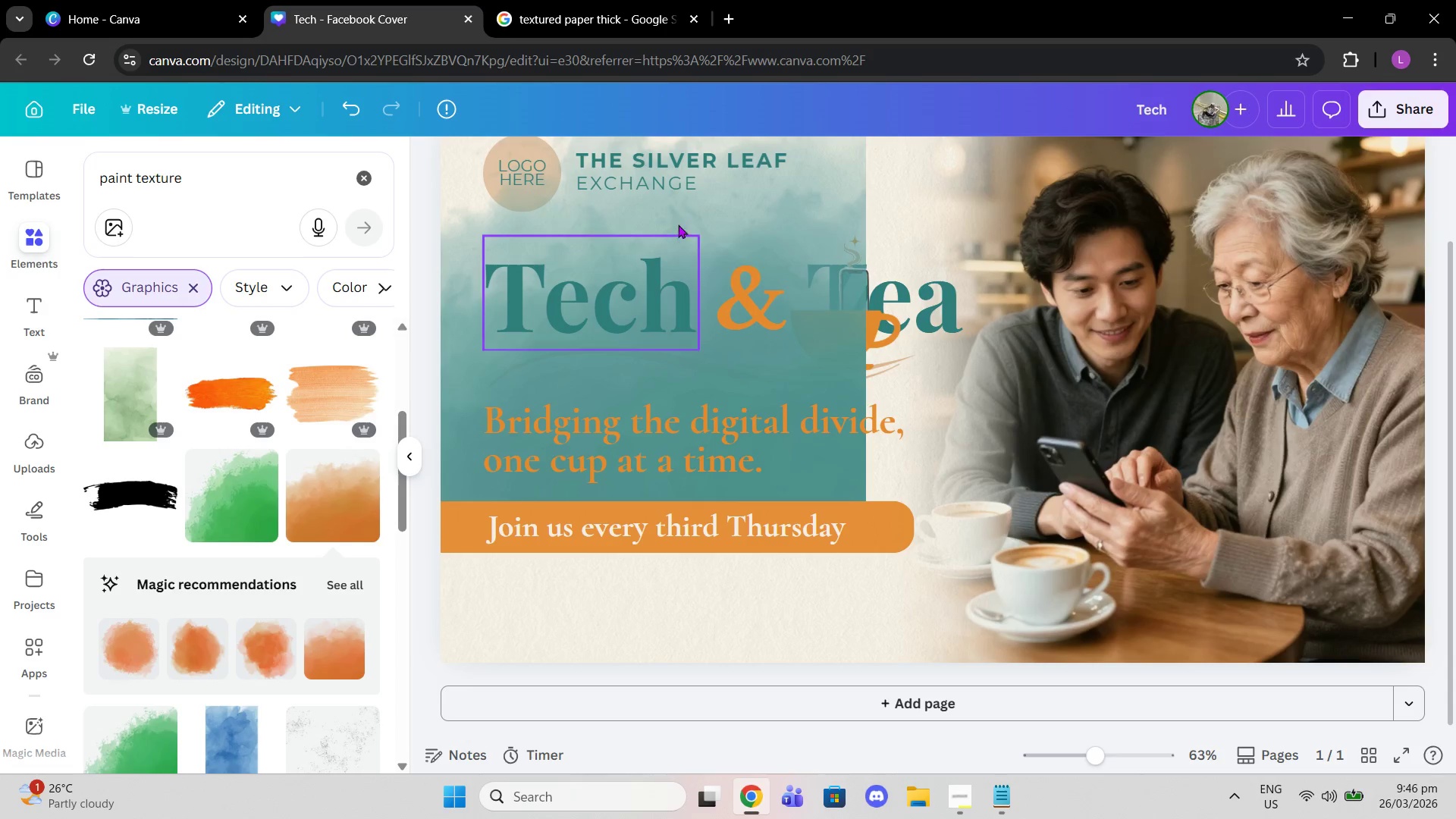 
left_click_drag(start_coordinate=[755, 219], to_coordinate=[773, 379])
 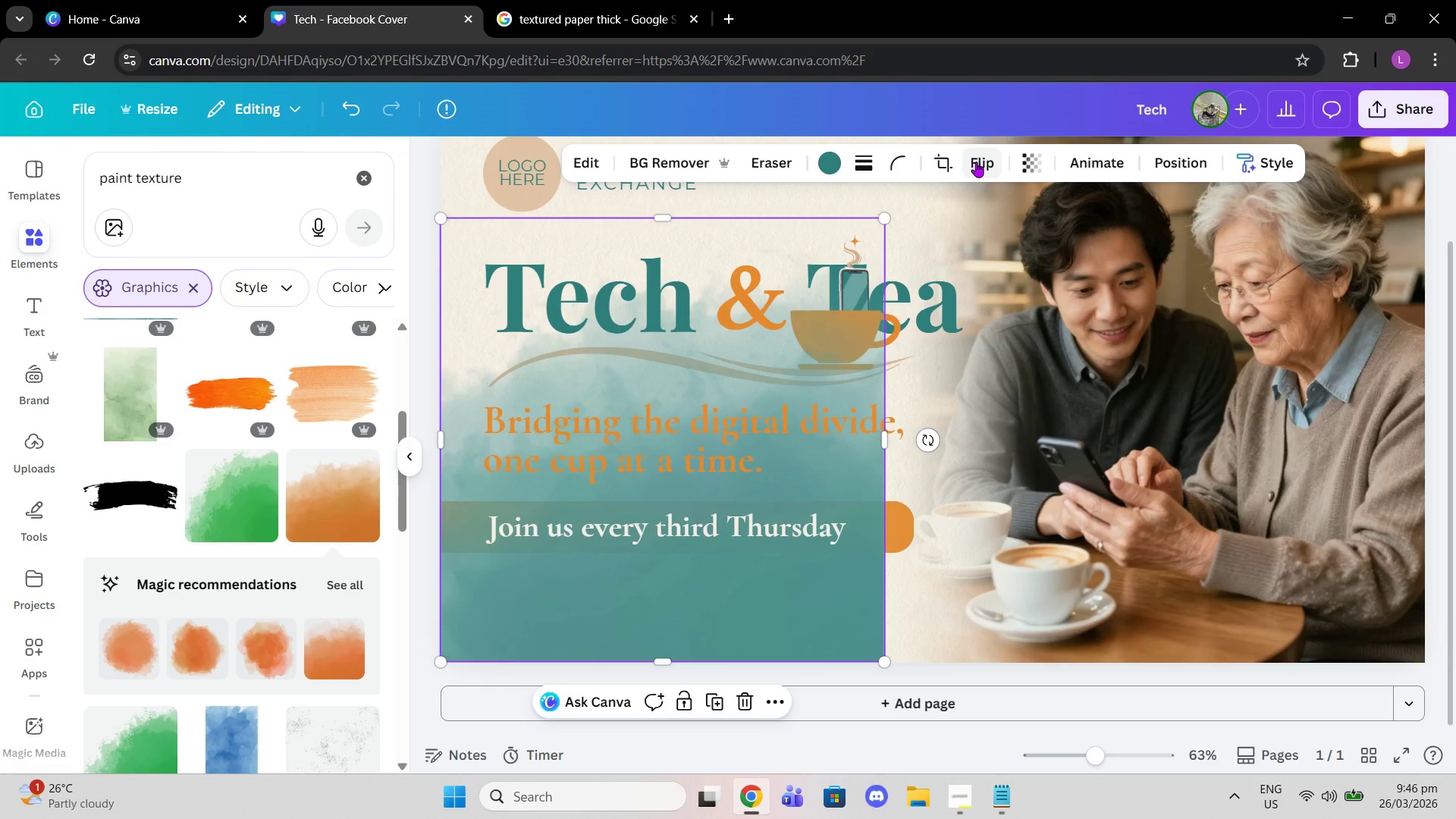 
left_click([976, 162])
 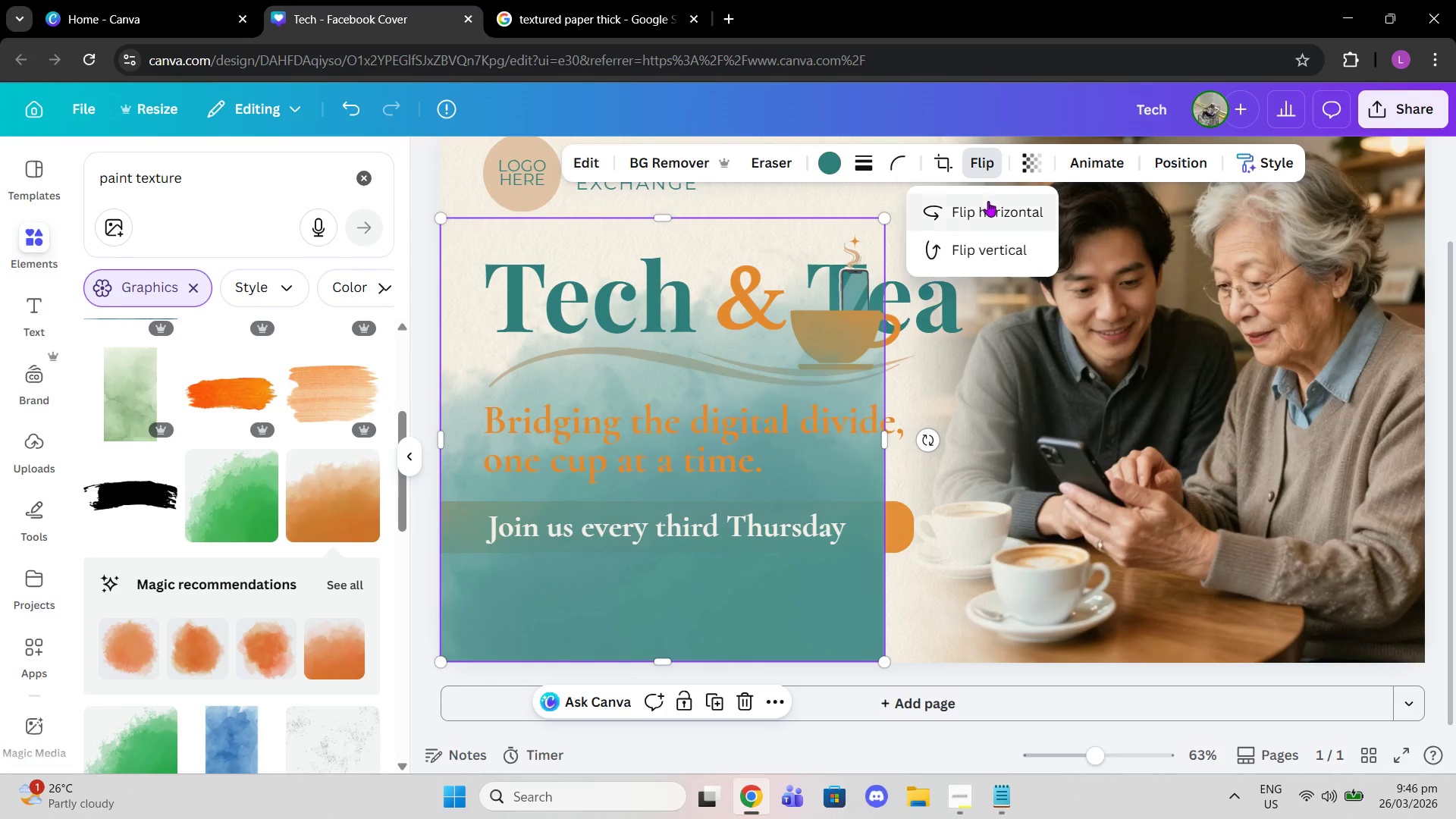 
left_click([988, 201])
 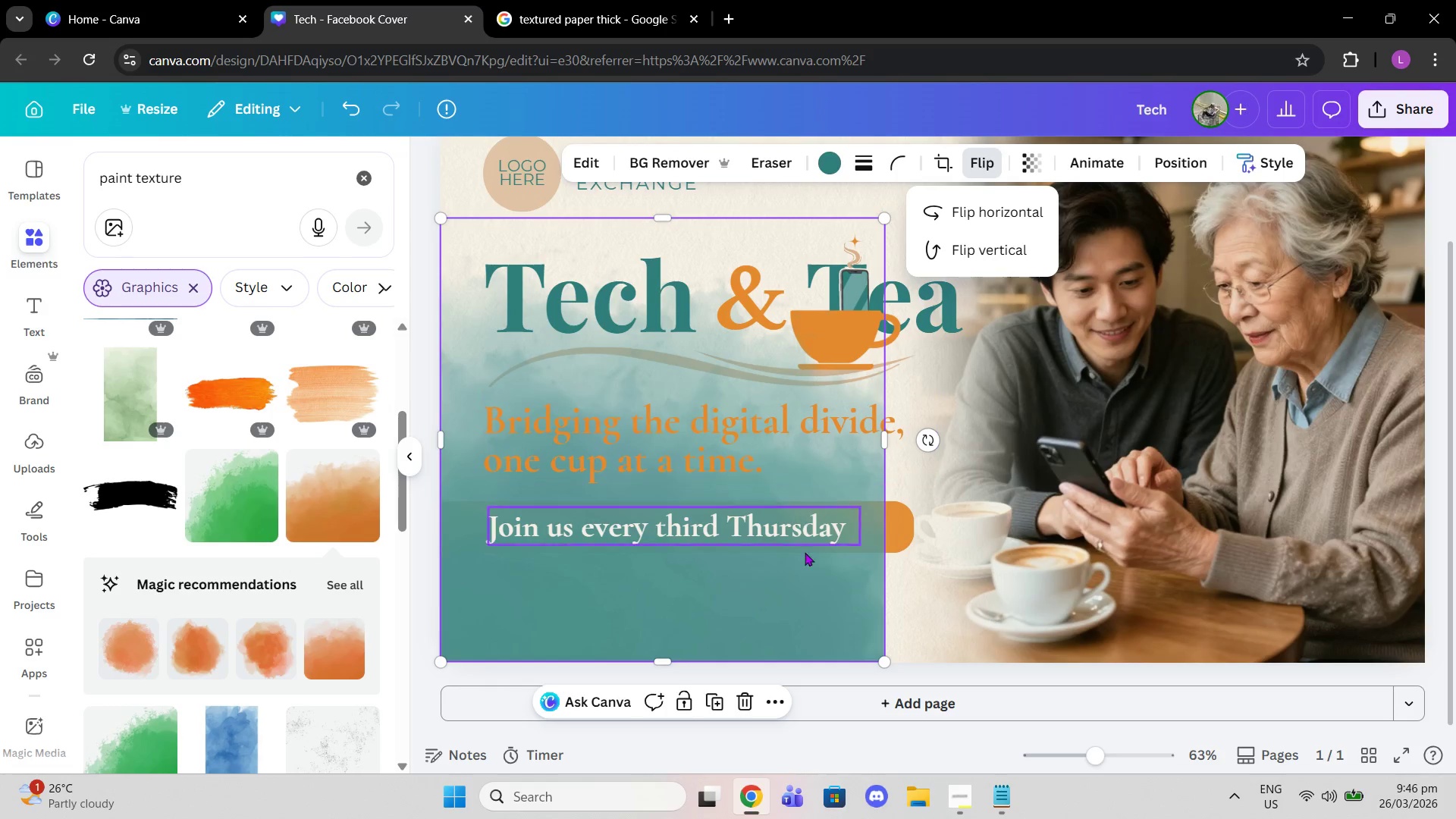 
left_click_drag(start_coordinate=[805, 586], to_coordinate=[799, 813])
 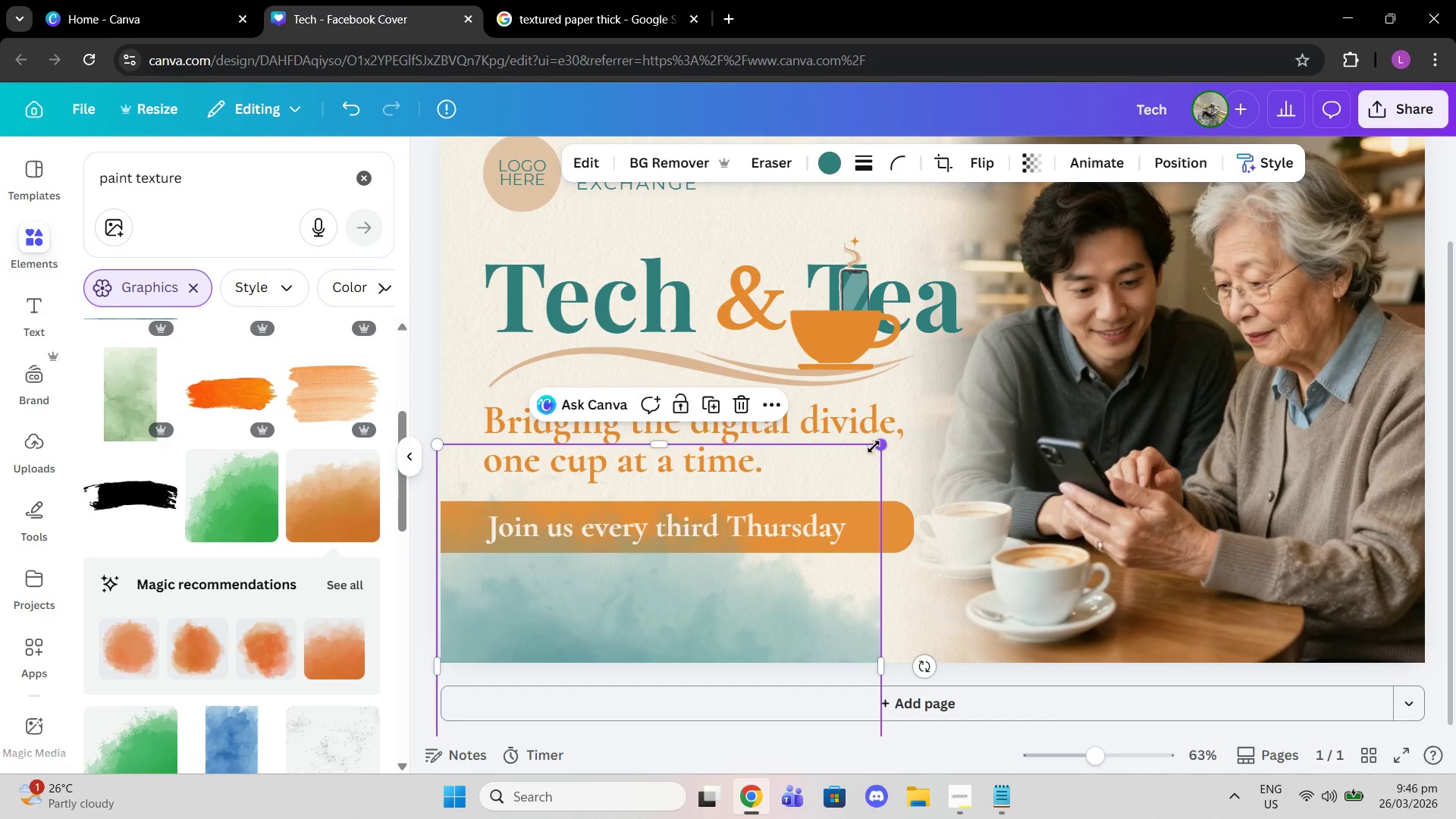 
left_click_drag(start_coordinate=[874, 447], to_coordinate=[930, 444])
 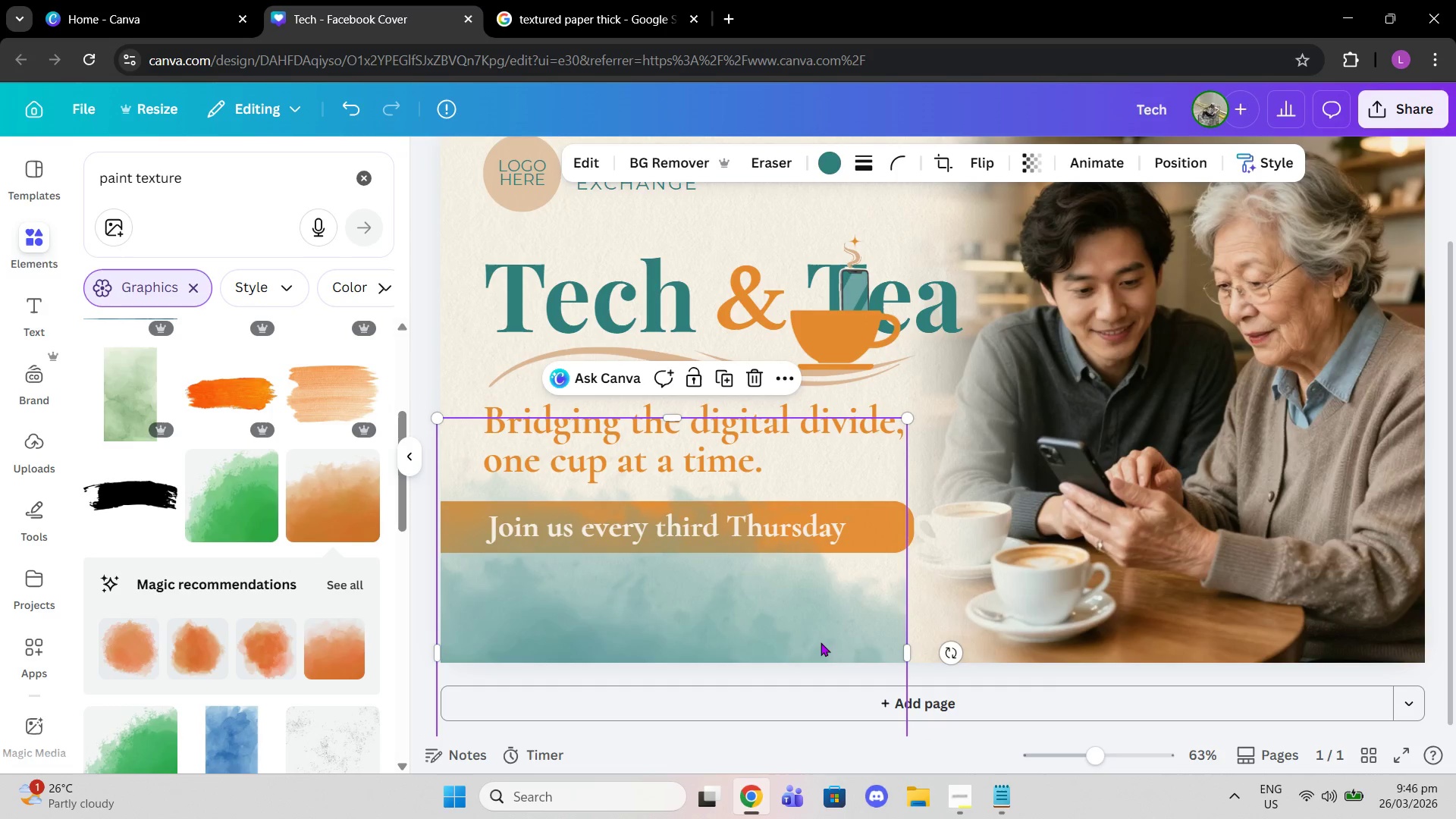 
left_click_drag(start_coordinate=[821, 642], to_coordinate=[817, 673])
 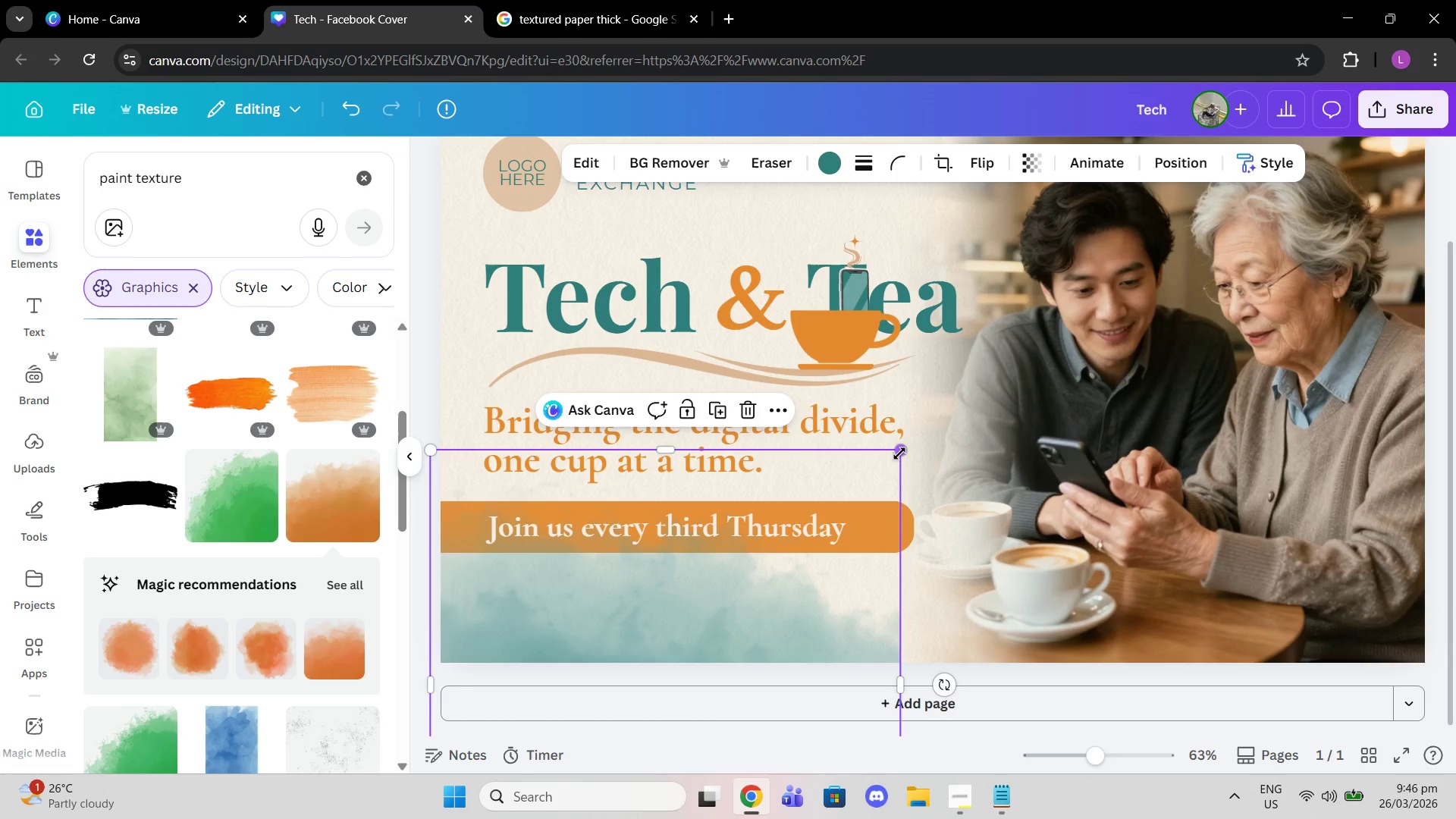 
left_click_drag(start_coordinate=[899, 453], to_coordinate=[938, 450])
 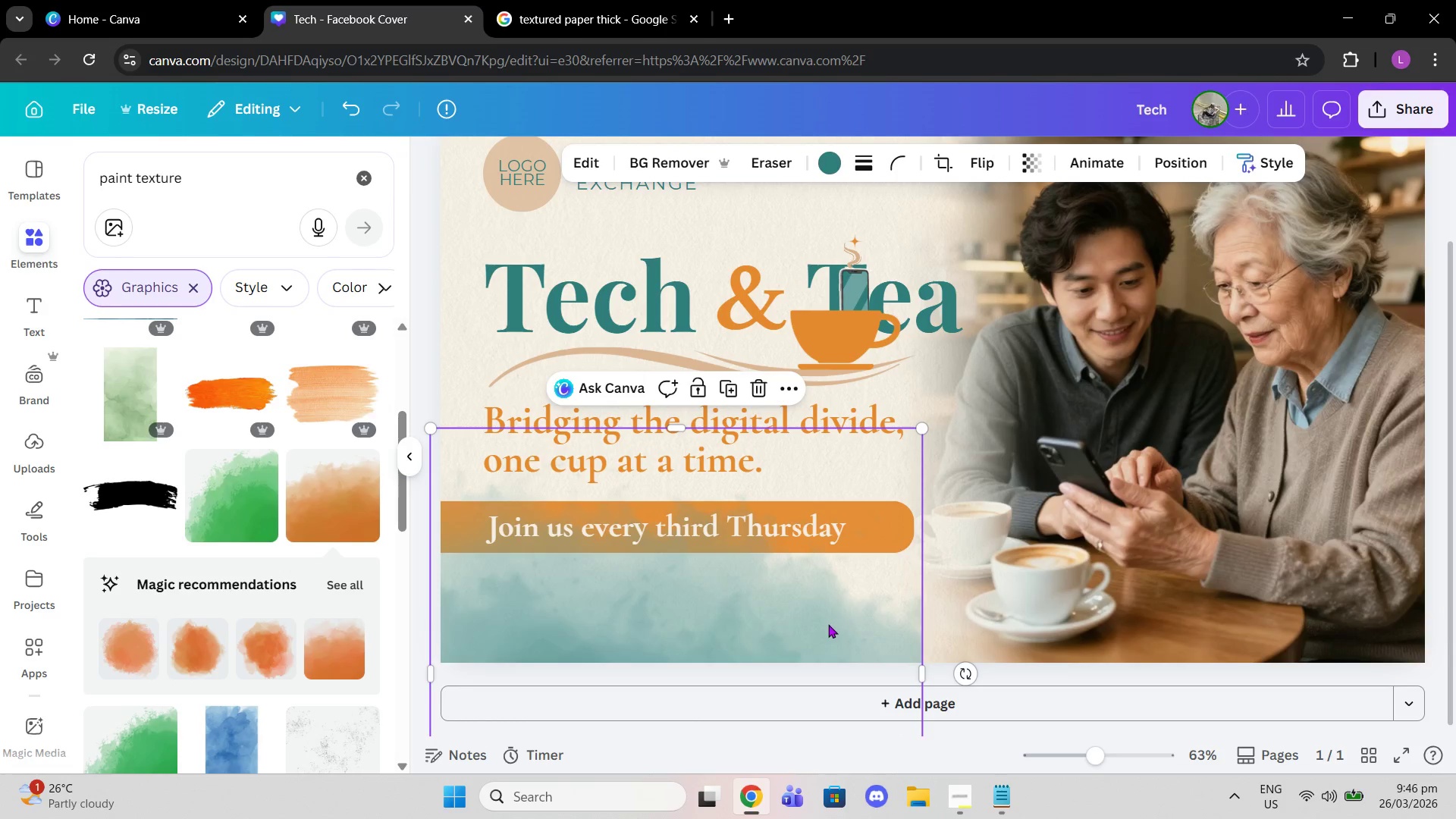 
left_click_drag(start_coordinate=[829, 620], to_coordinate=[833, 613])
 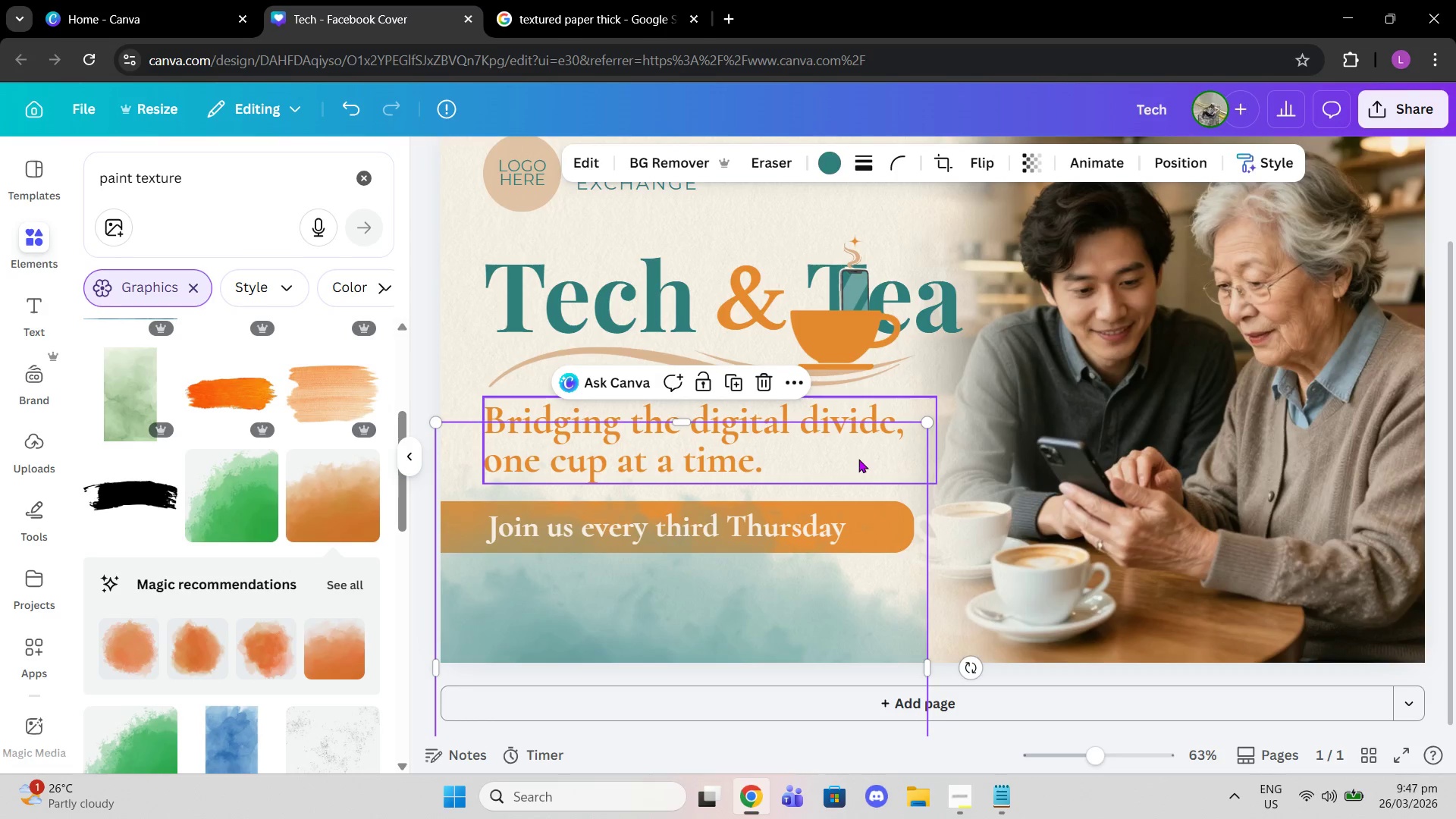 
scroll: coordinate [858, 479], scroll_direction: down, amount: 3.0
 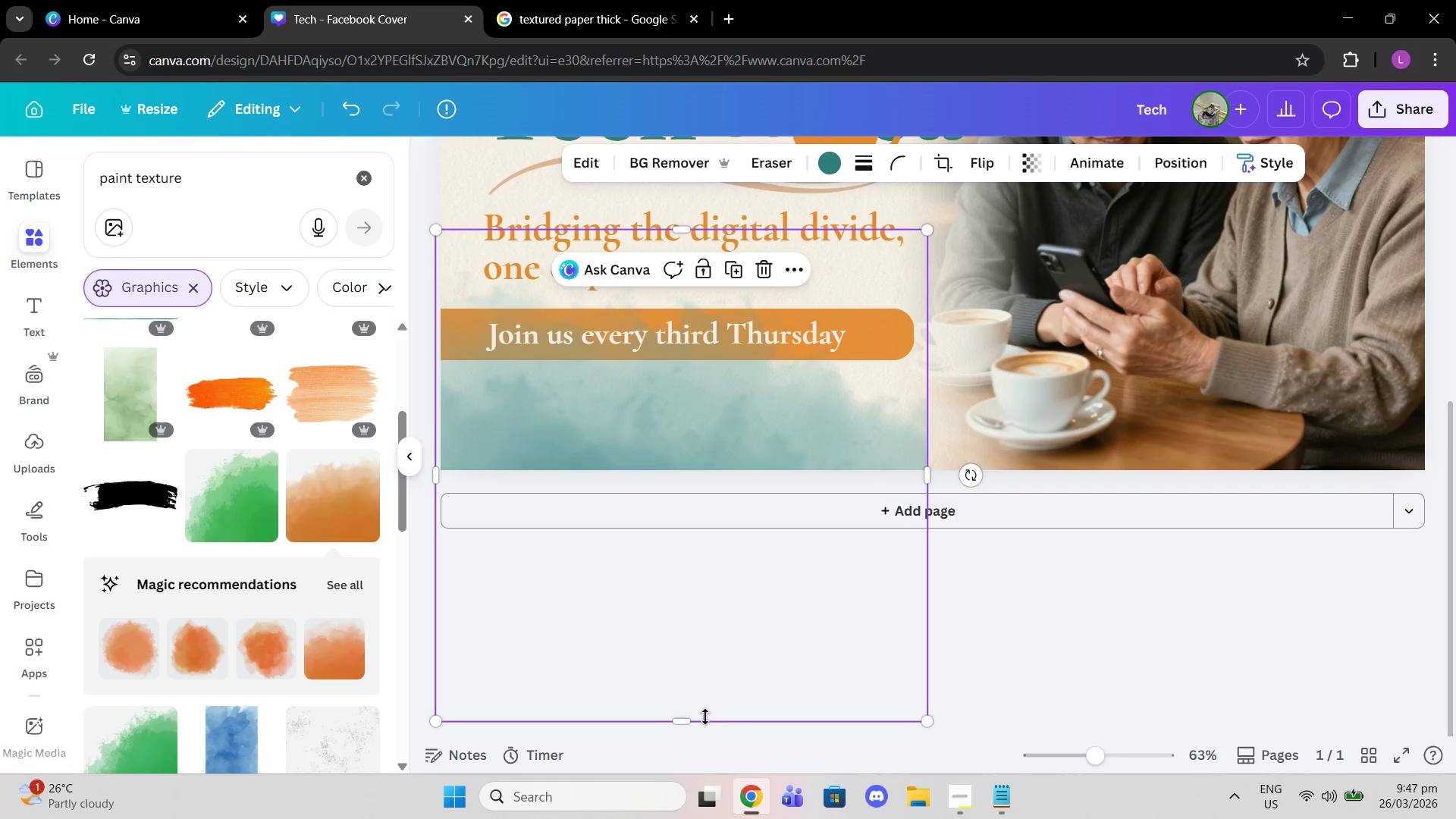 
left_click_drag(start_coordinate=[700, 719], to_coordinate=[731, 667])
 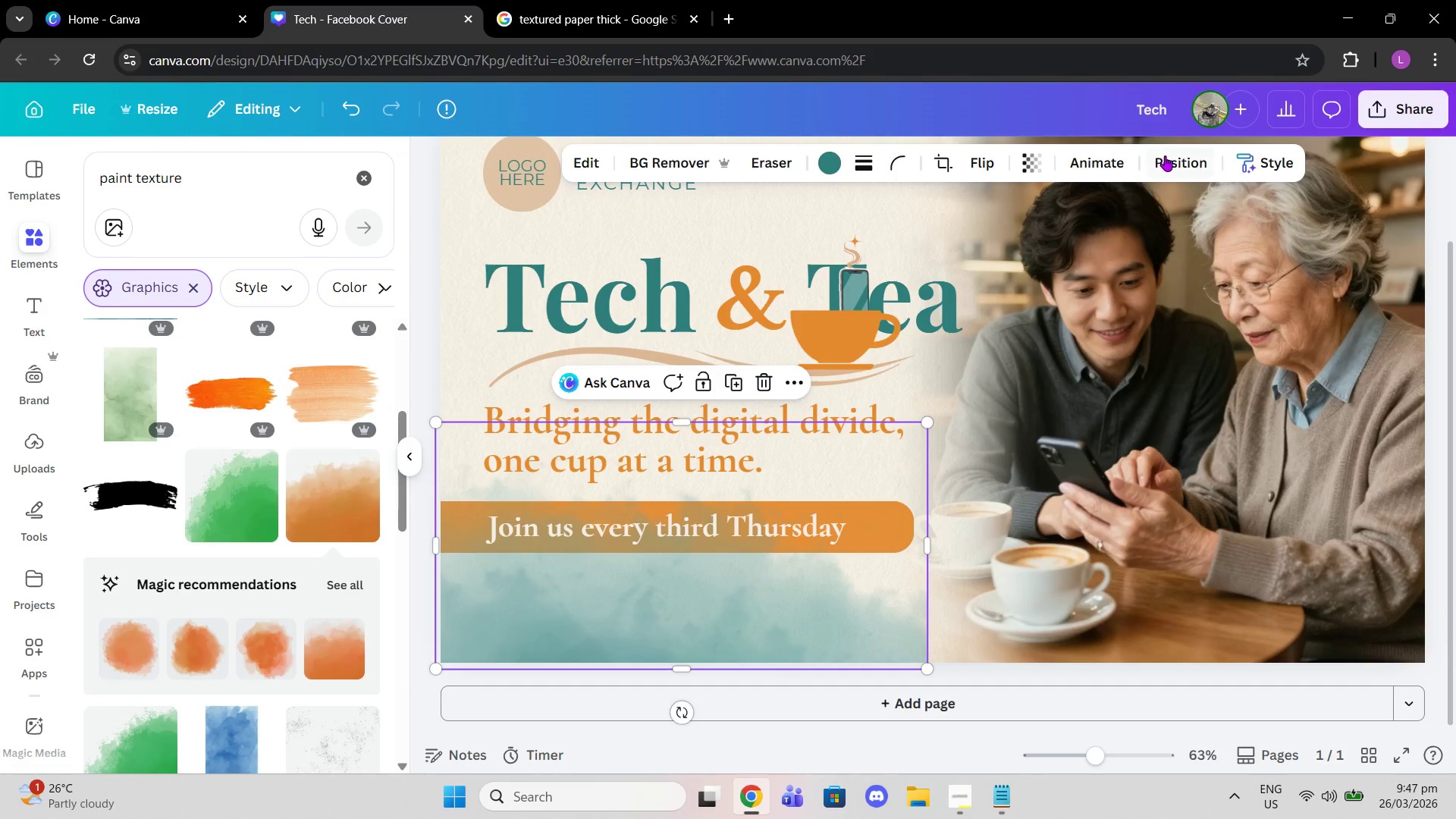 
left_click([1165, 155])
 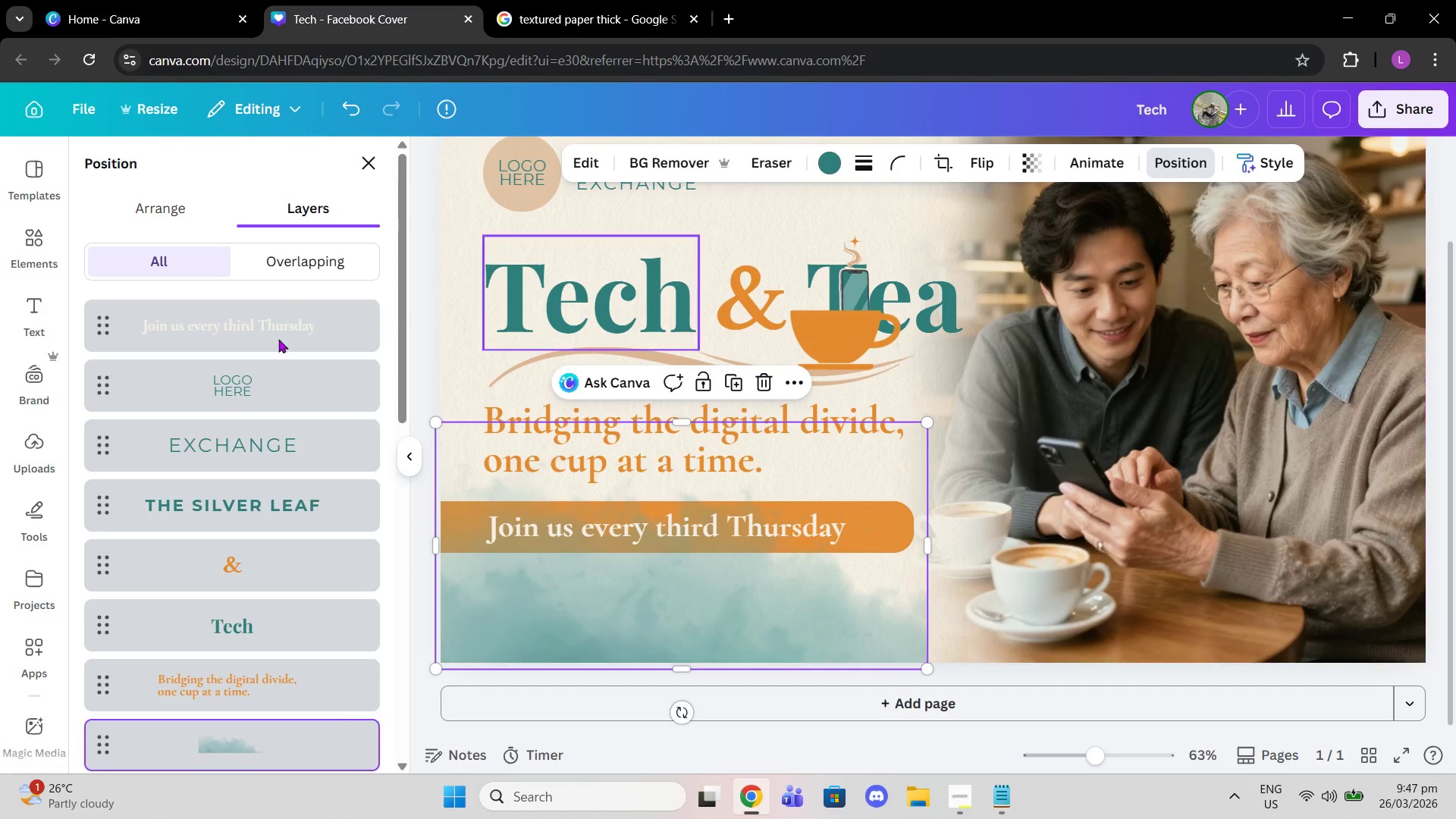 
scroll: coordinate [274, 587], scroll_direction: down, amount: 2.0
 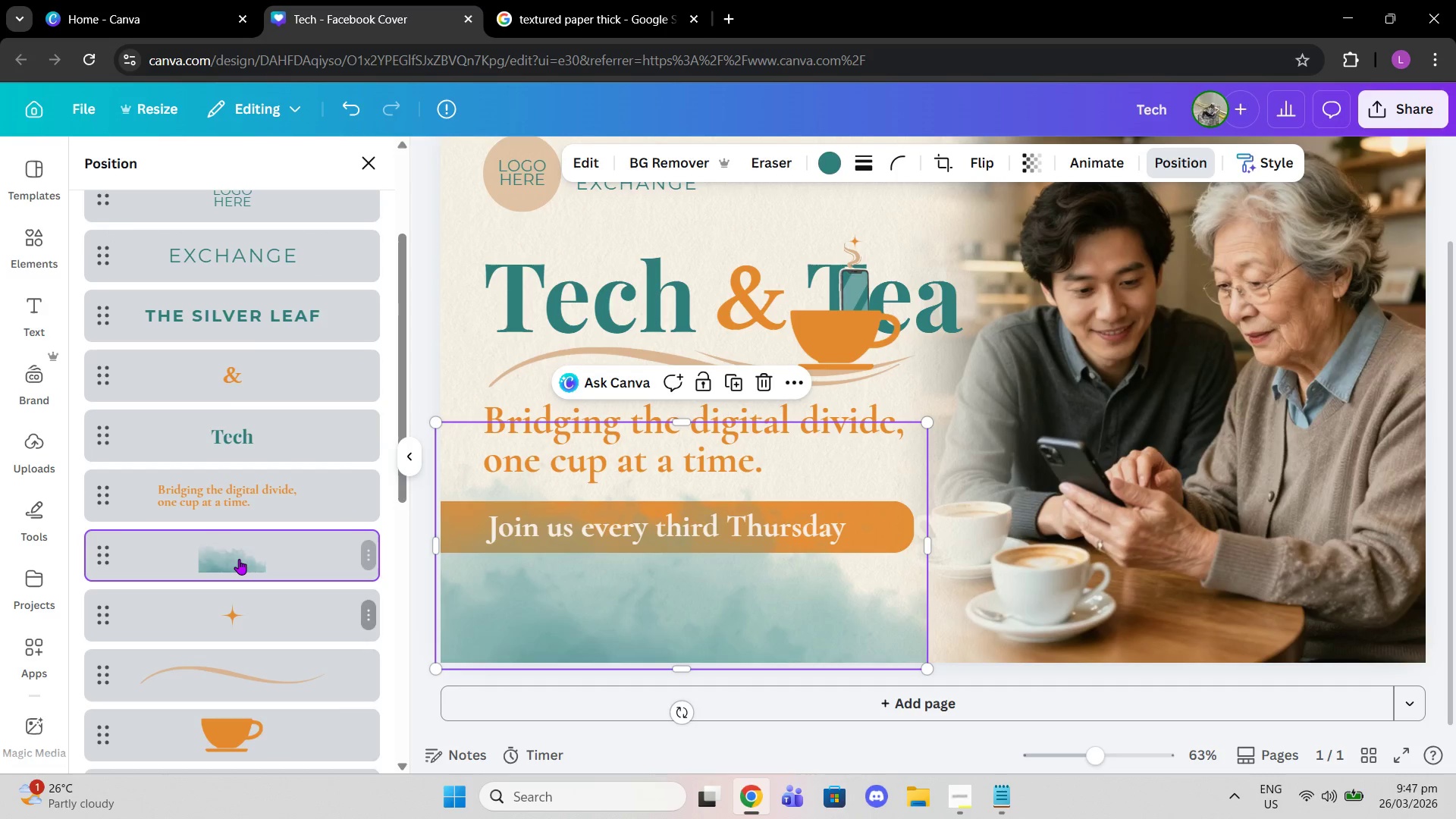 
left_click_drag(start_coordinate=[239, 559], to_coordinate=[256, 654])
 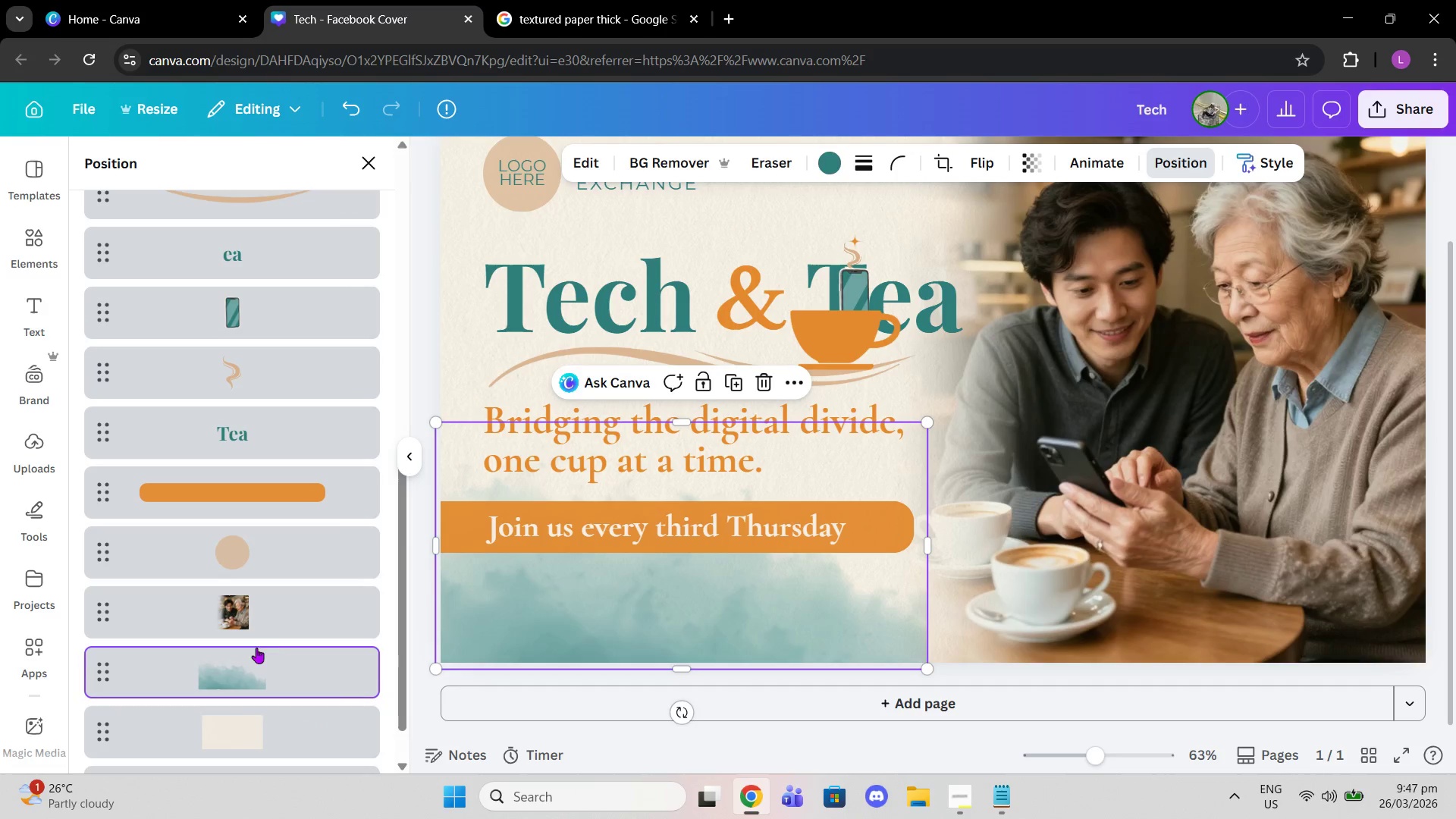 
scroll: coordinate [256, 607], scroll_direction: down, amount: 7.0
 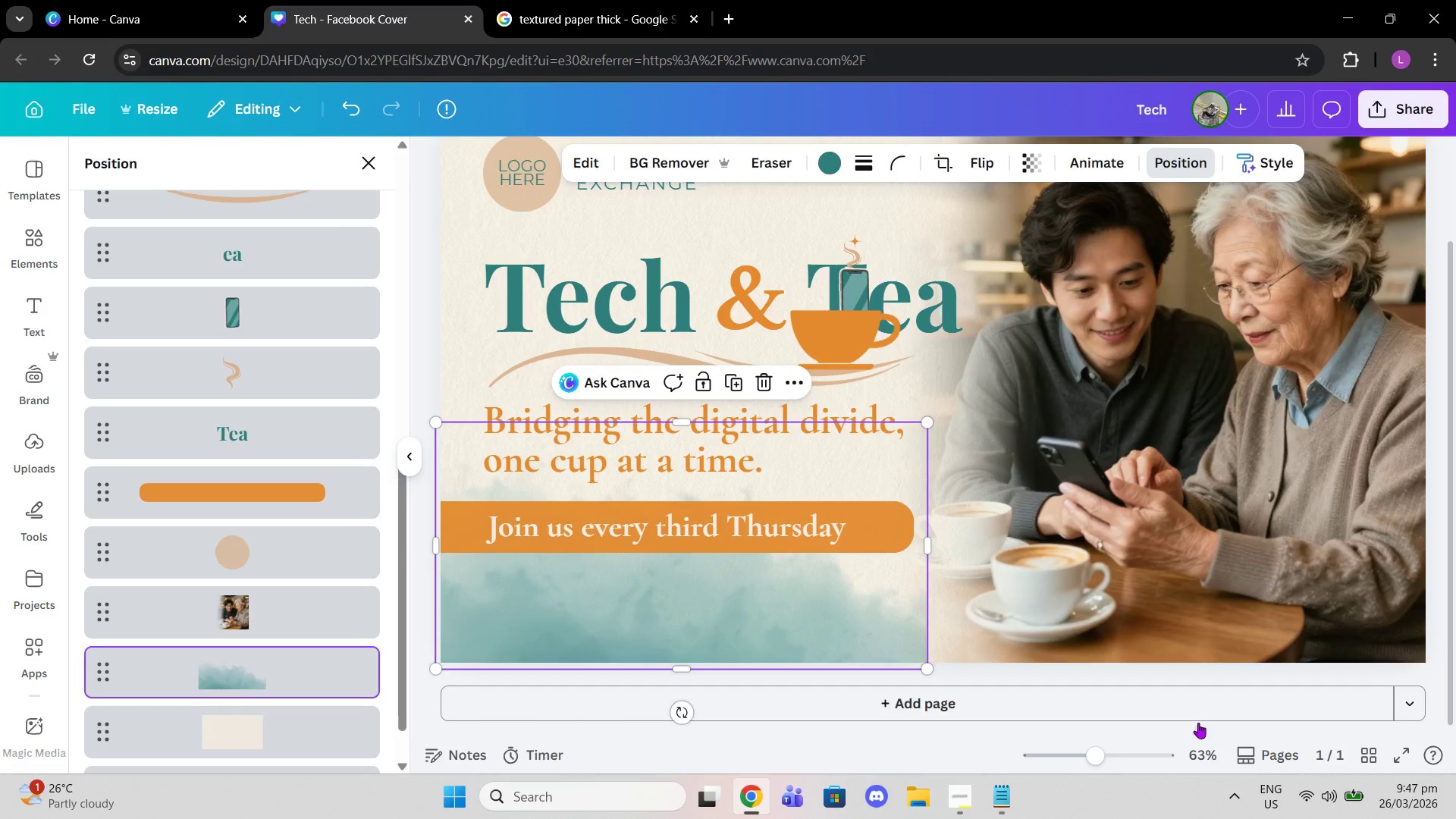 
left_click([970, 736])
 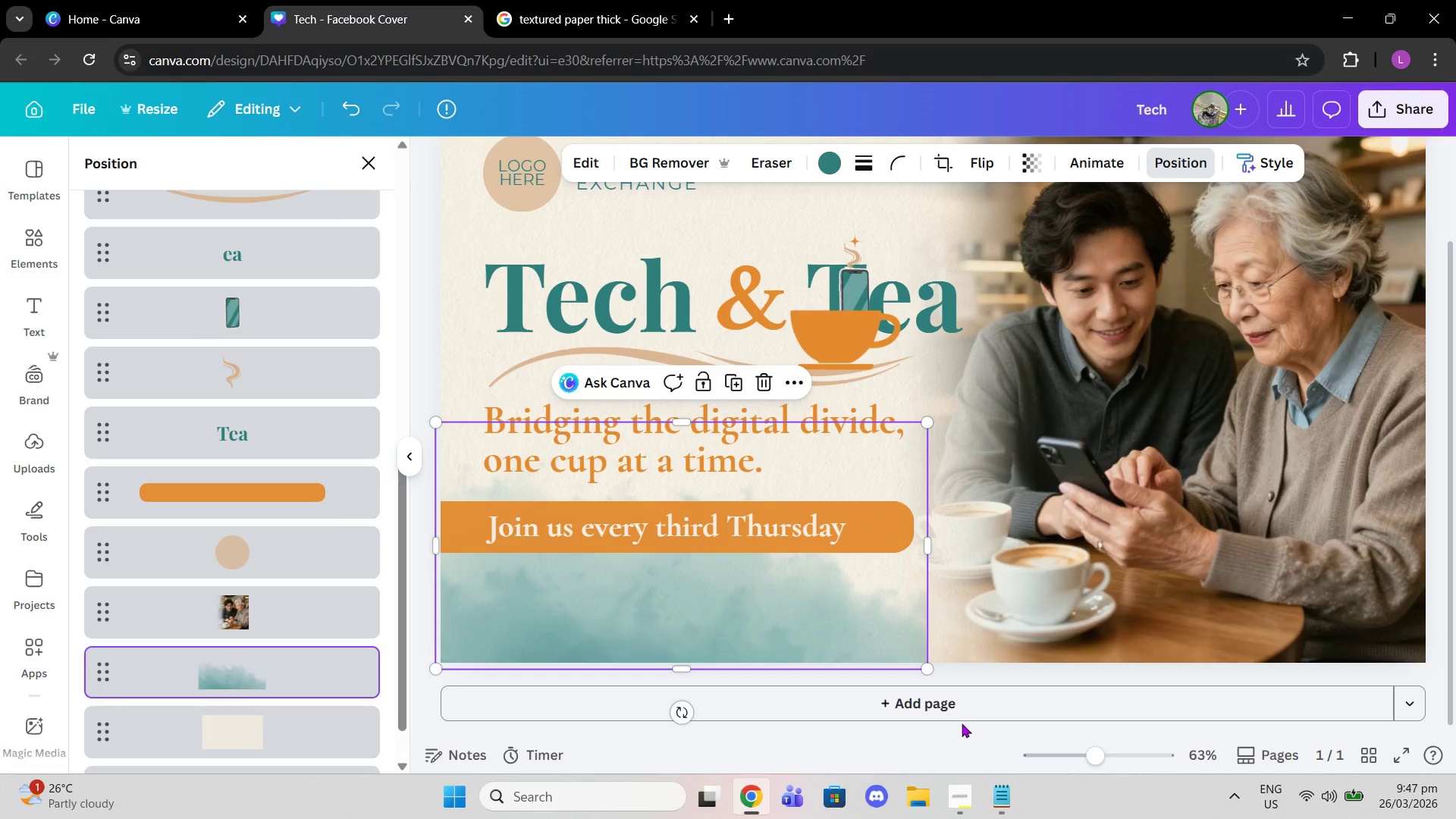 
left_click([962, 723])
 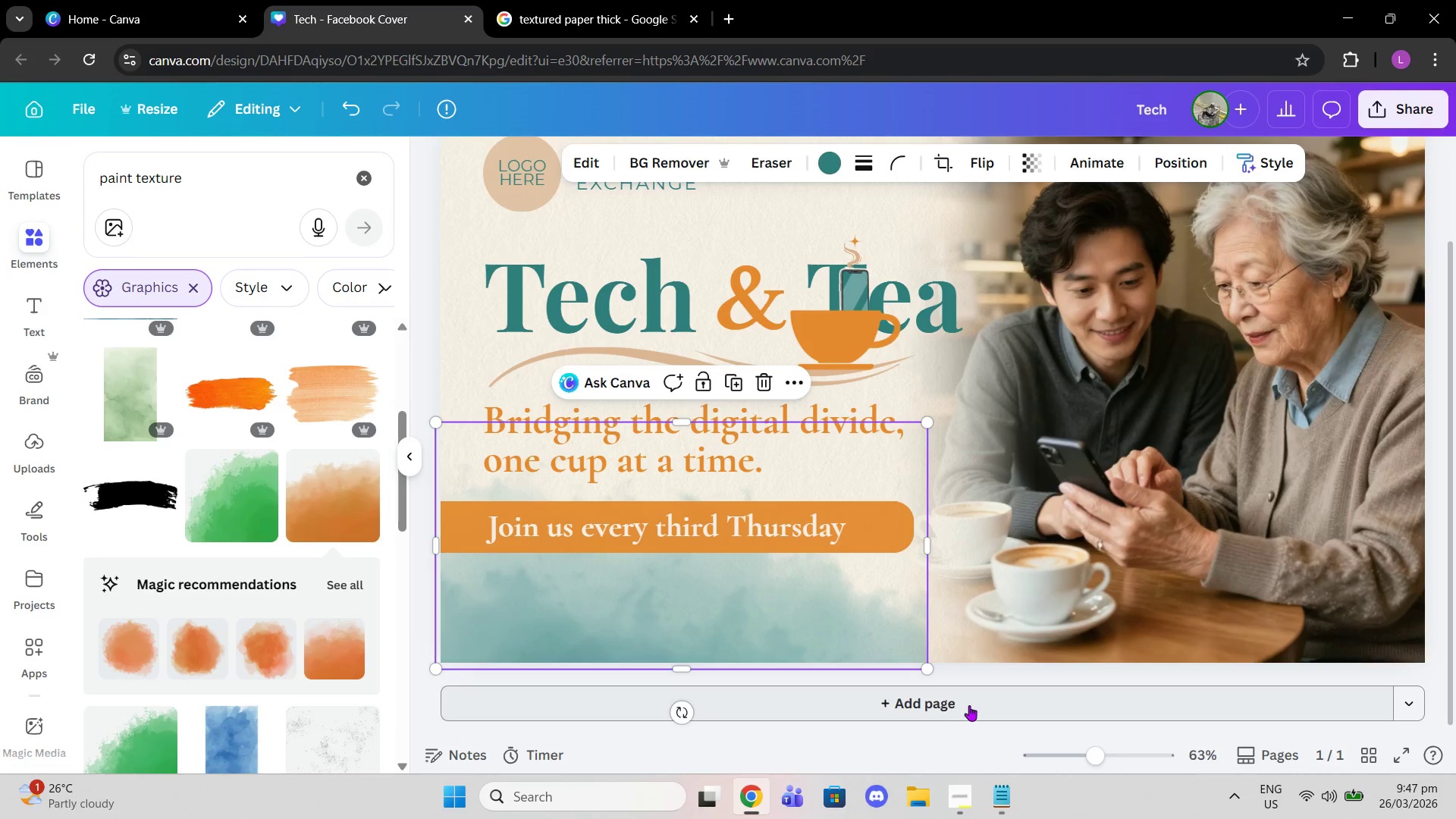 
left_click([975, 717])
 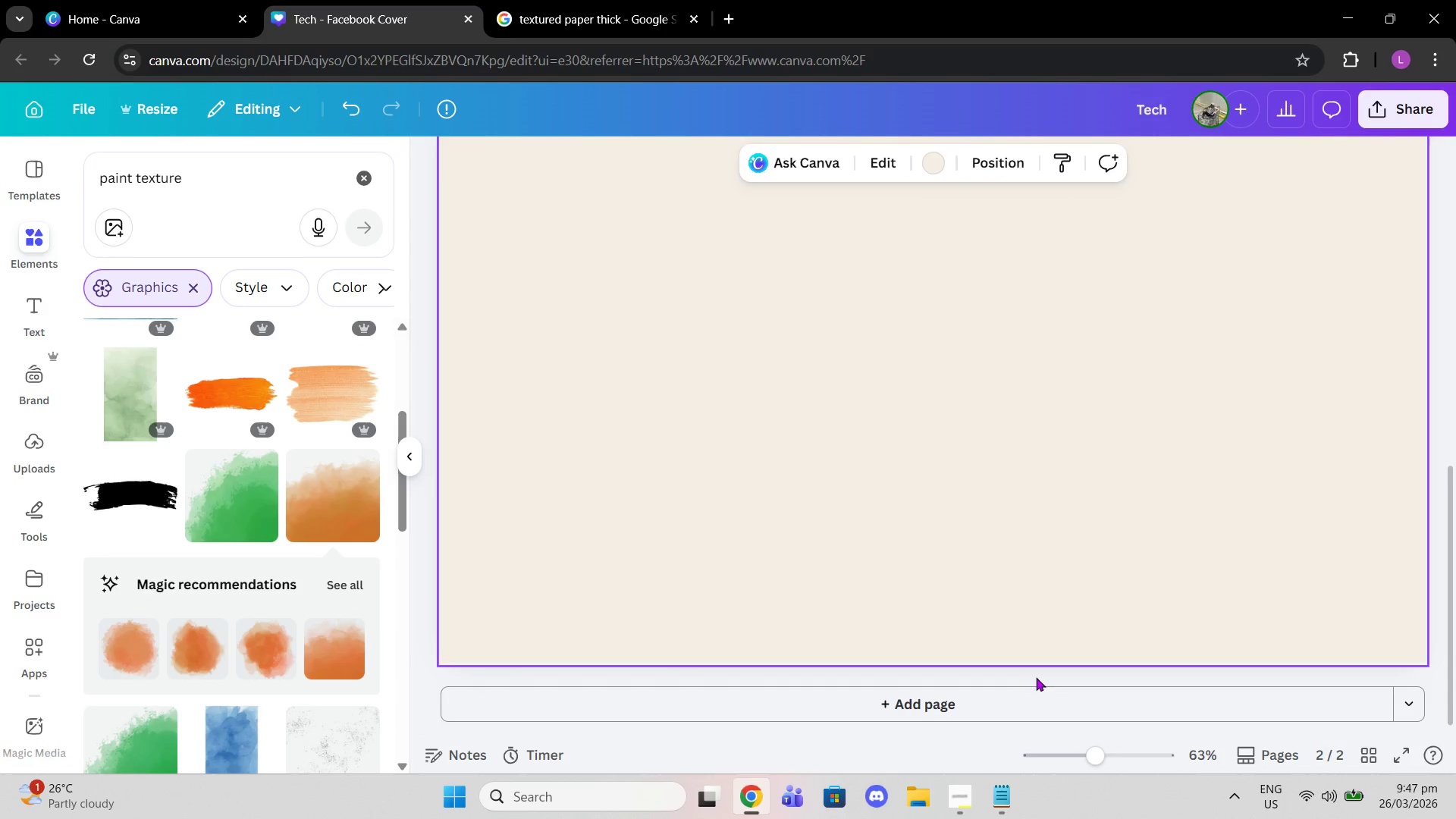 
scroll: coordinate [1037, 684], scroll_direction: up, amount: 3.0
 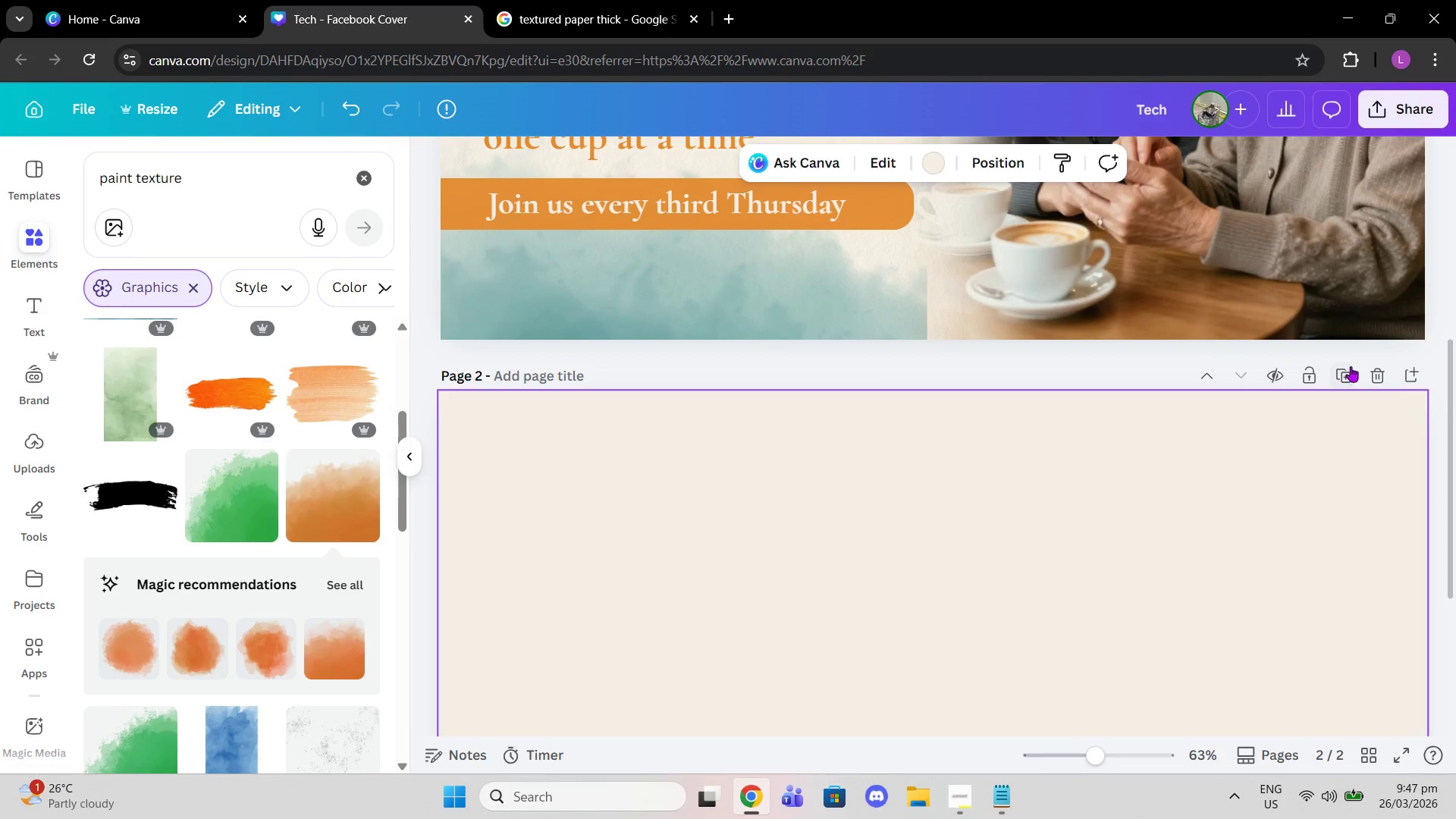 
left_click([1379, 370])
 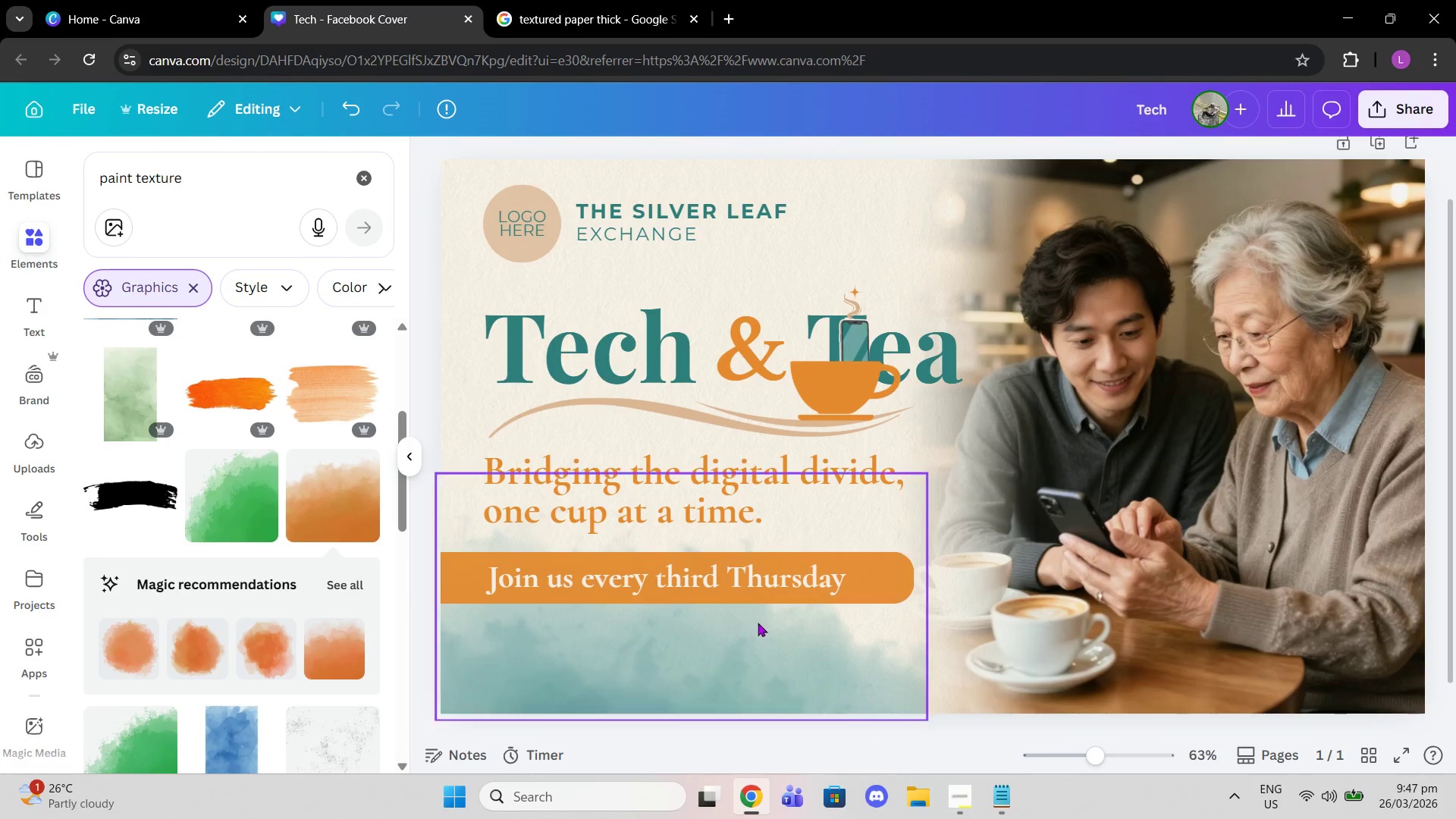 
left_click([758, 623])
 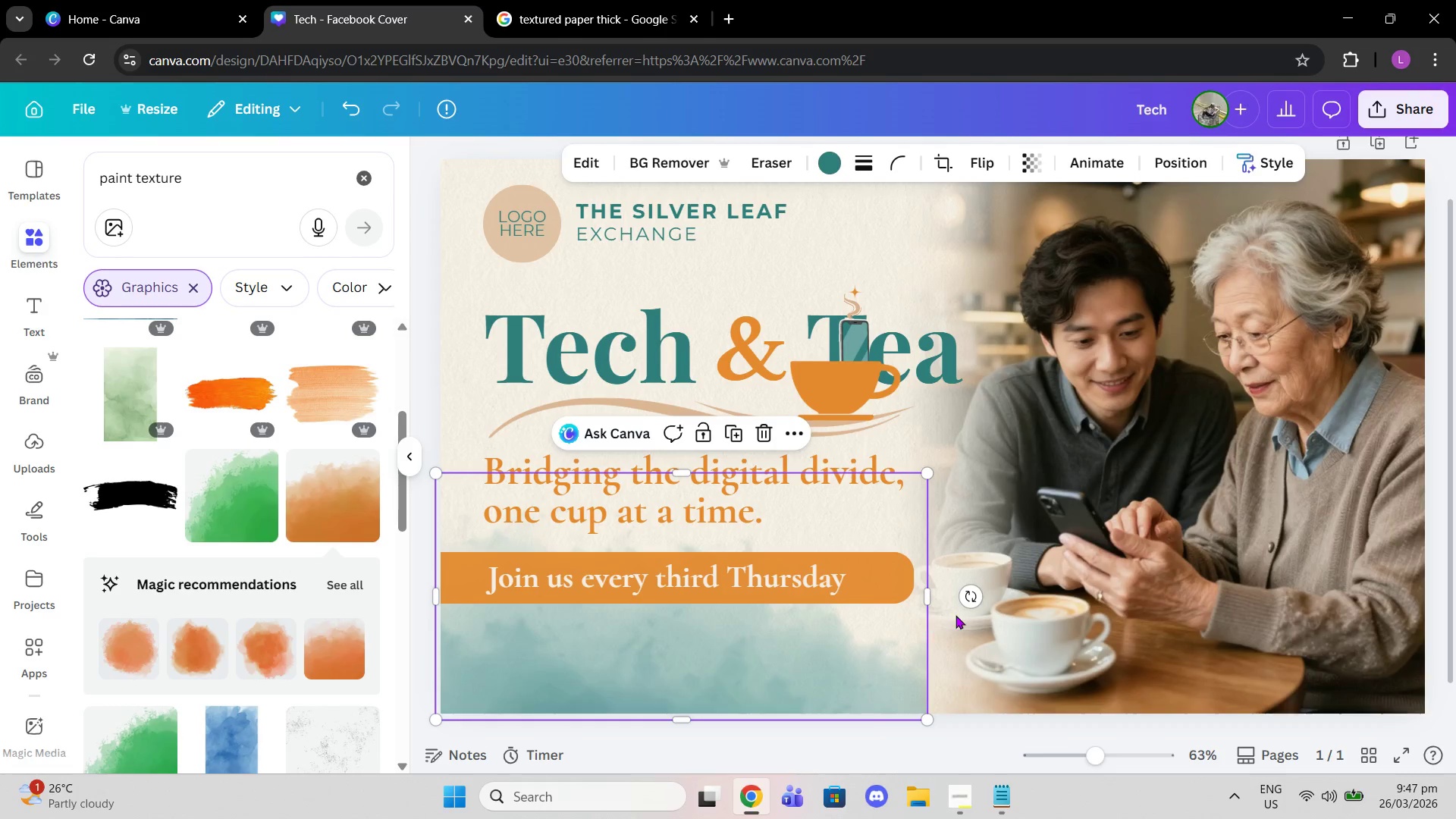 
scroll: coordinate [956, 615], scroll_direction: down, amount: 1.0
 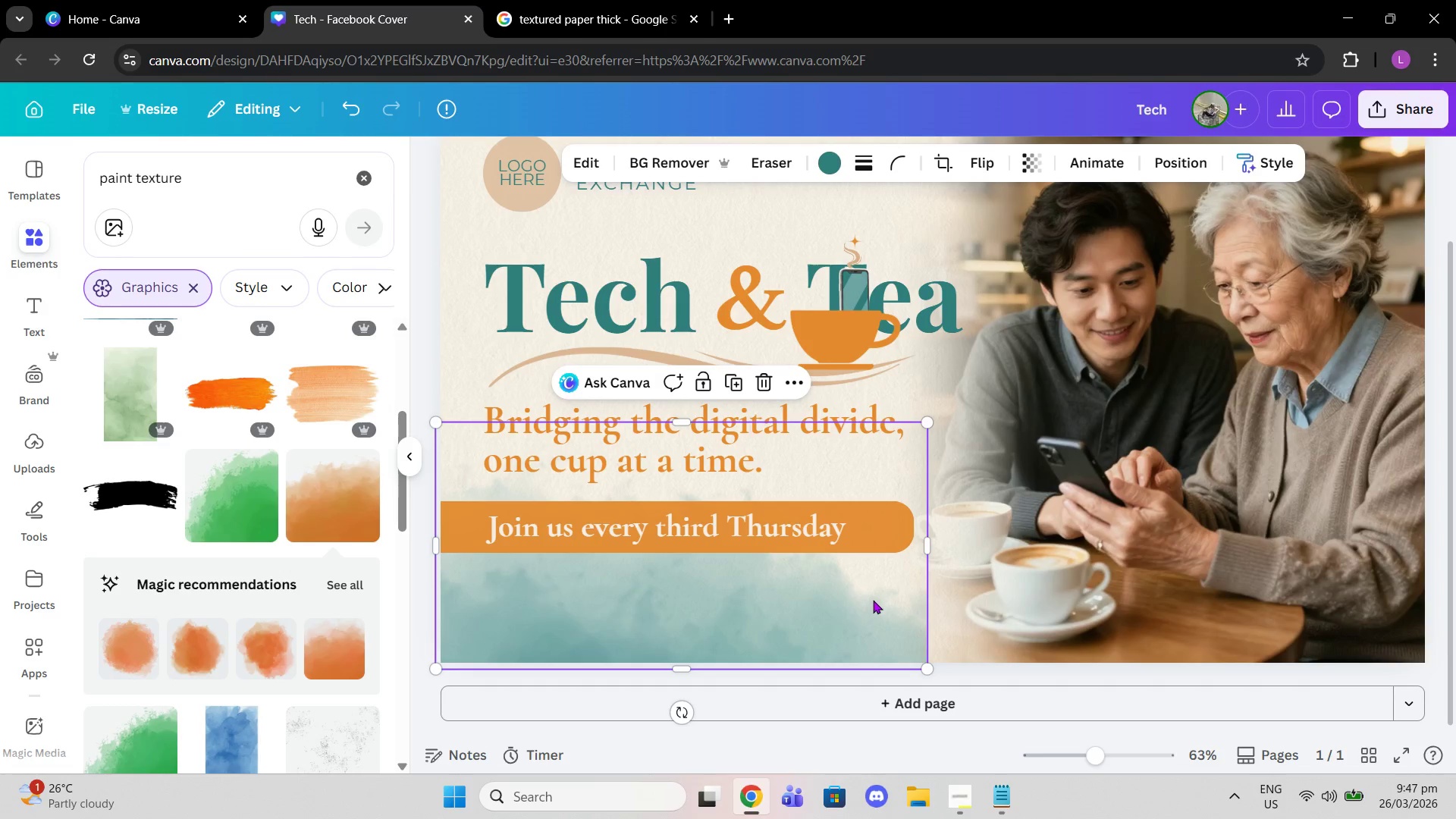 
left_click_drag(start_coordinate=[872, 602], to_coordinate=[871, 610])
 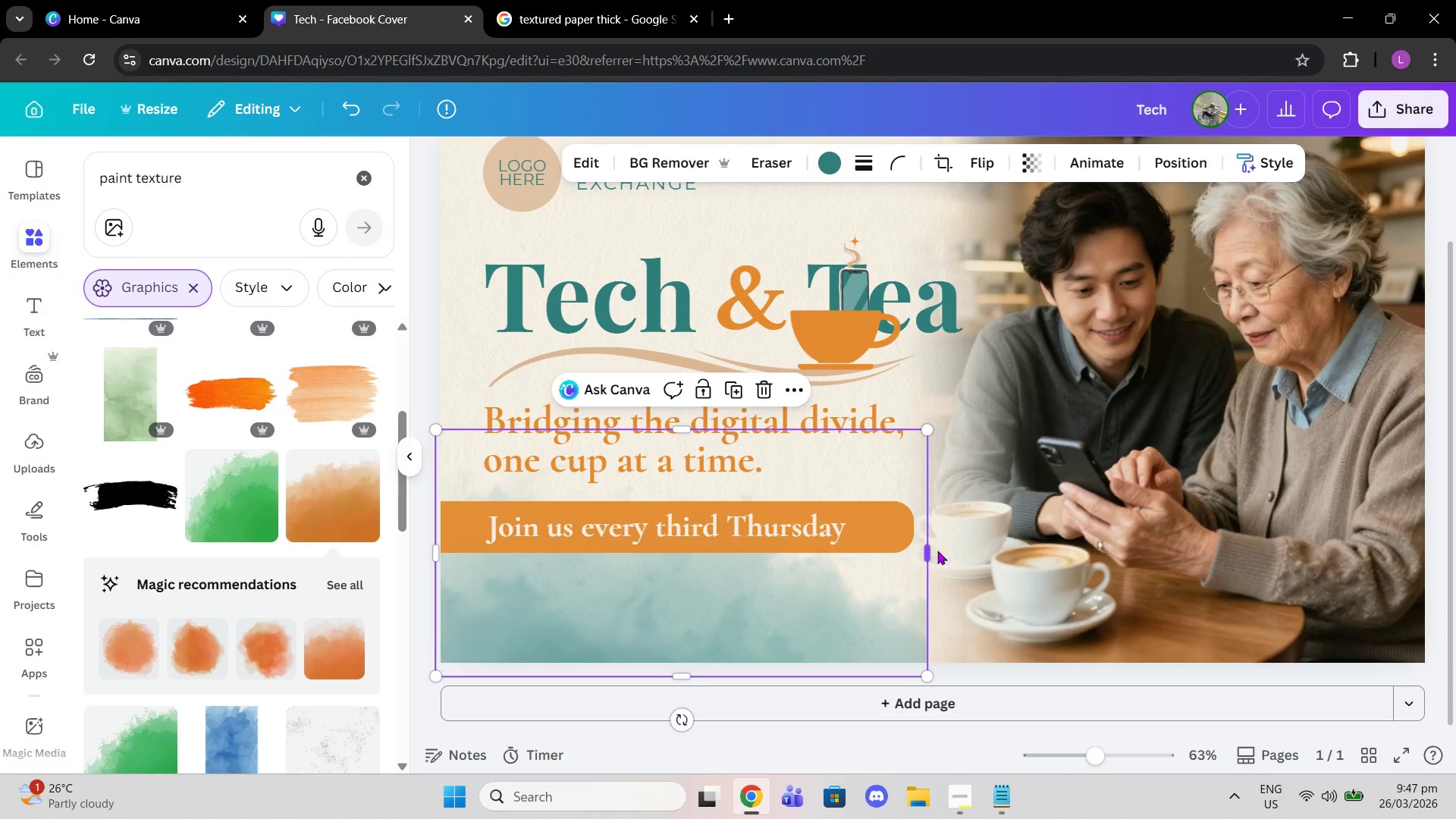 
left_click_drag(start_coordinate=[931, 551], to_coordinate=[956, 553])
 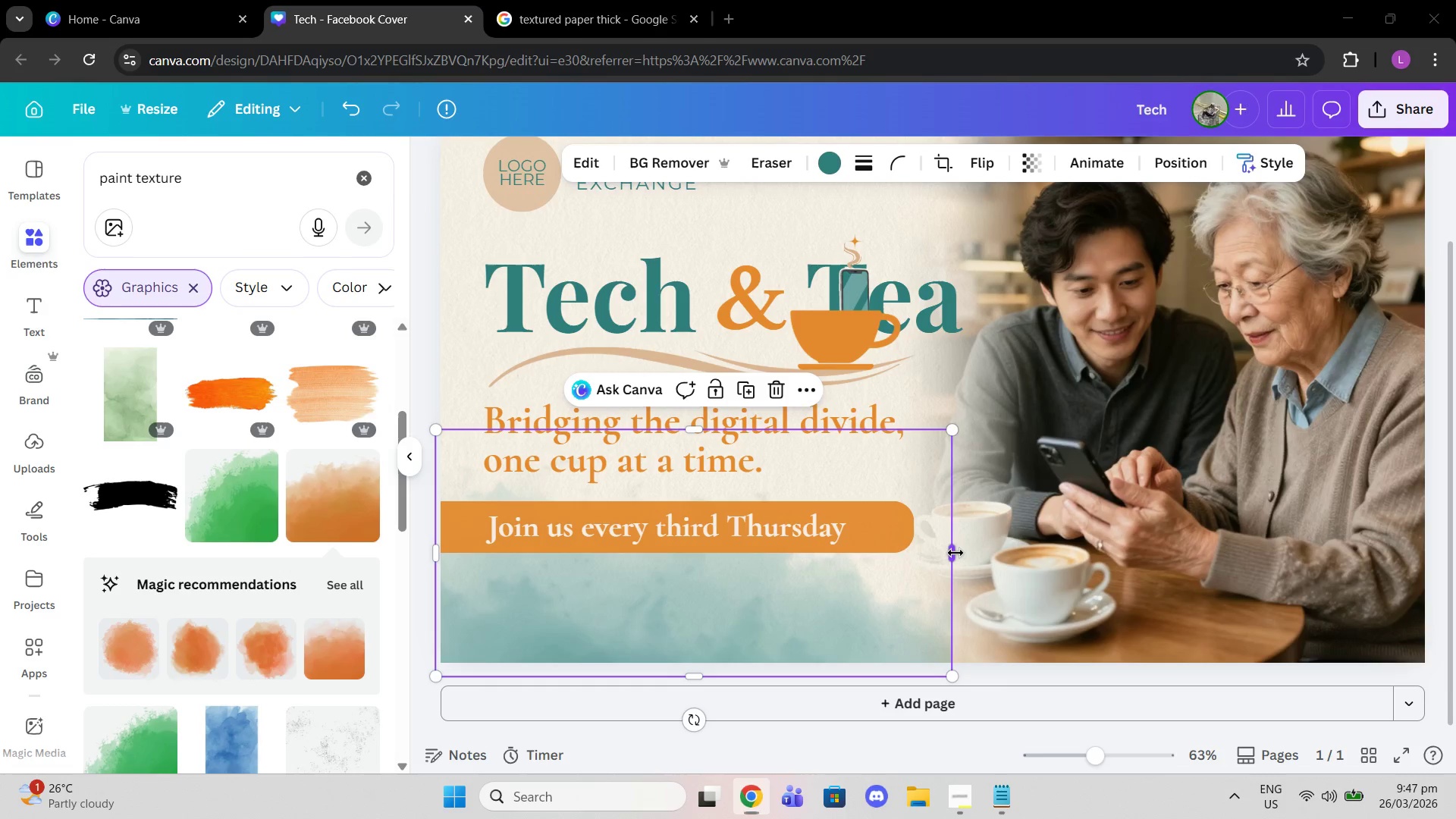 
key(Meta+MetaLeft)
 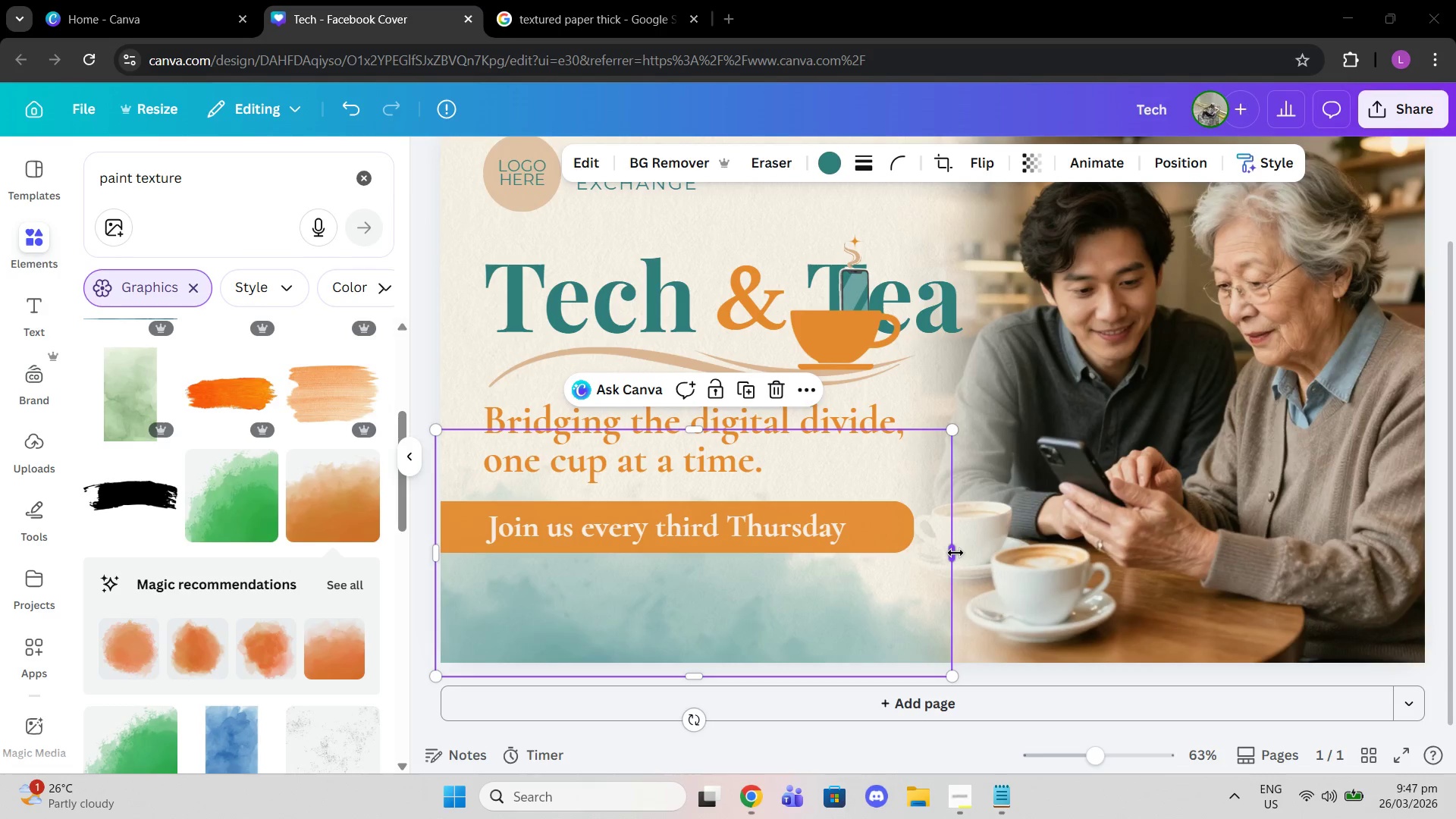 
key(Control+Z)
 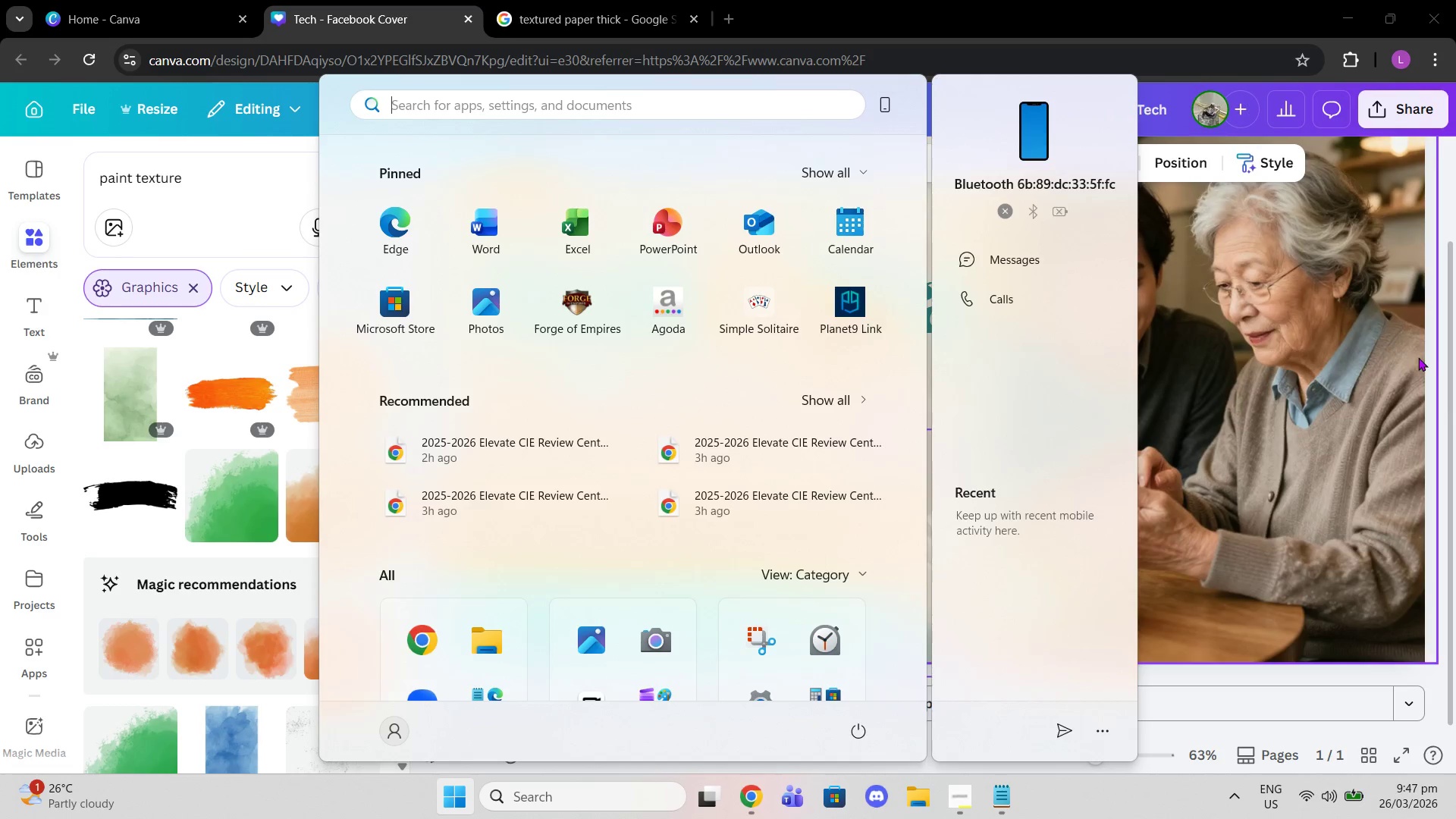 
left_click([1429, 353])
 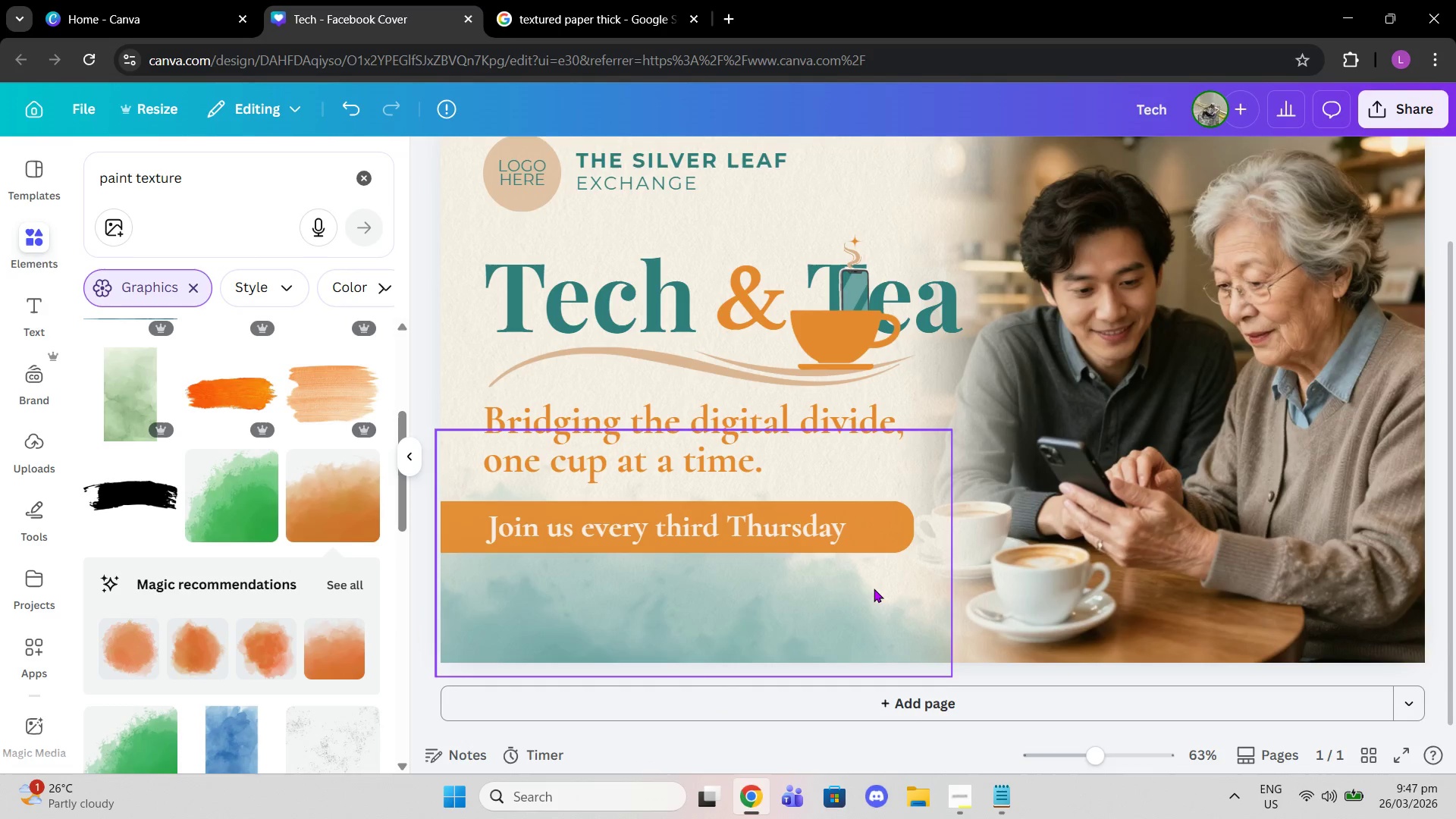 
left_click([874, 588])
 